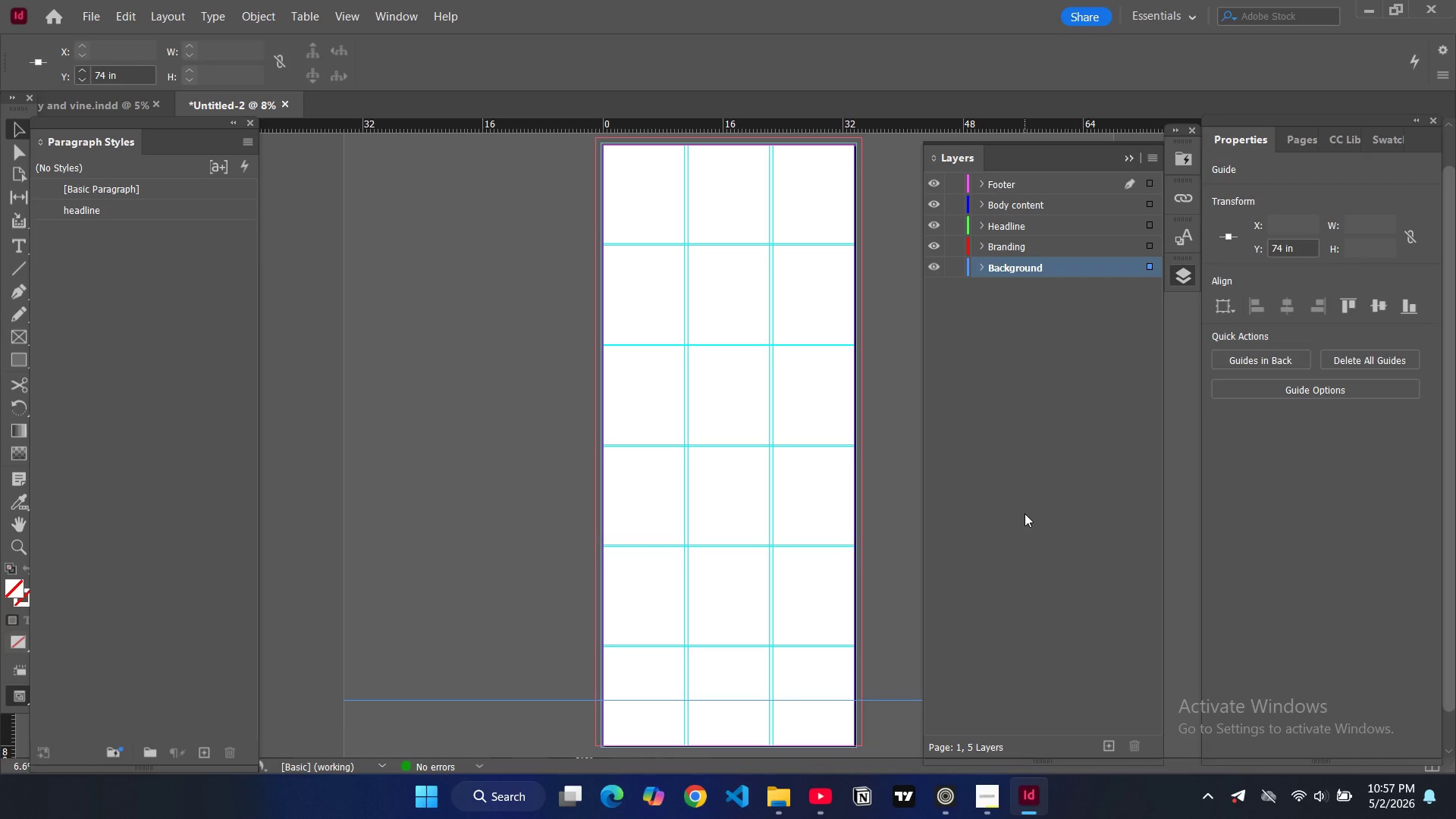 
left_click([1385, 143])
 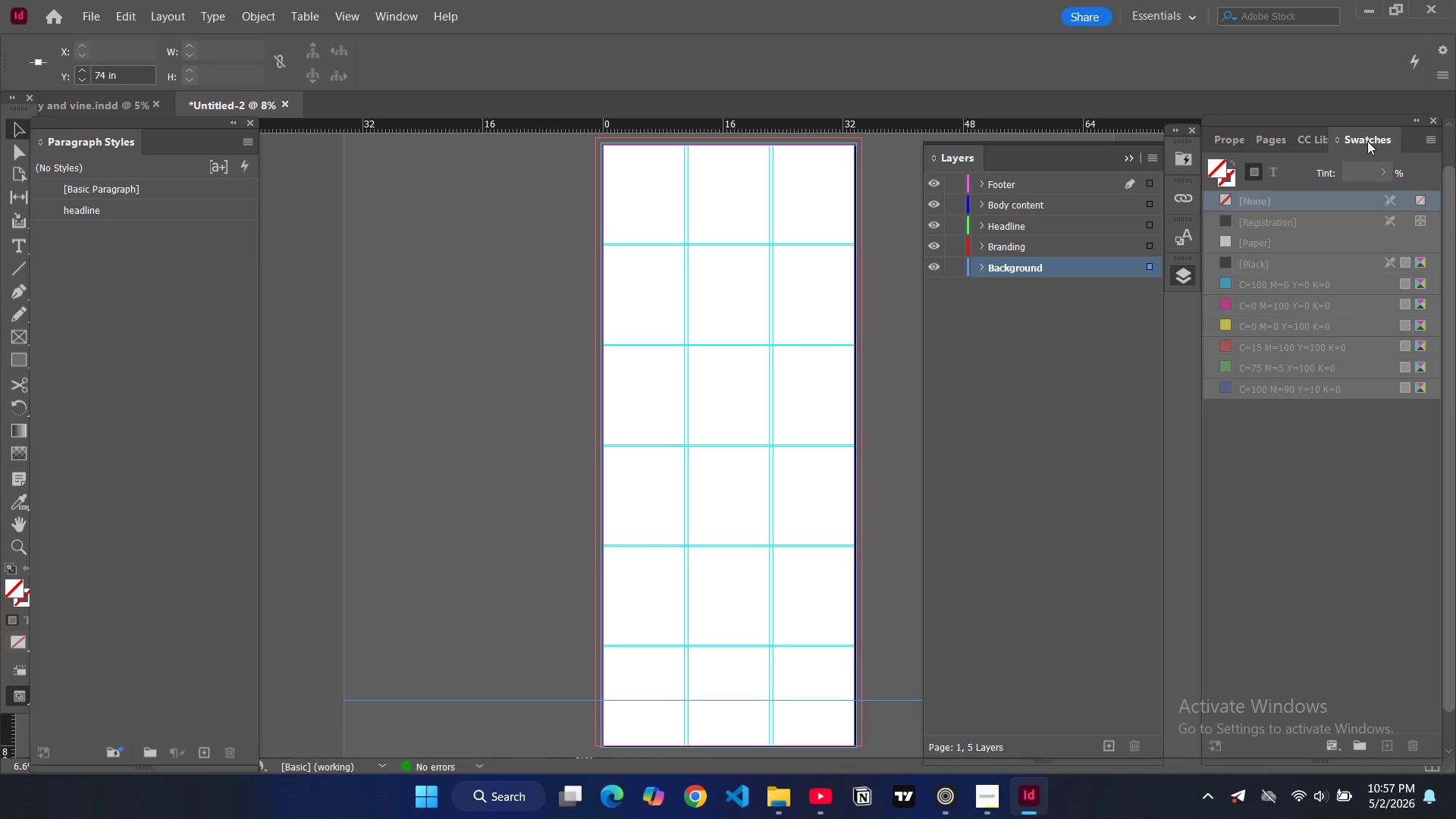 
left_click_drag(start_coordinate=[1367, 140], to_coordinate=[1186, 303])
 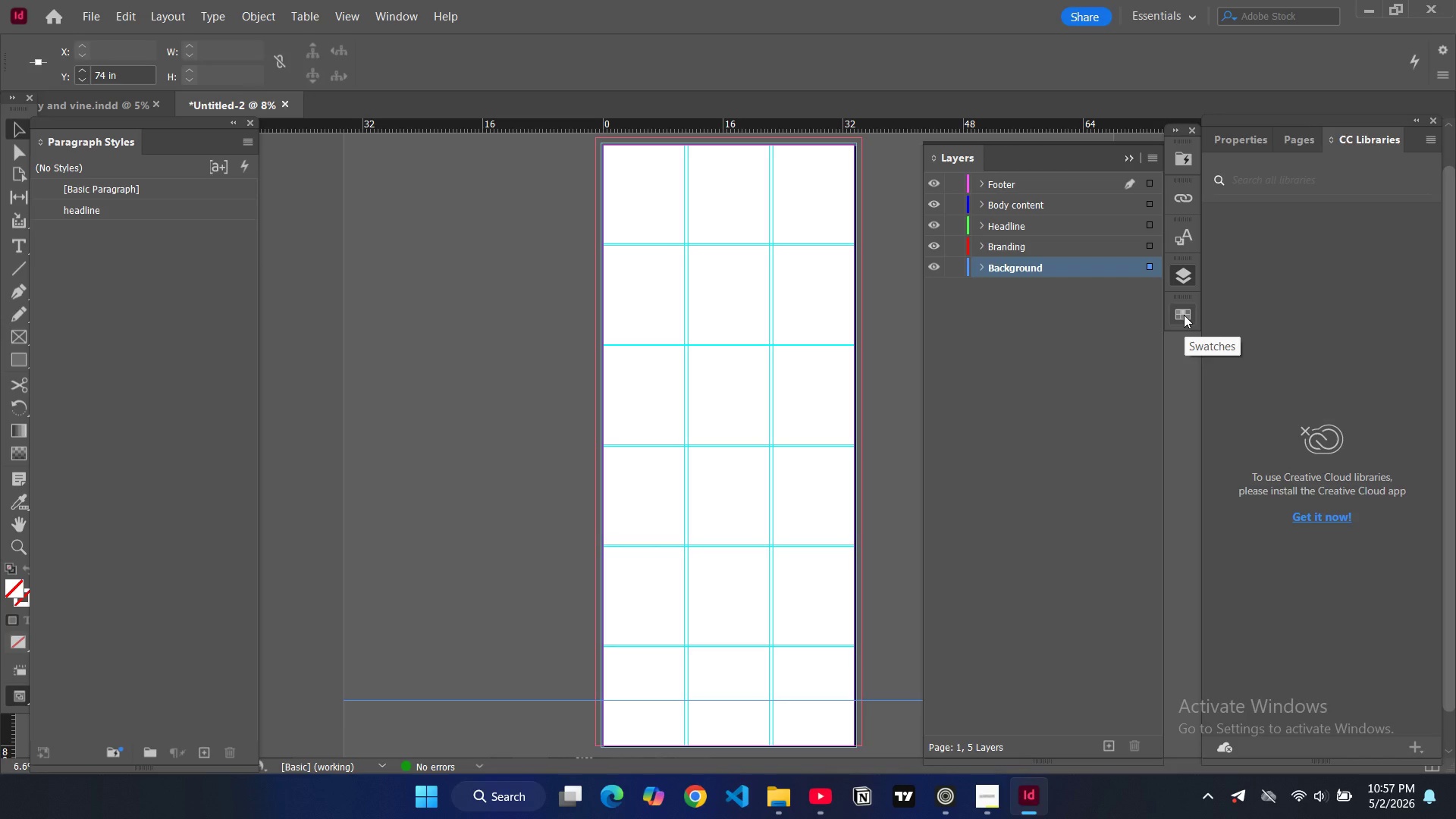 
left_click([1184, 315])
 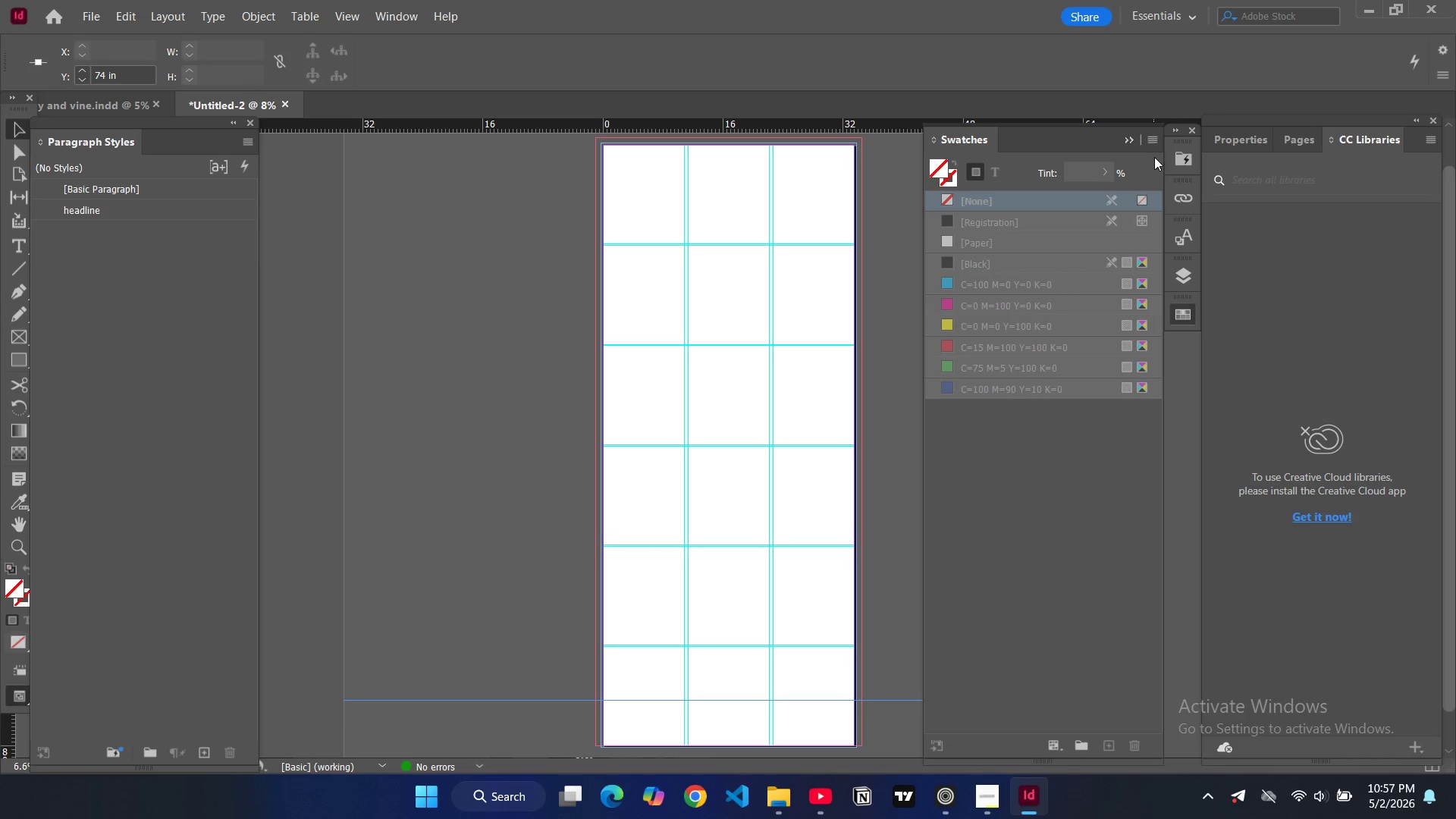 
left_click([1154, 142])
 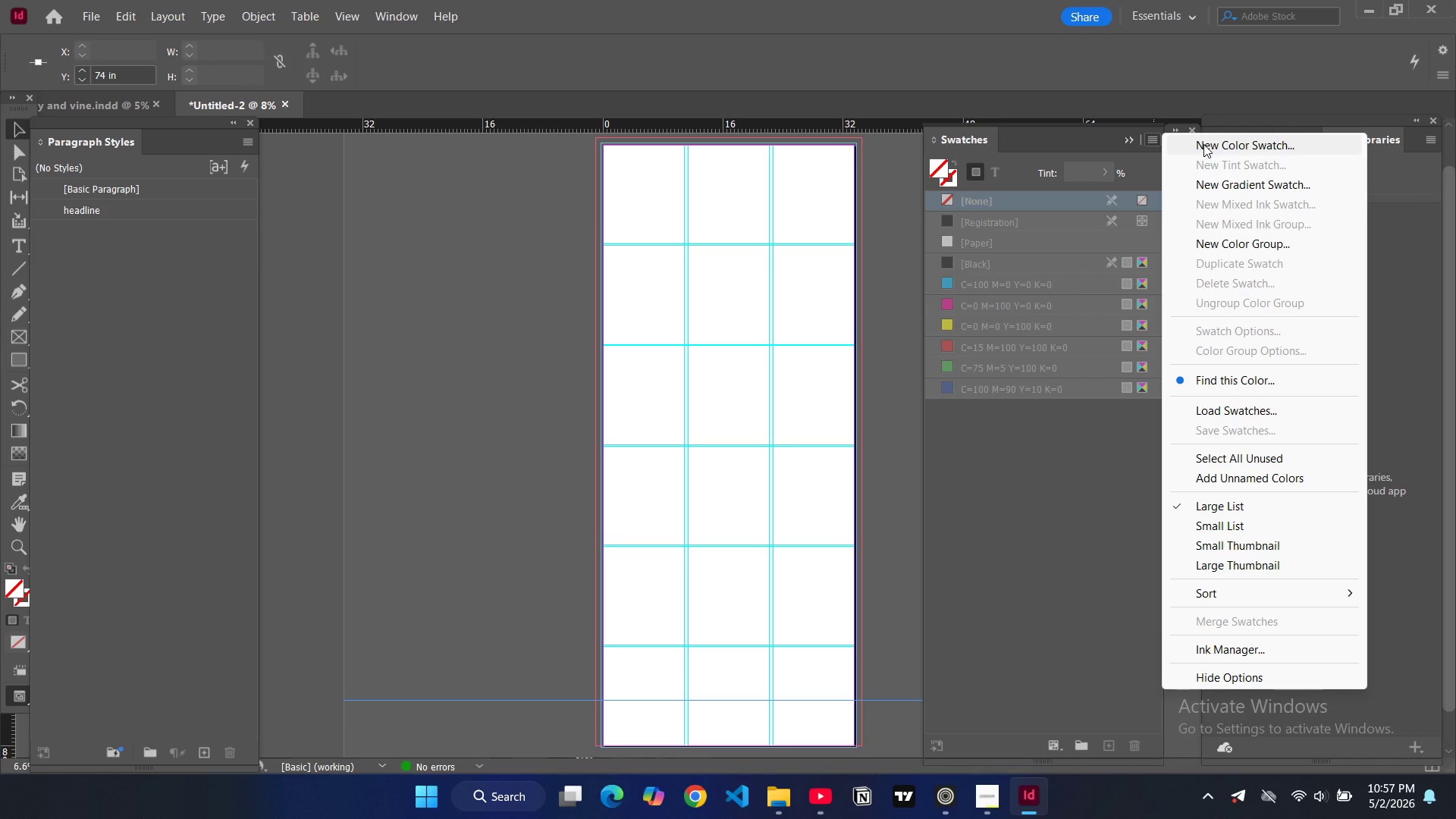 
left_click([1203, 144])
 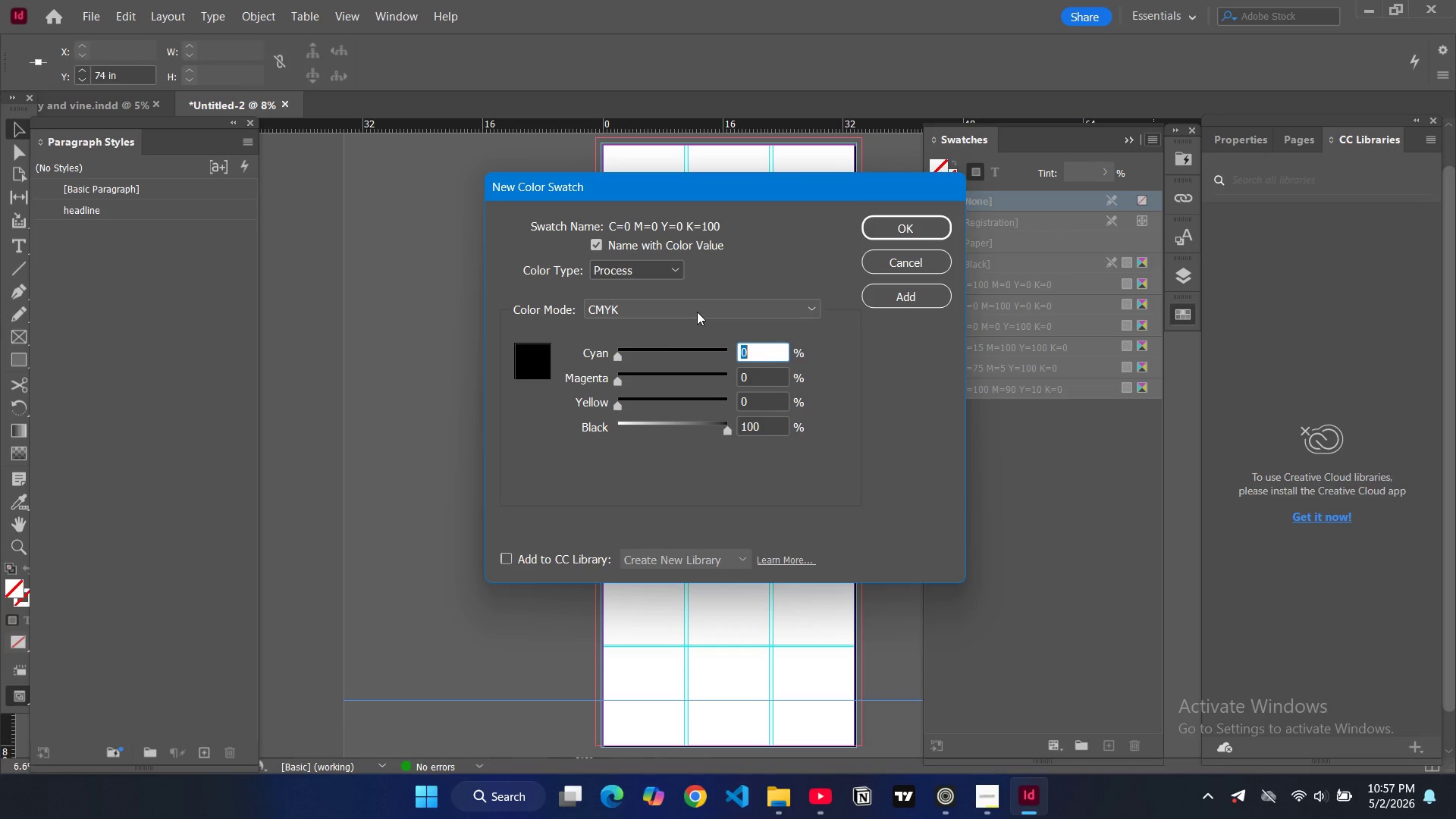 
wait(6.98)
 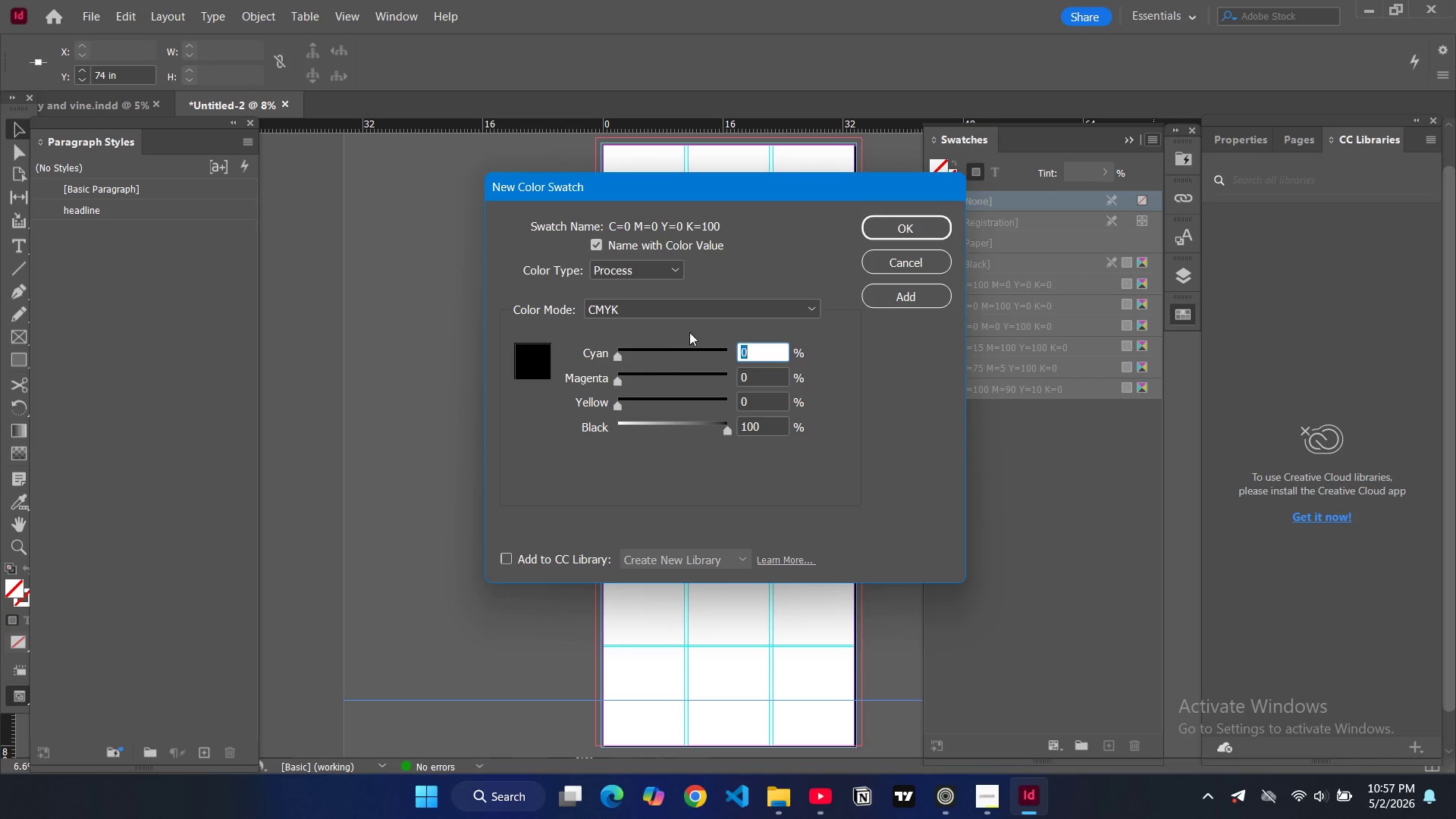 
left_click([805, 304])
 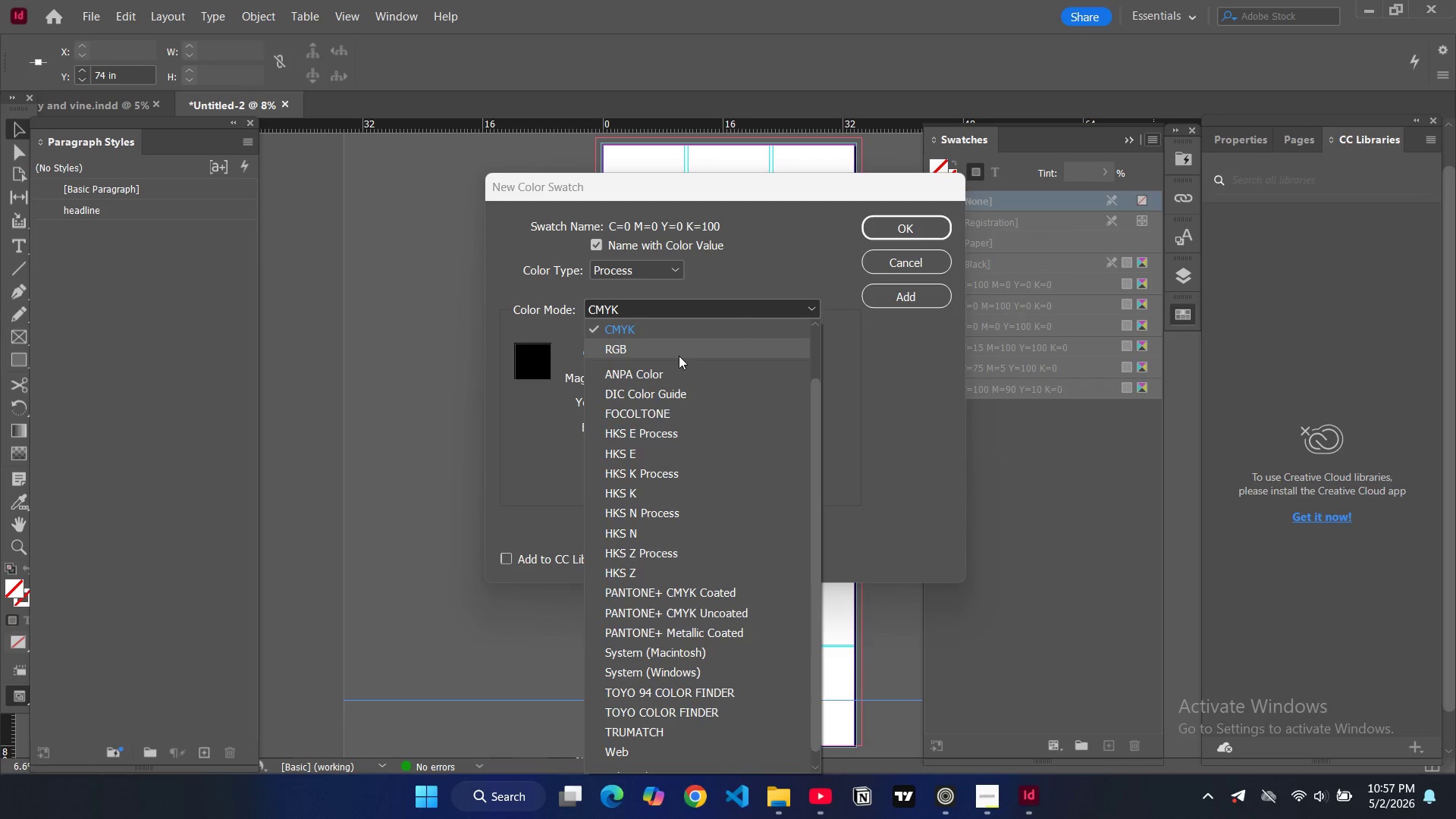 
left_click([679, 356])
 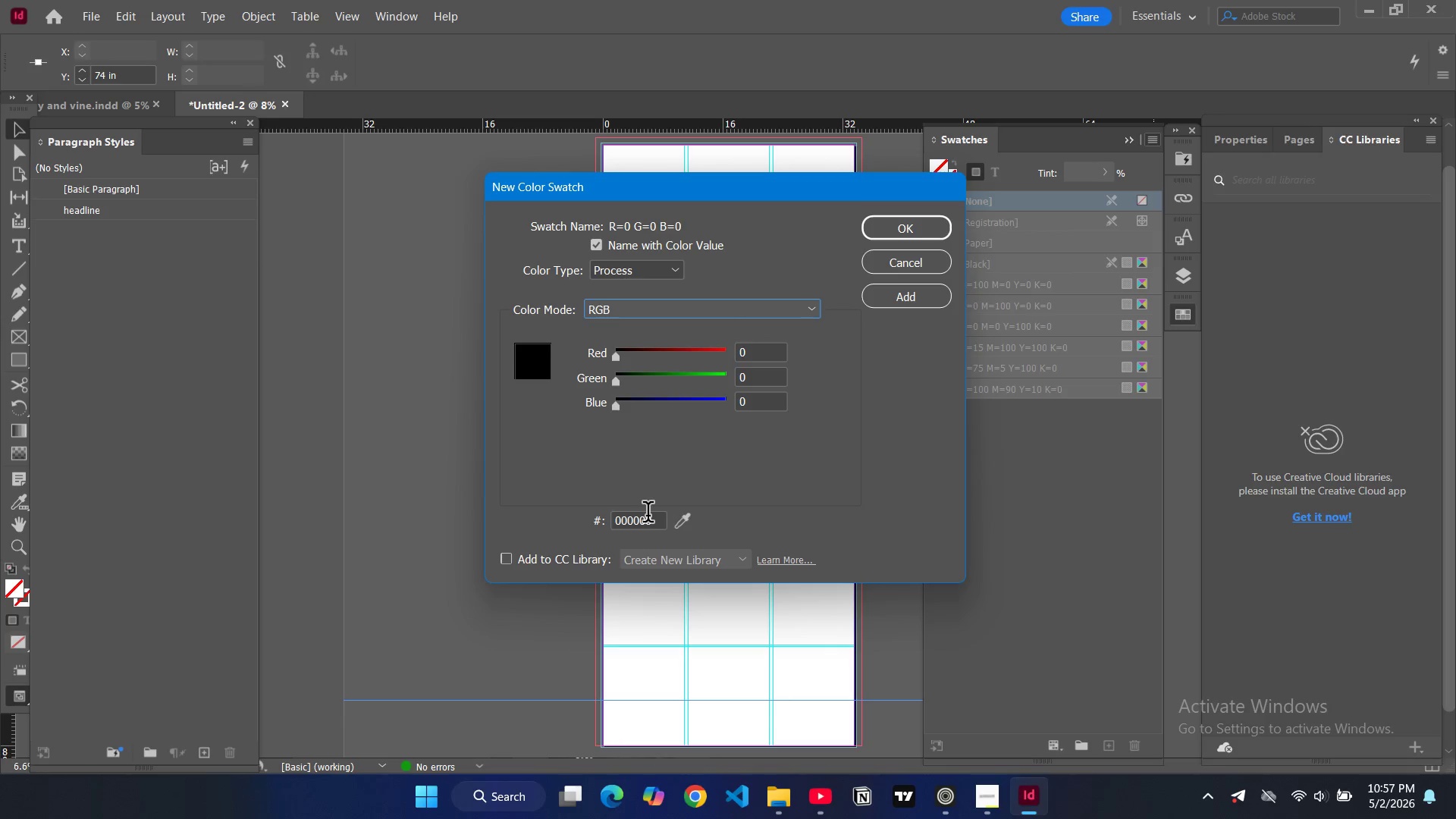 
double_click([648, 515])
 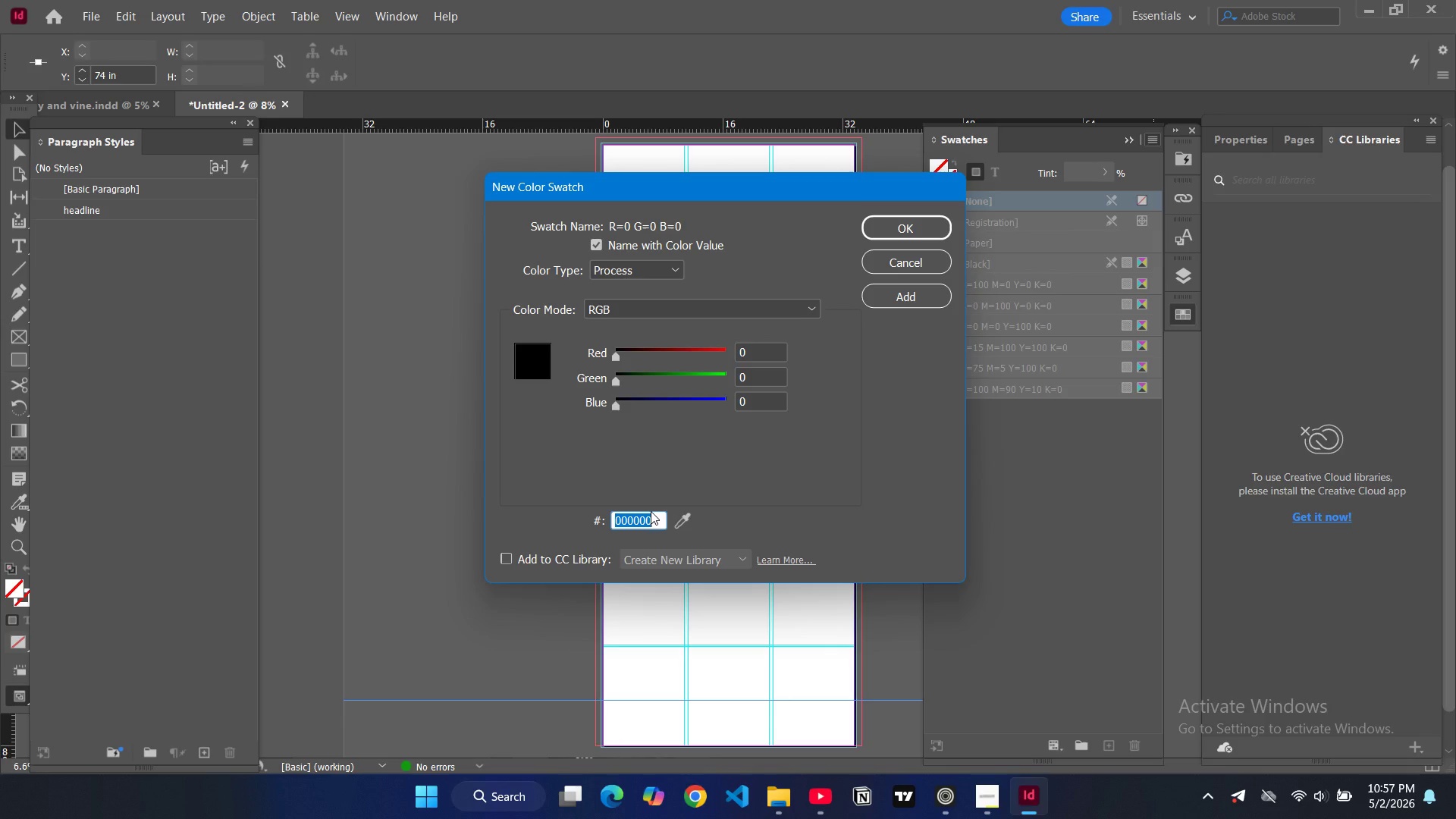 
type(0f2a44)
 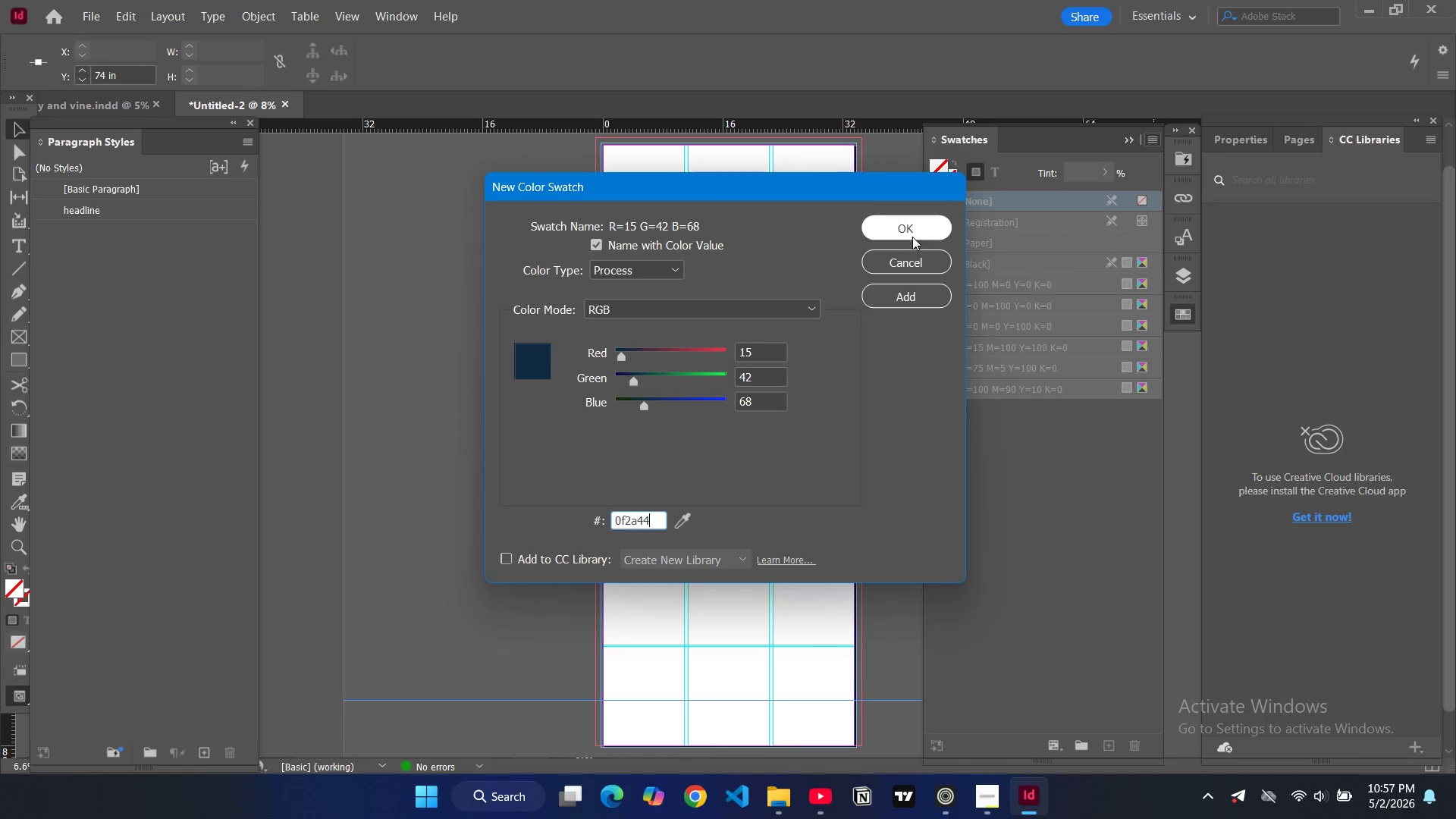 
left_click([919, 235])
 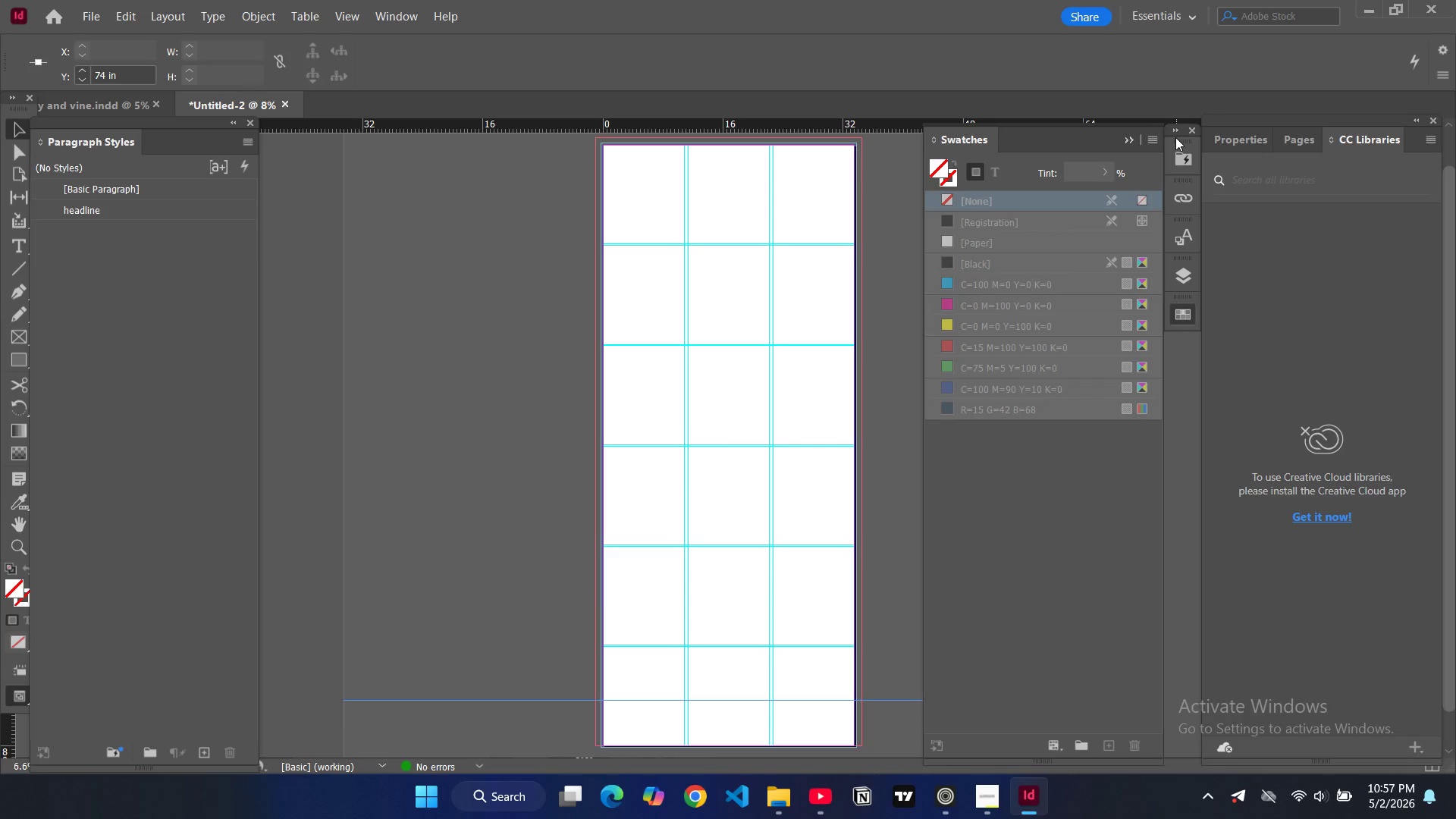 
left_click([1158, 140])
 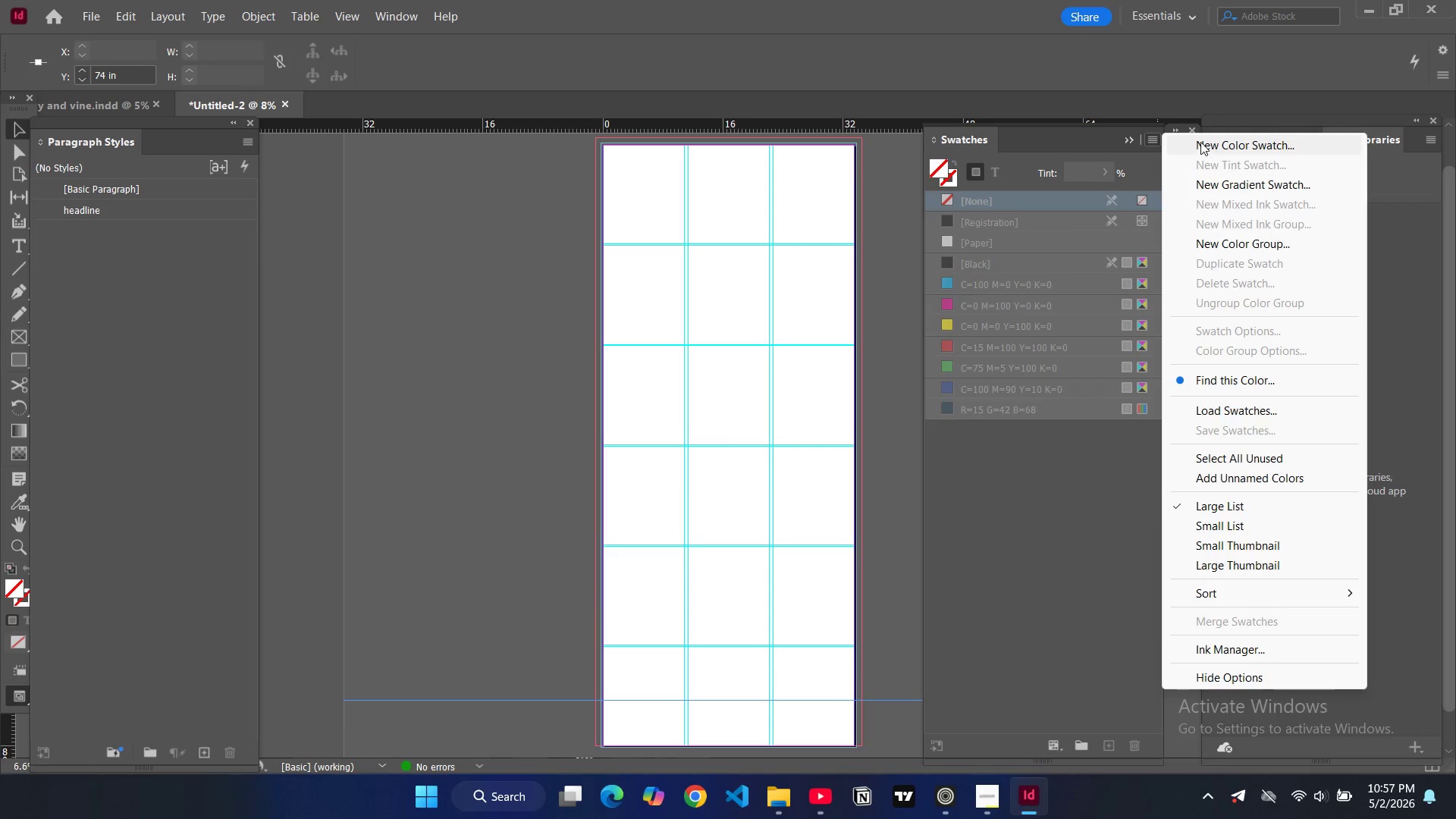 
double_click([1200, 142])
 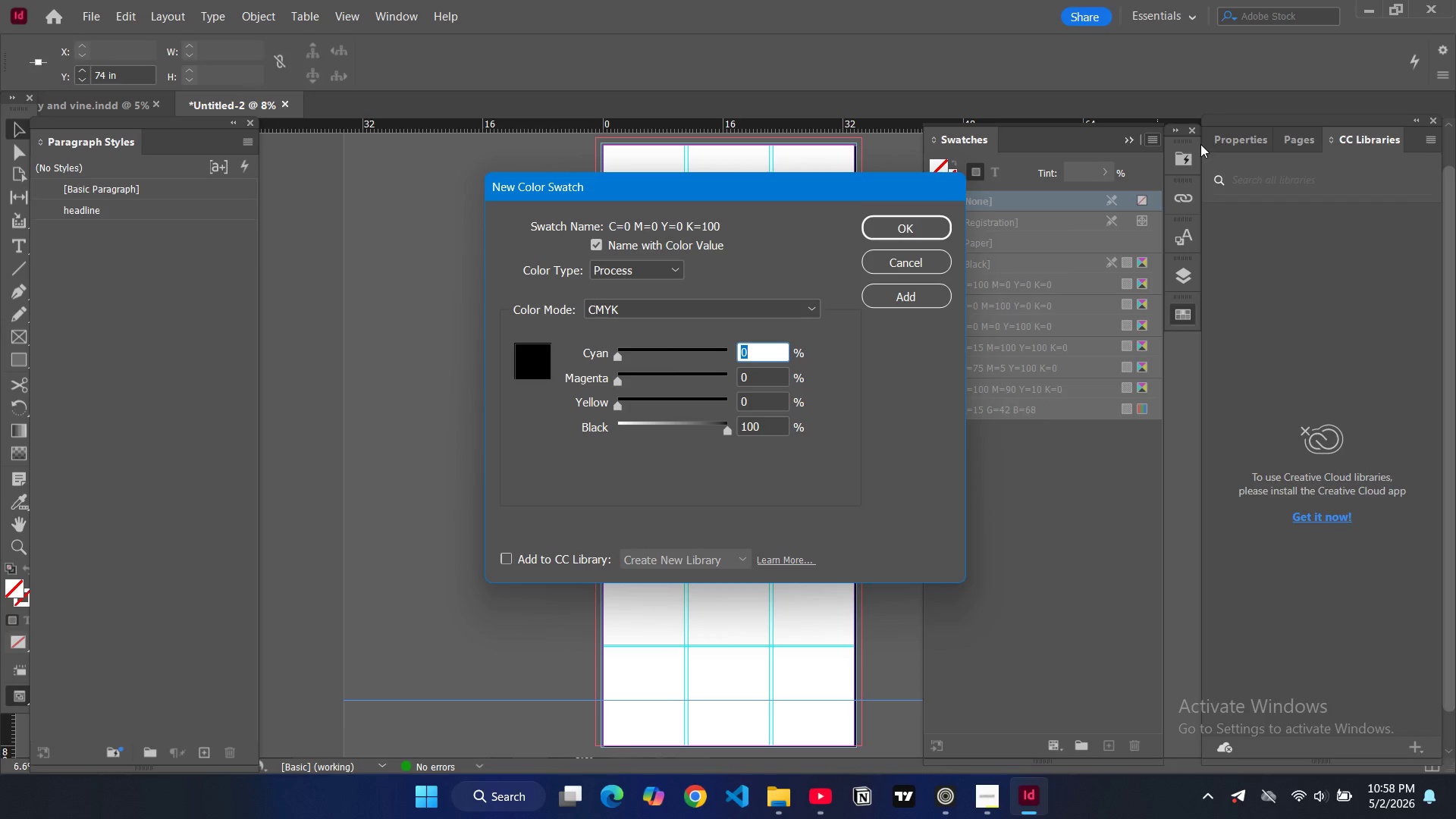 
left_click([766, 312])
 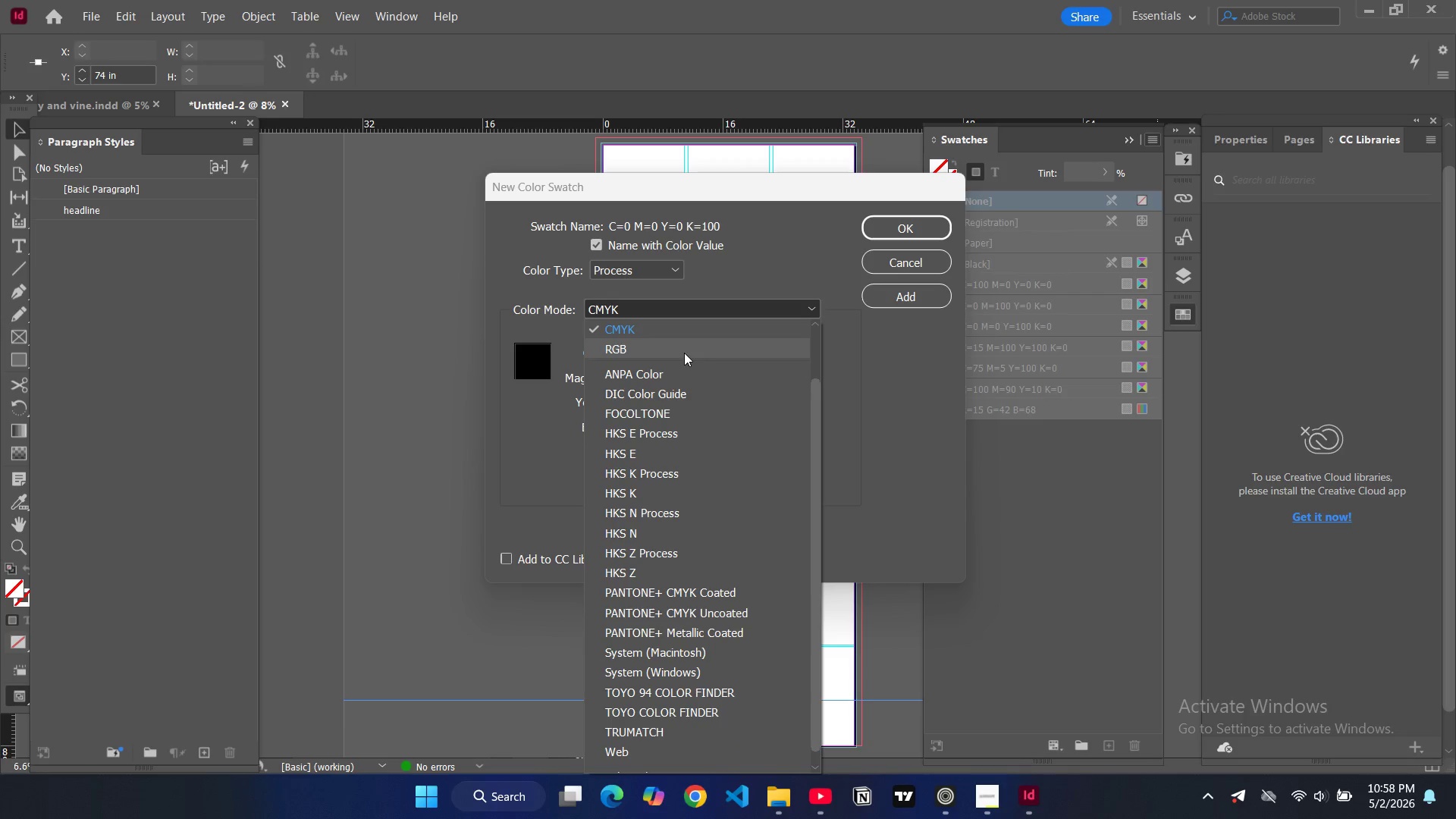 
left_click([684, 353])
 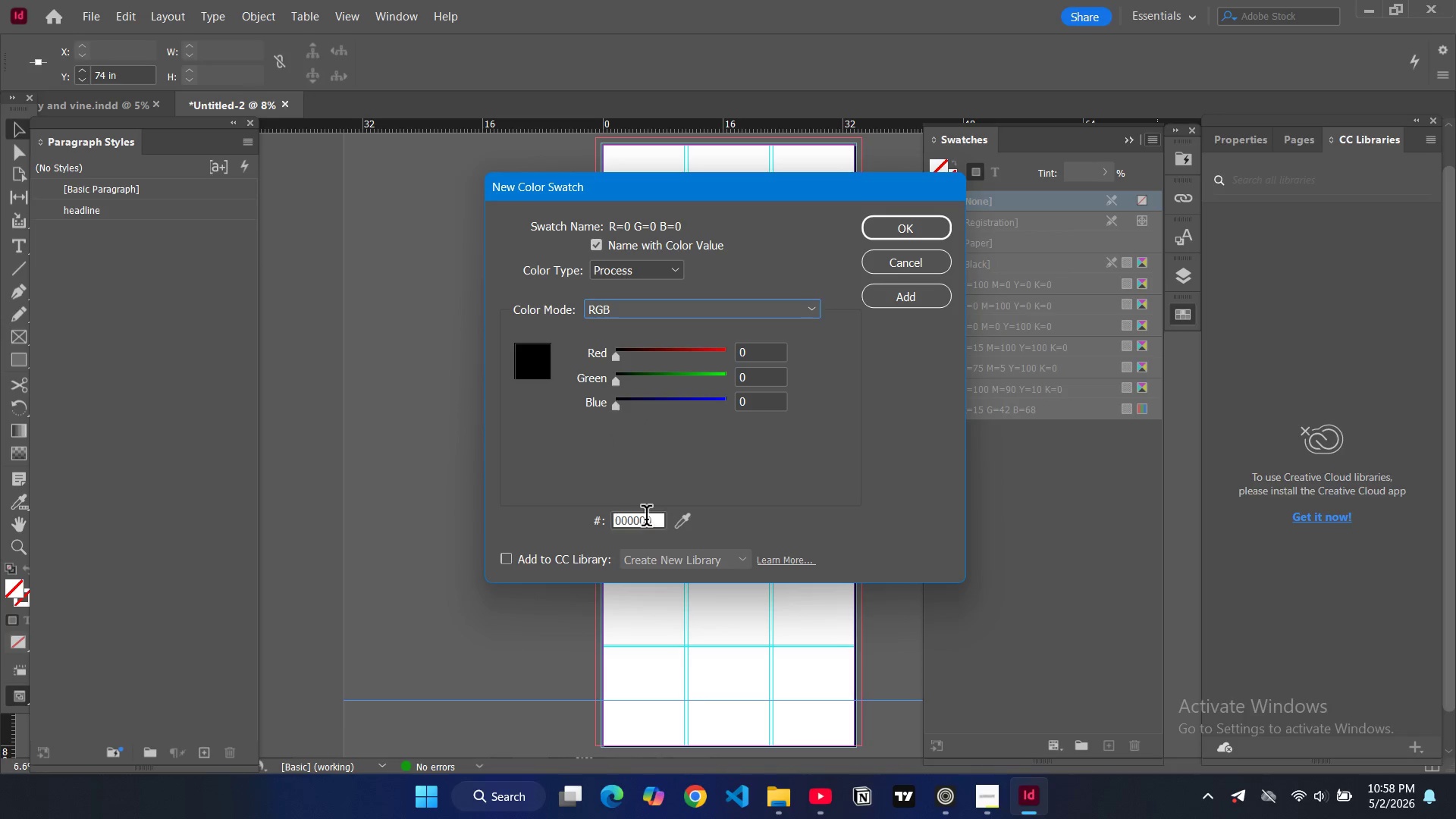 
double_click([646, 519])
 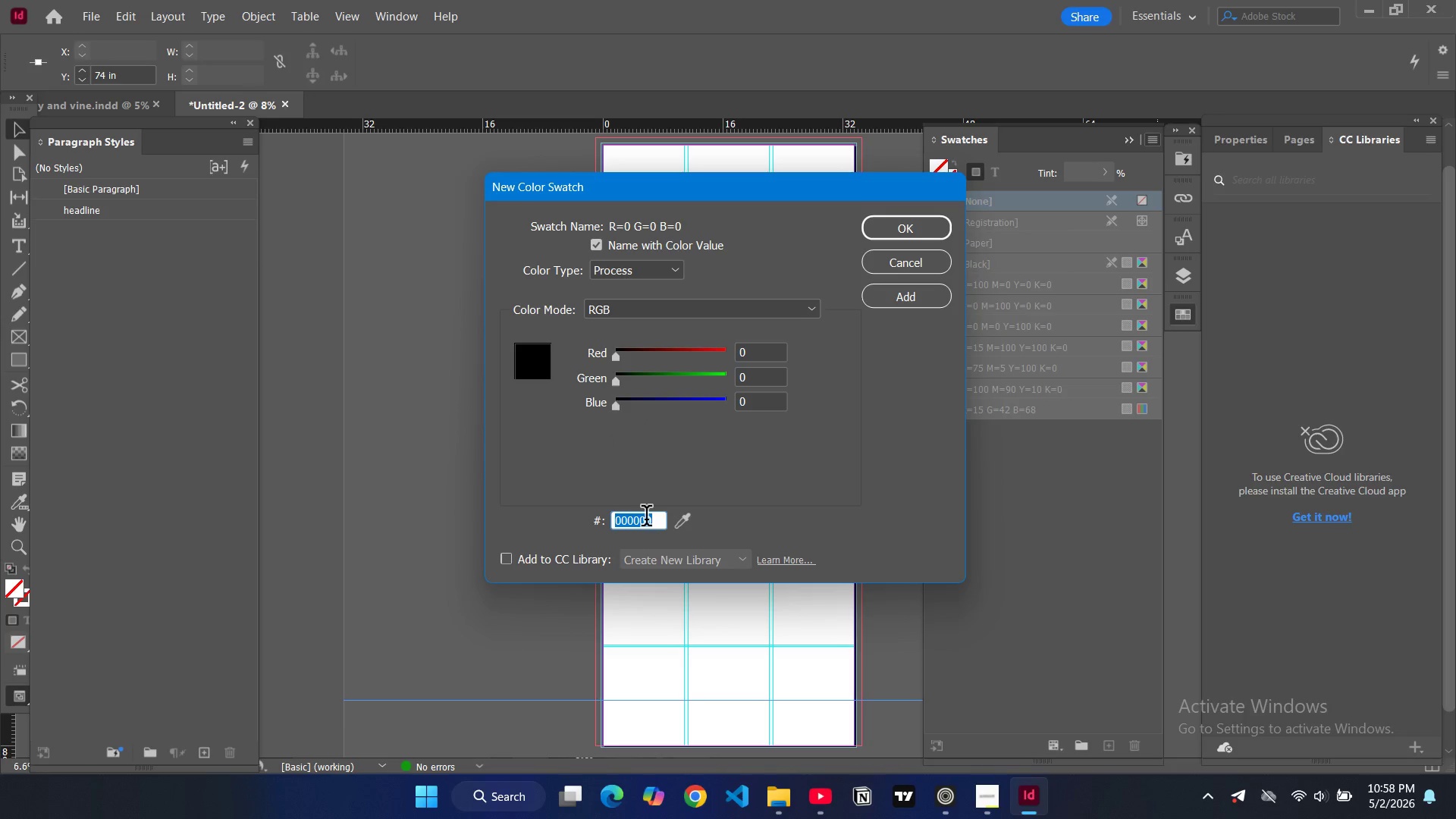 
type(6cc04a)
 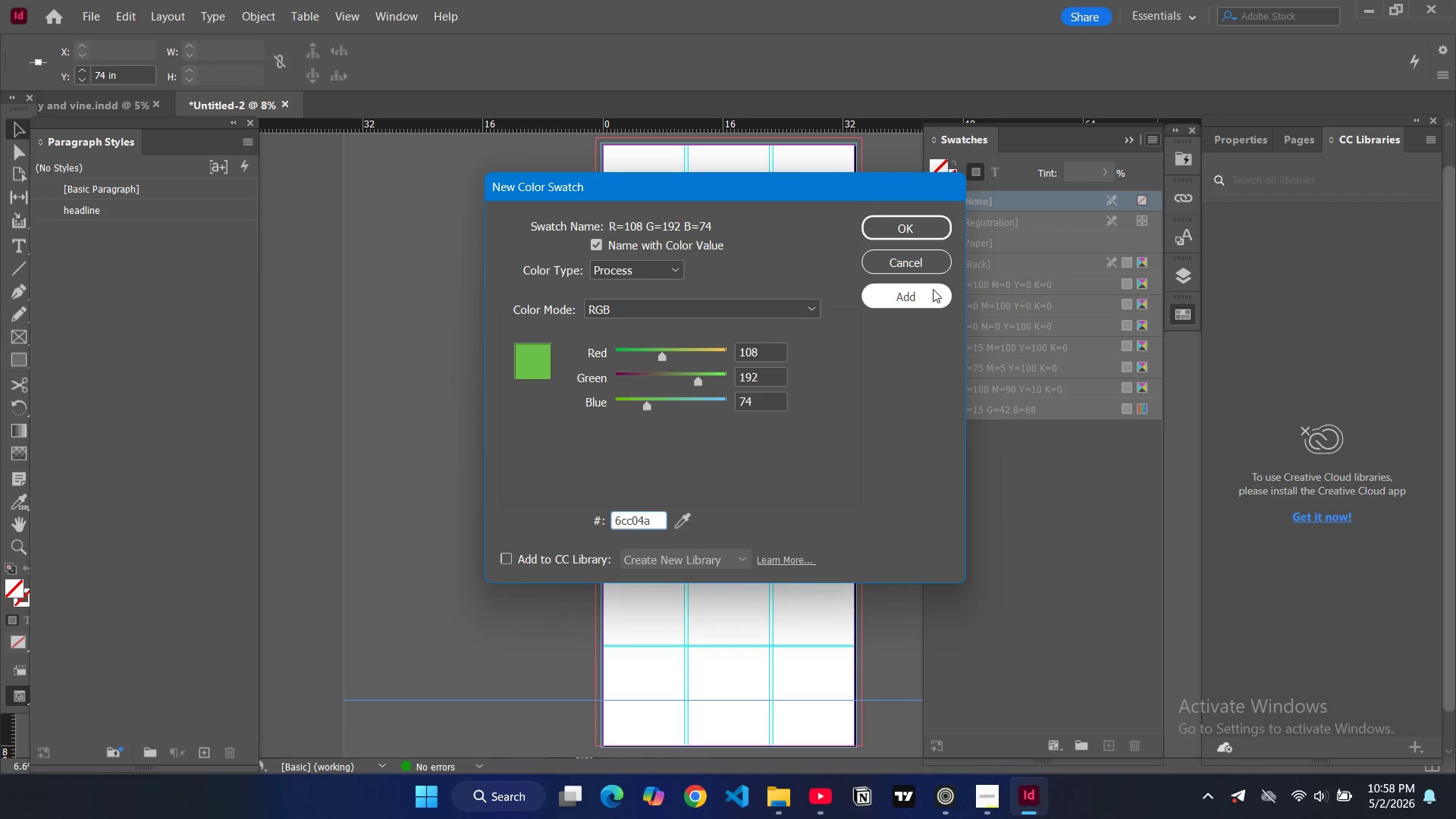 
left_click([927, 300])
 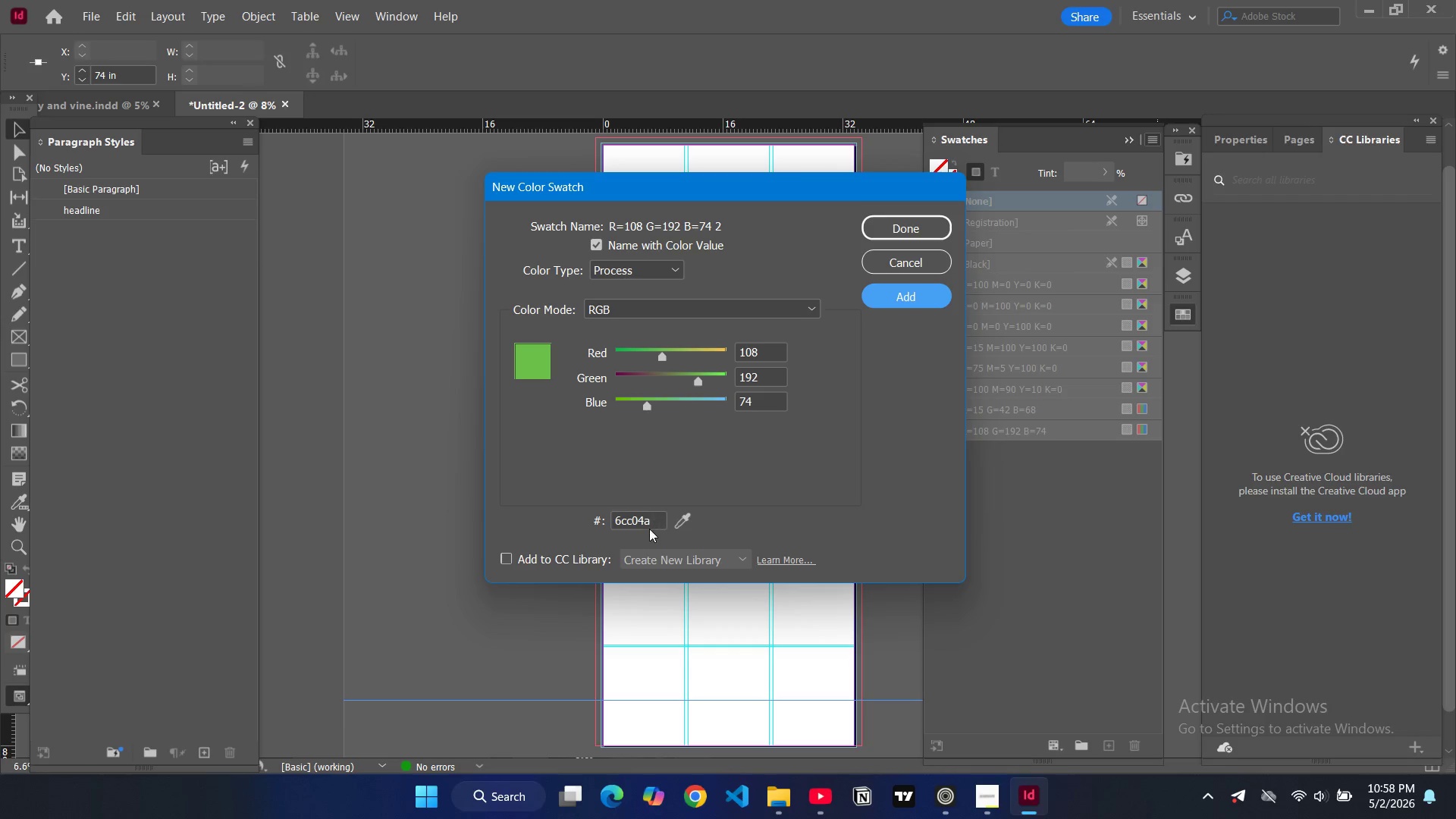 
double_click([639, 524])
 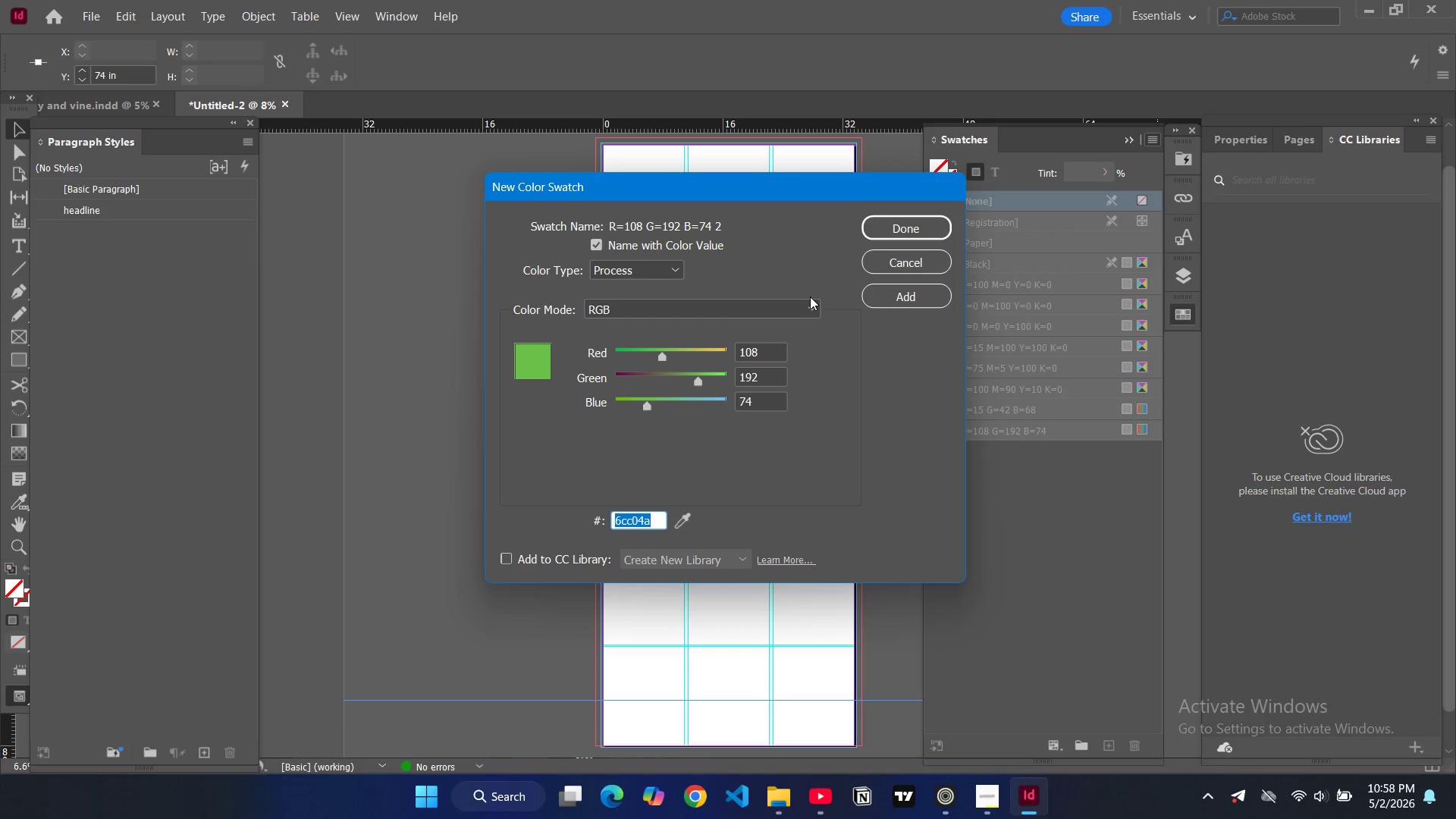 
wait(6.75)
 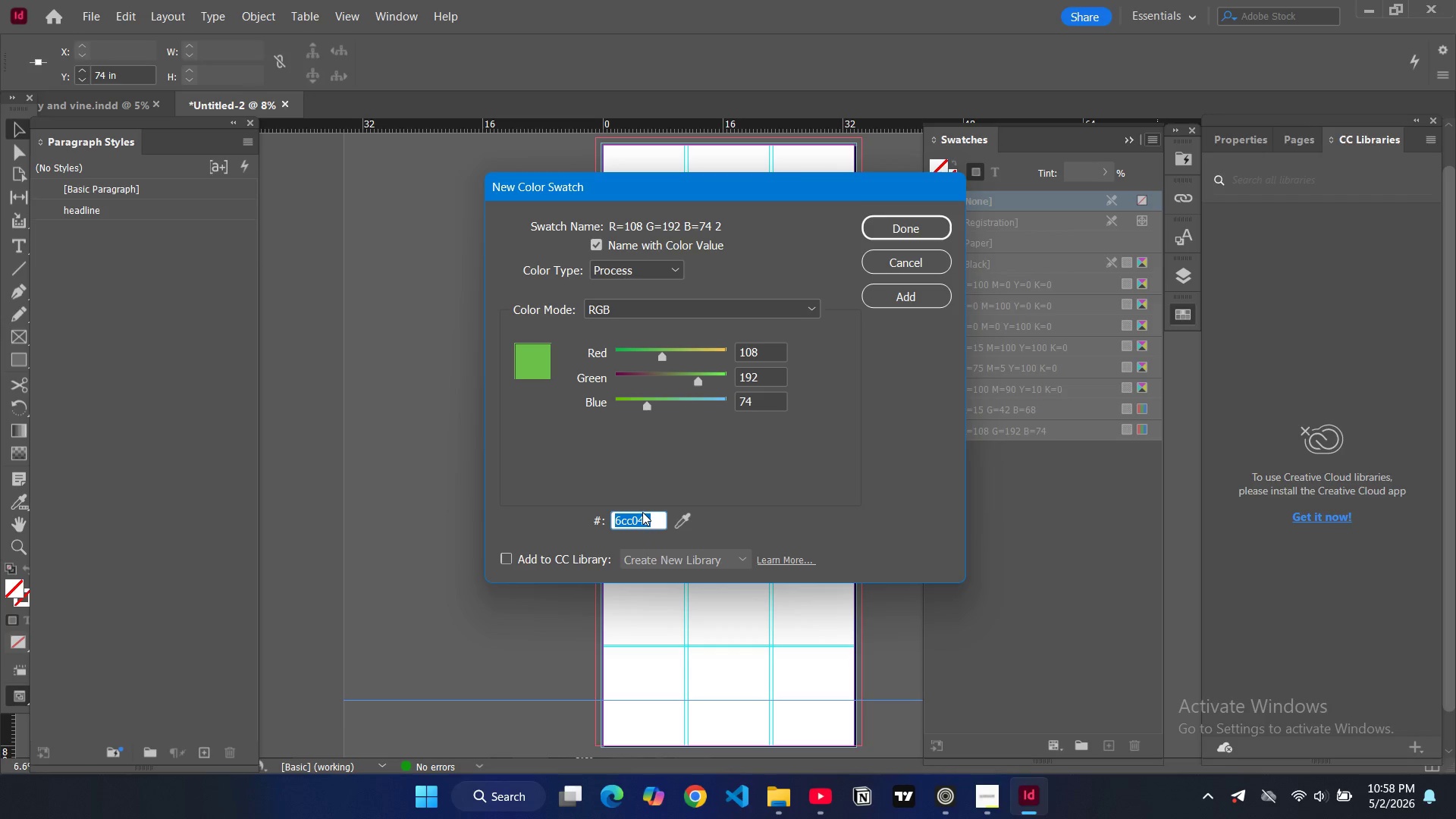 
type(fffff)
 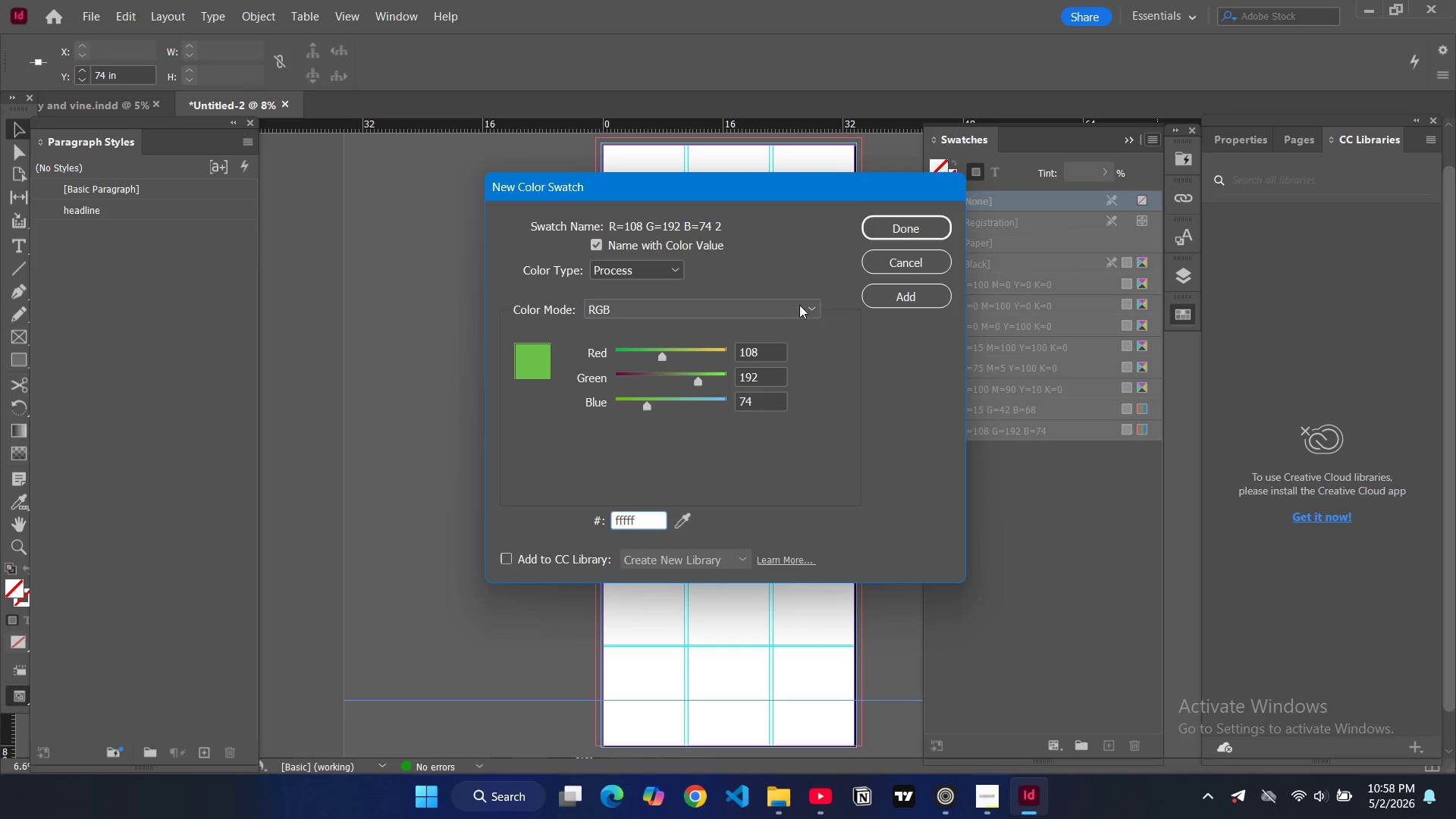 
left_click([875, 359])
 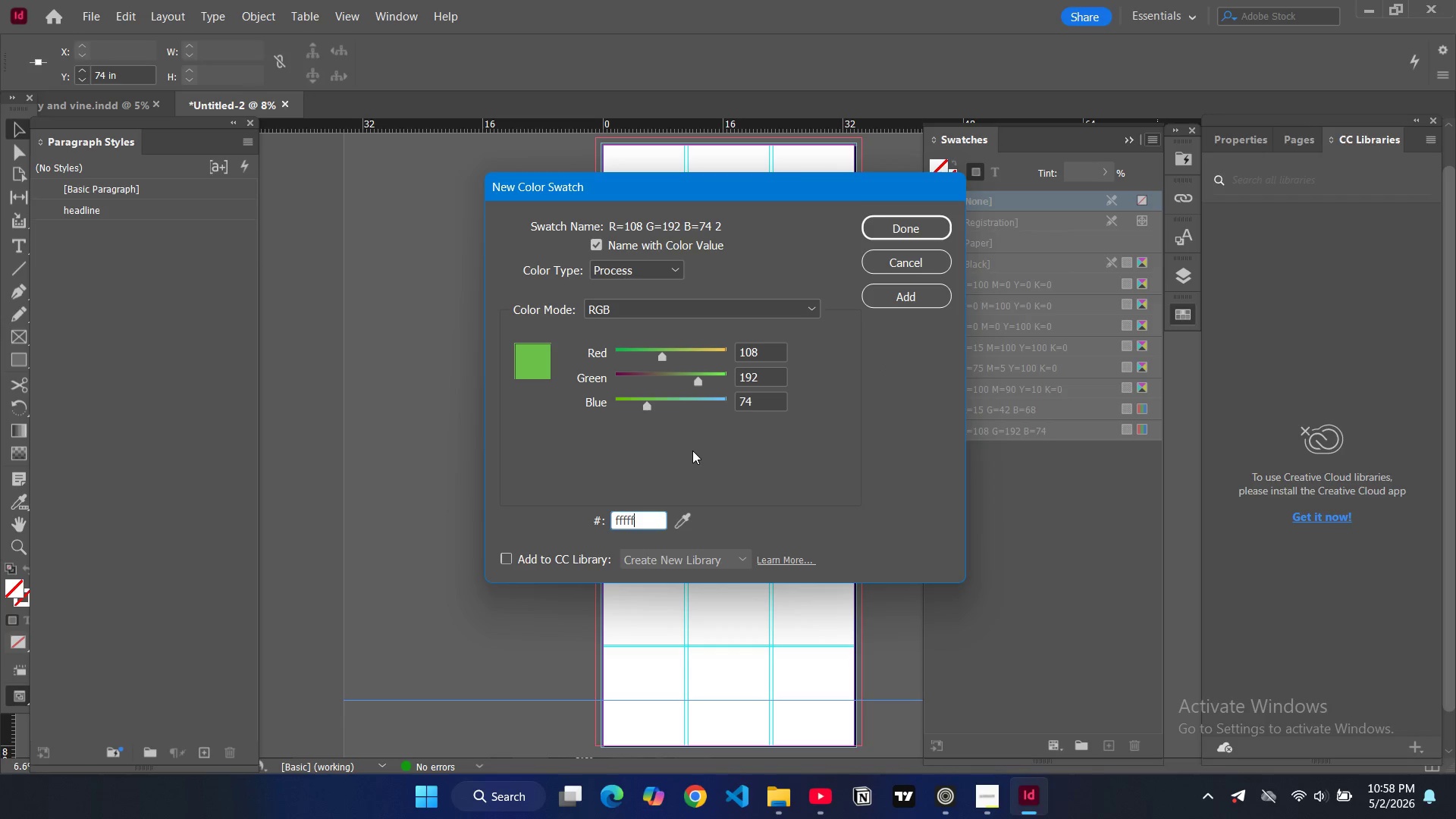 
key(F)
 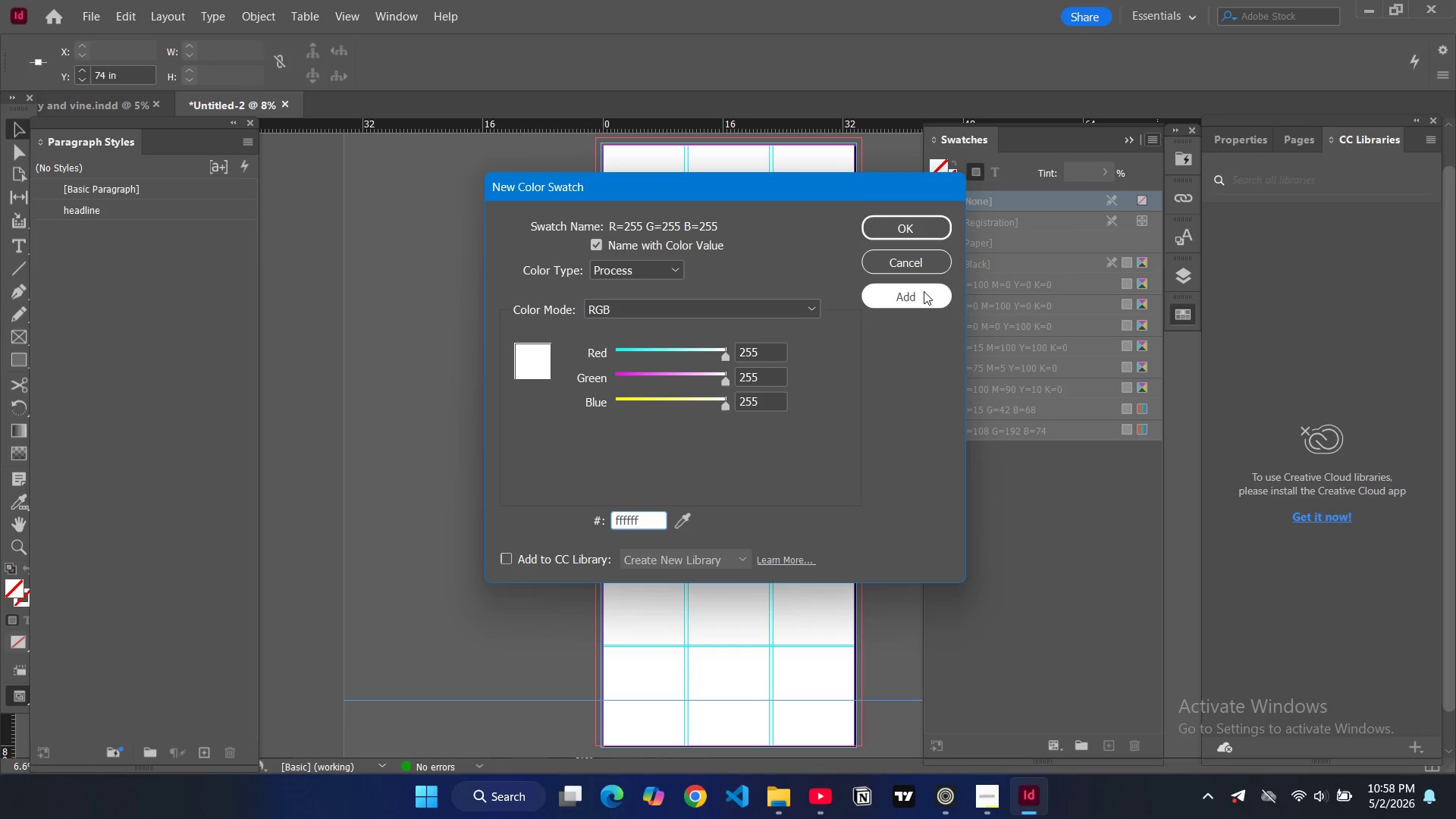 
left_click([924, 291])
 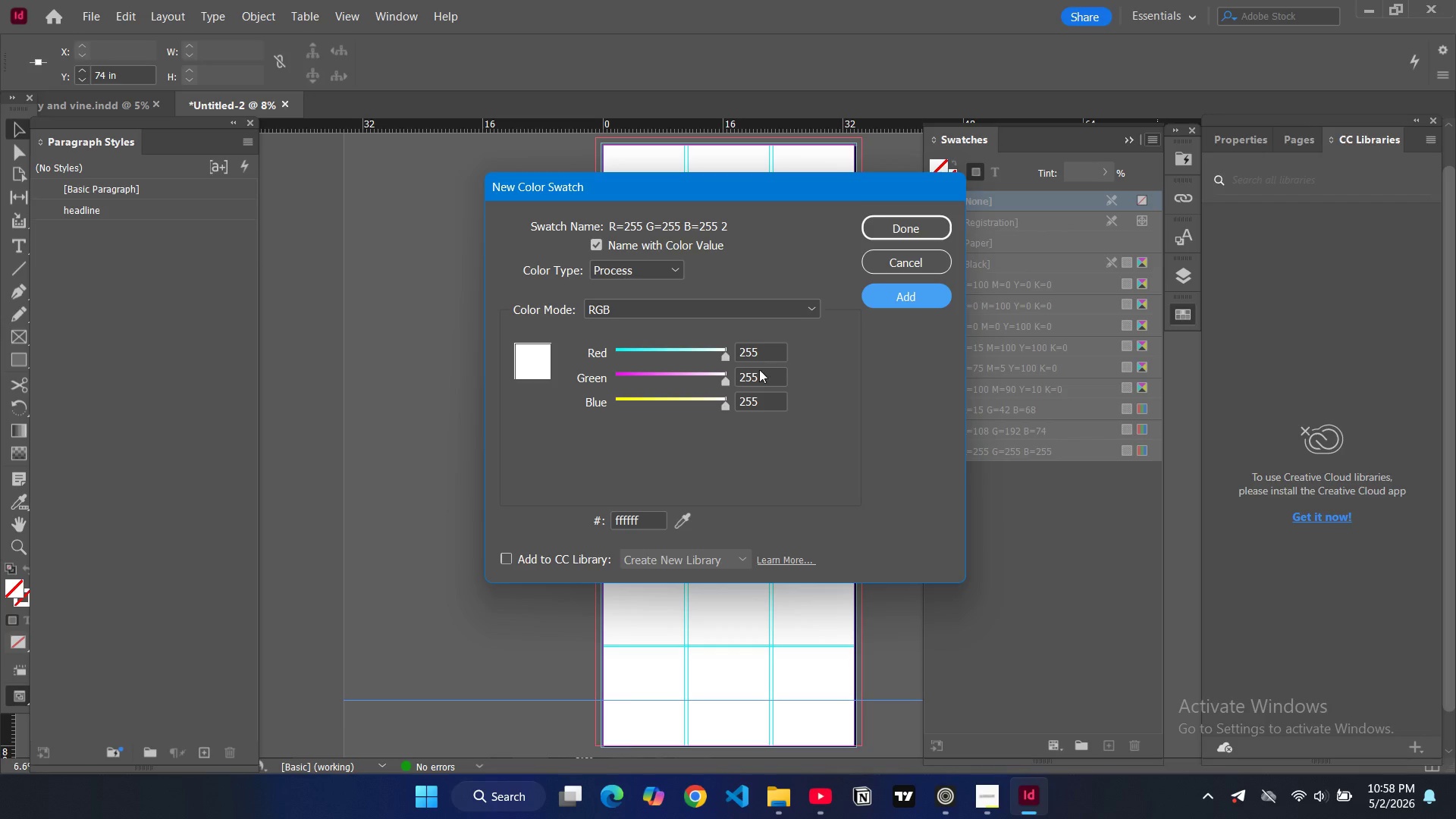 
double_click([633, 523])
 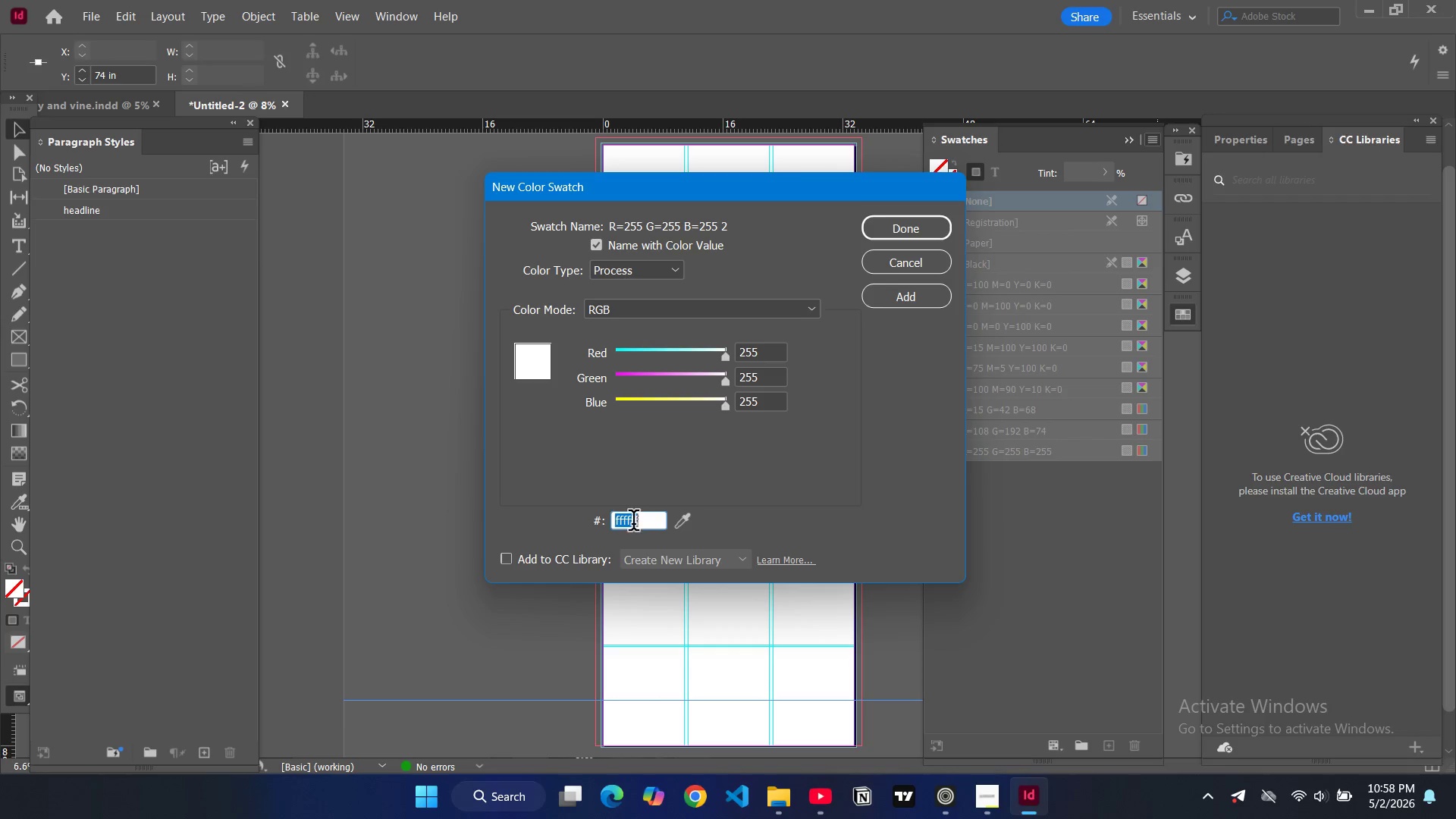 
triple_click([633, 523])
 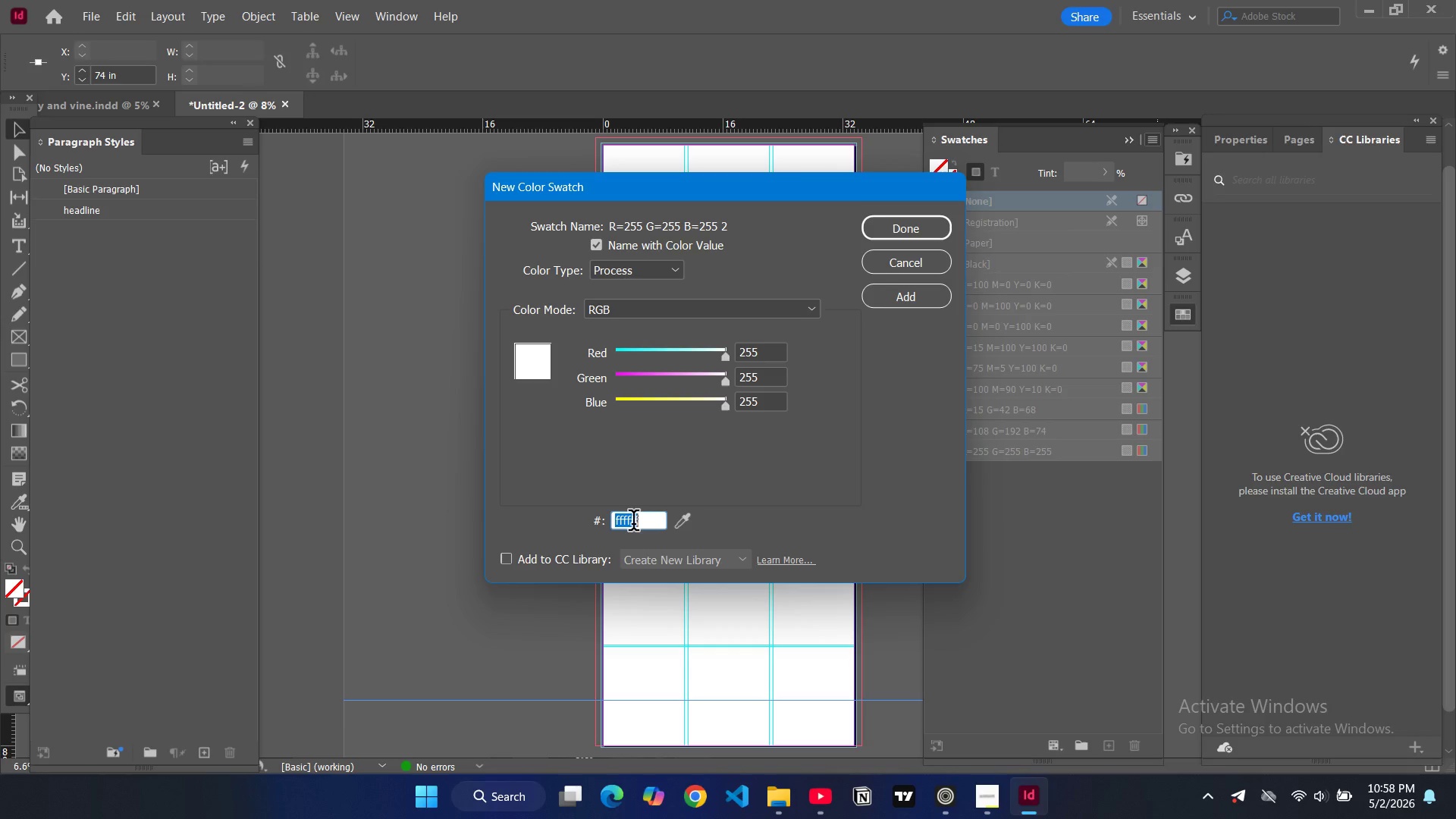 
left_click([745, 312])
 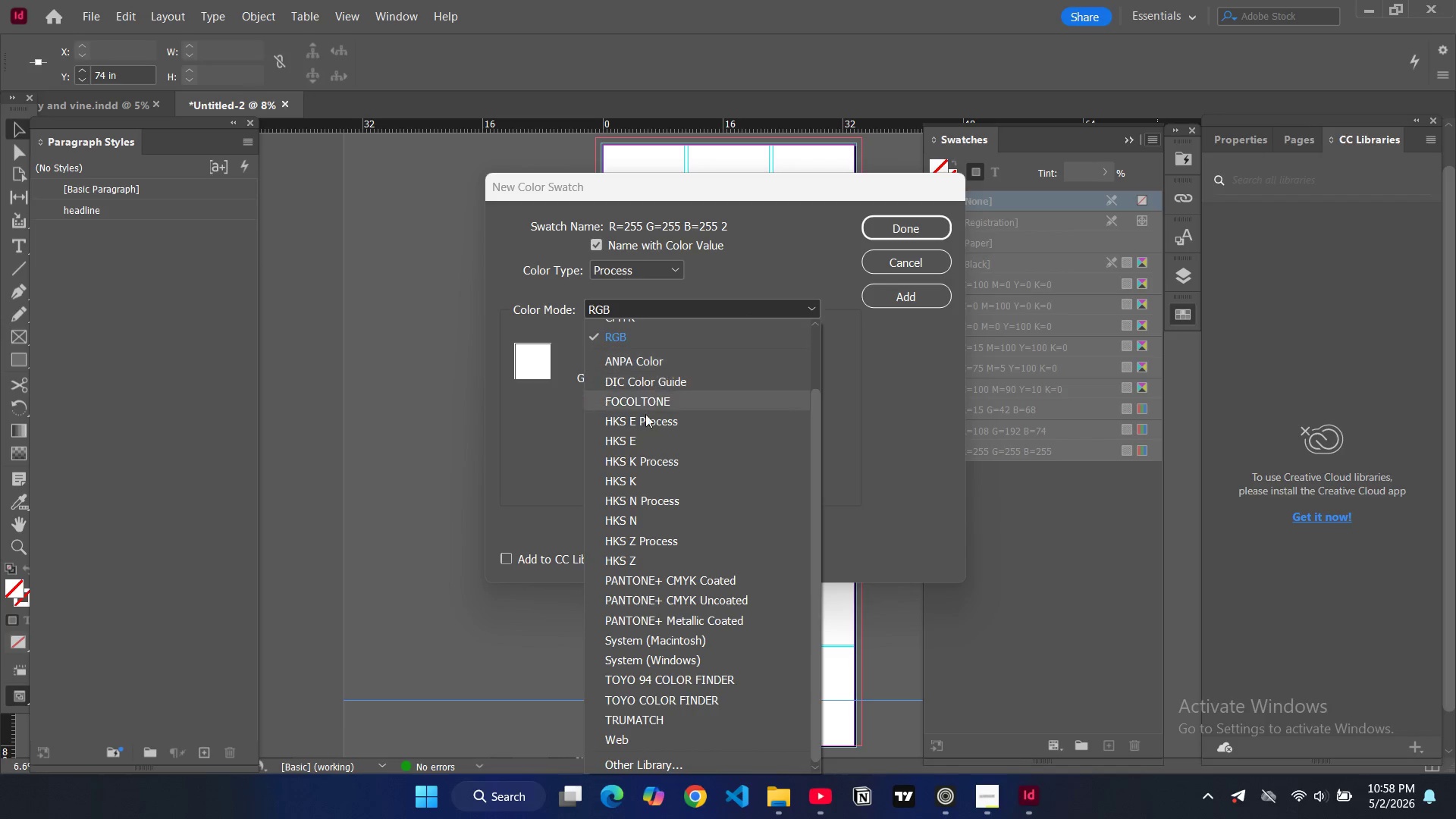 
scroll: coordinate [654, 410], scroll_direction: up, amount: 2.0
 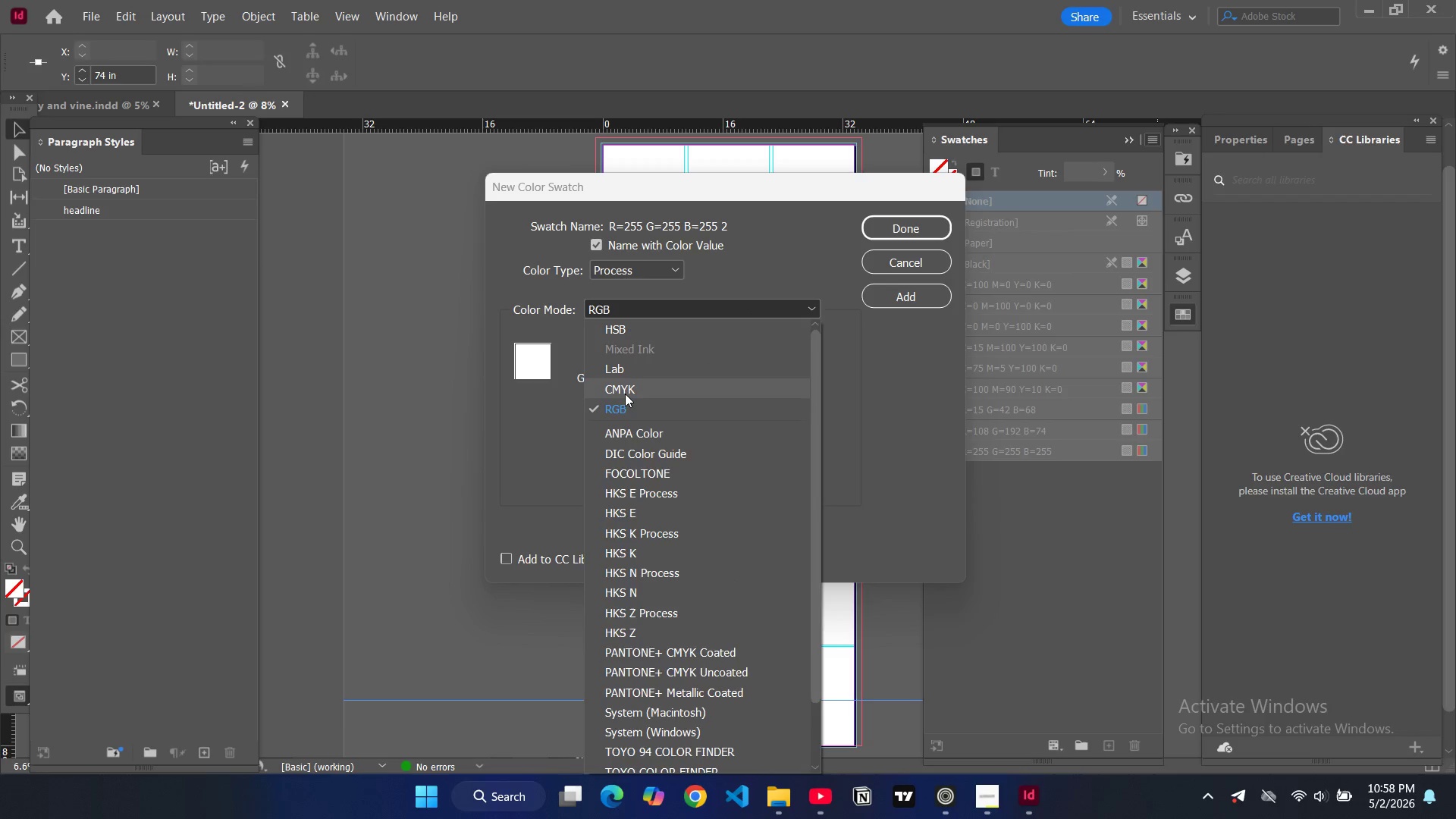 
left_click([625, 394])
 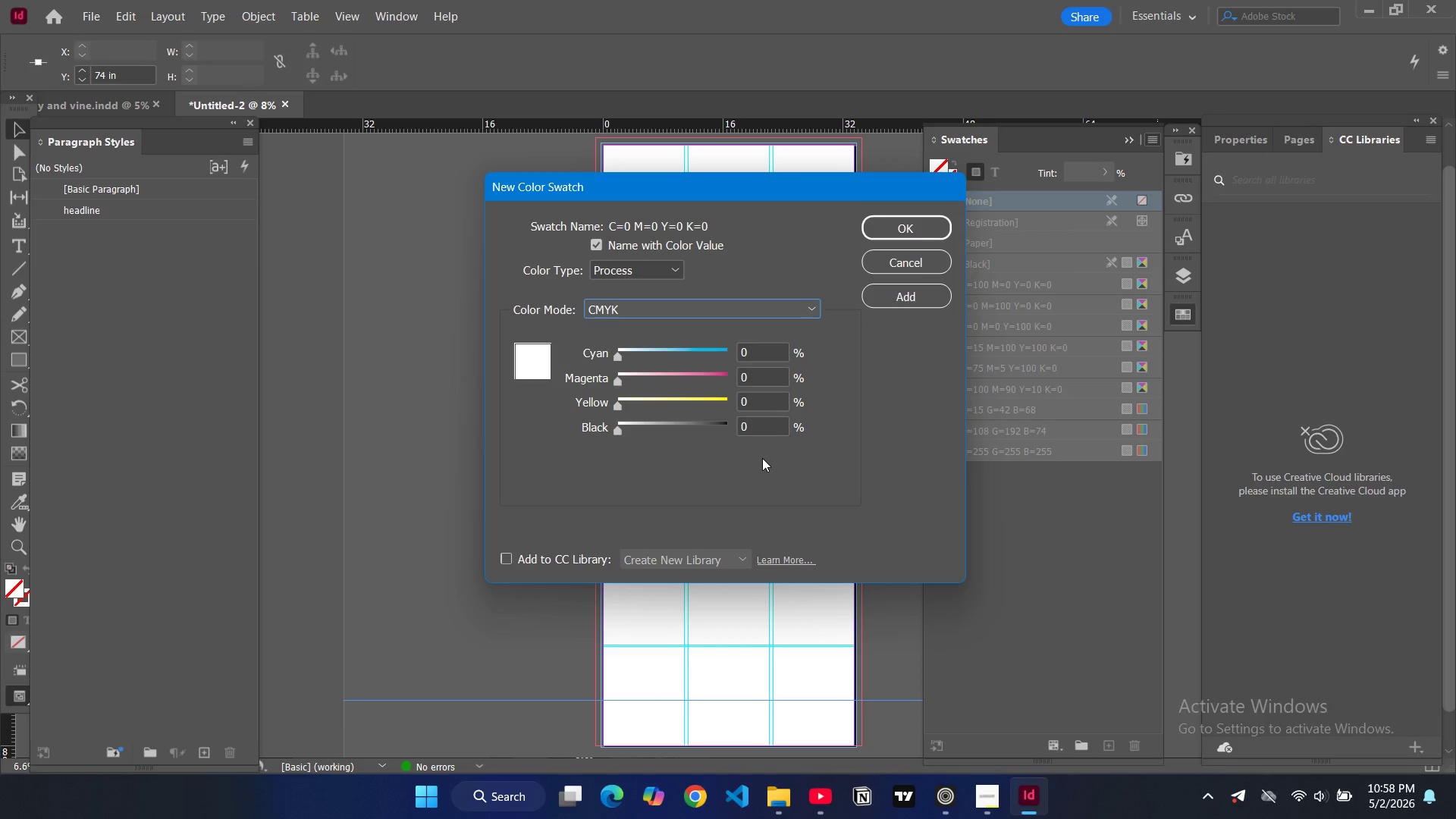 
left_click([763, 427])
 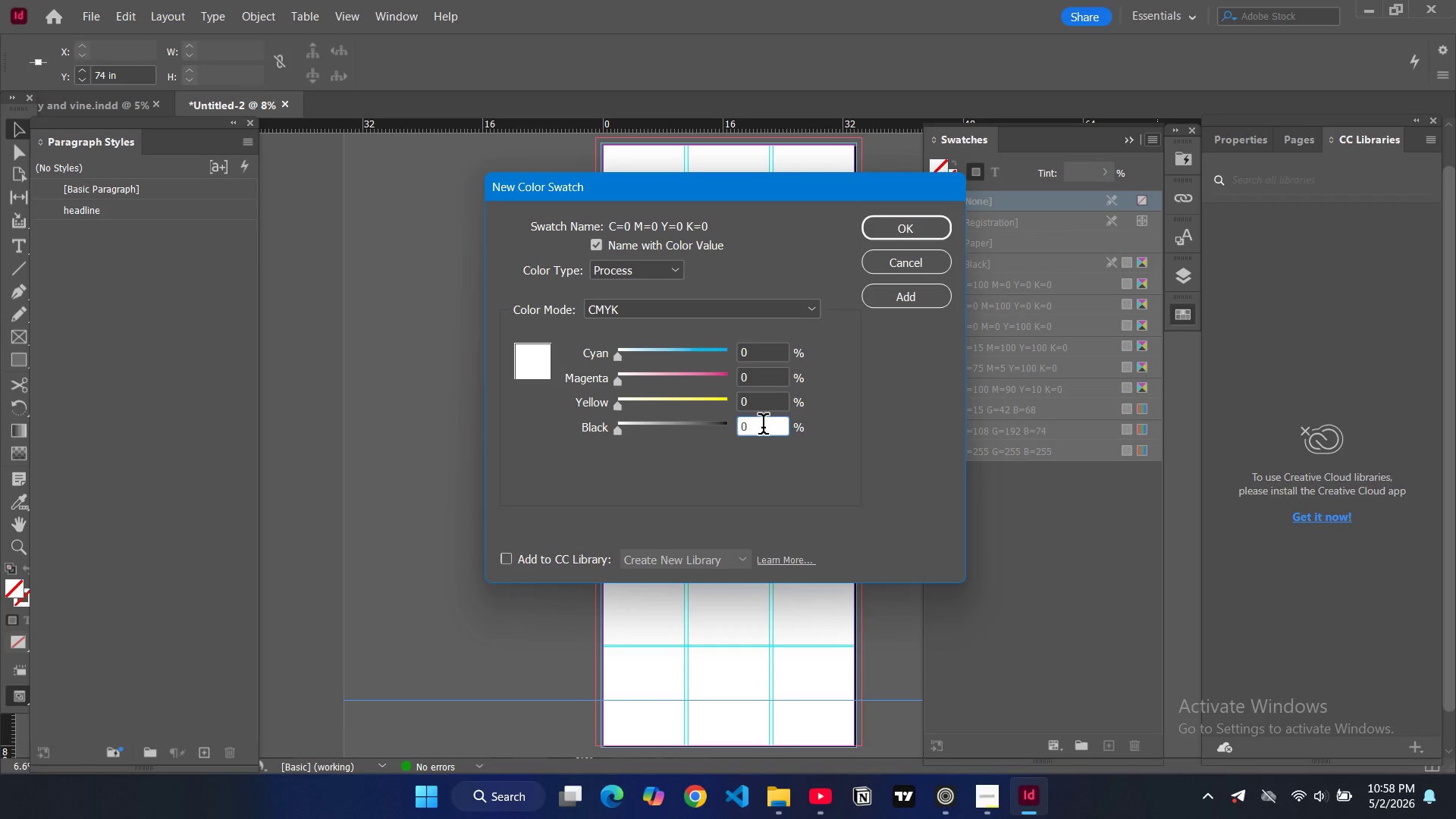 
key(Backspace)
type(60)
 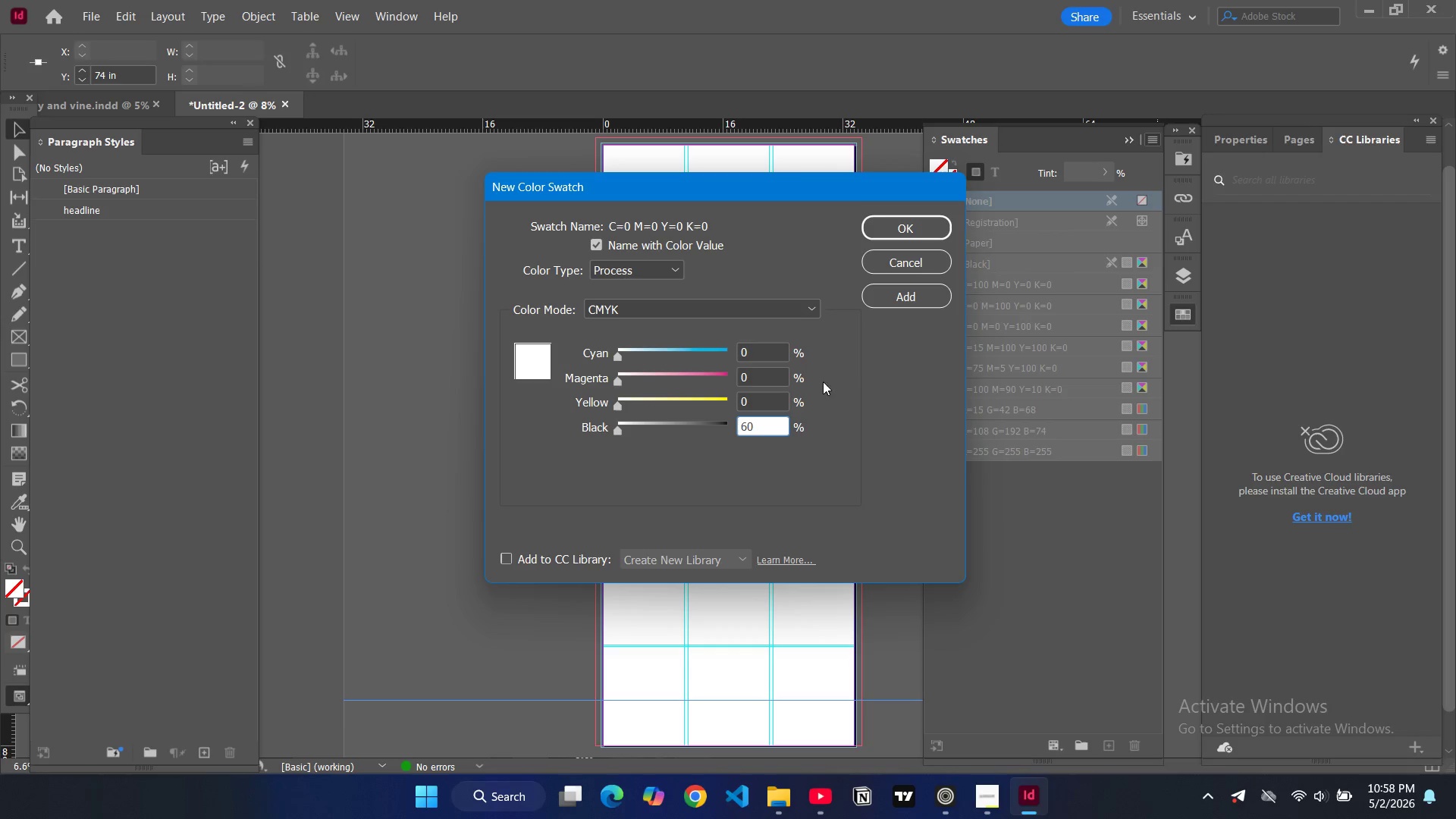 
left_click([852, 399])
 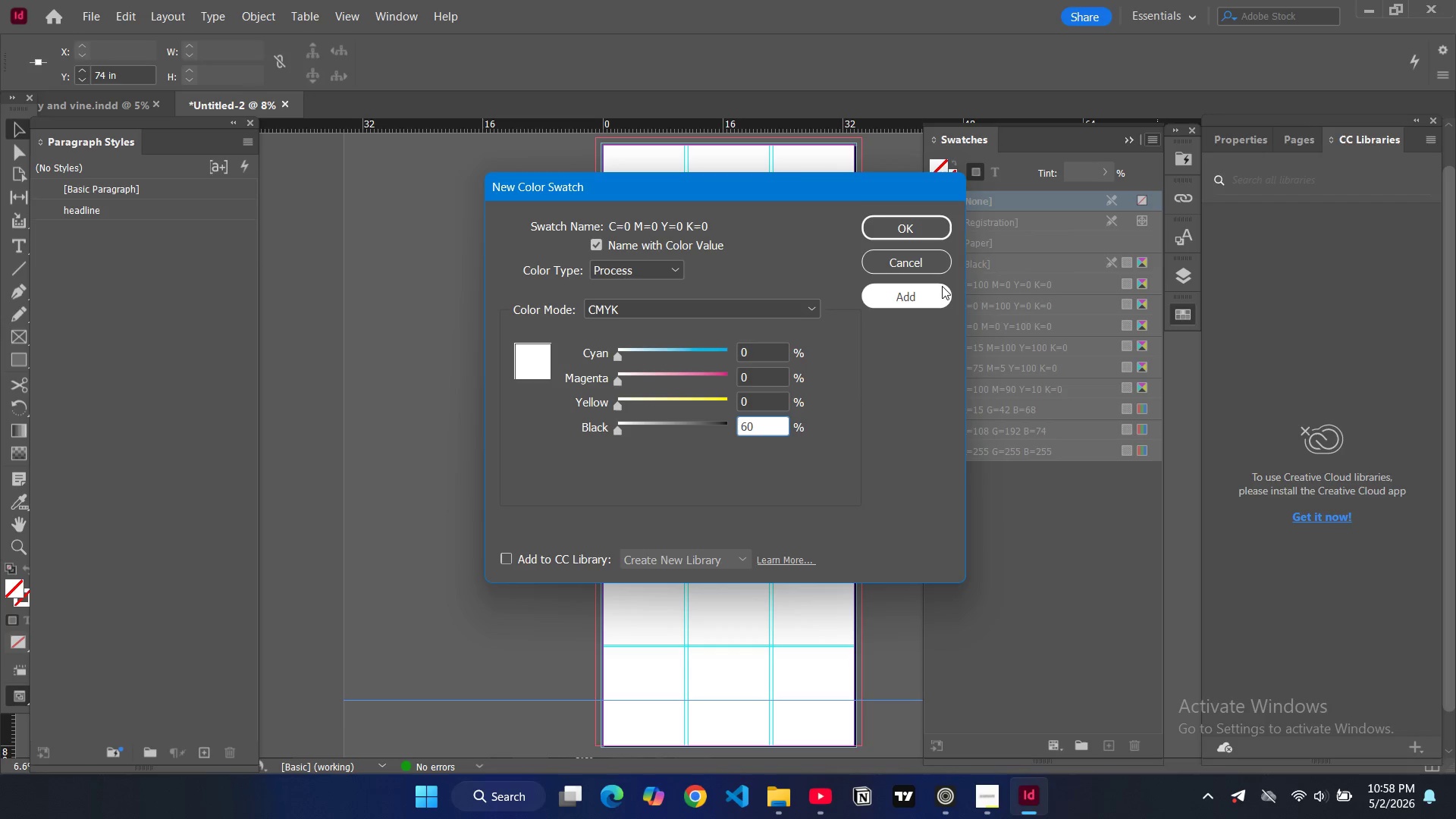 
left_click([937, 293])
 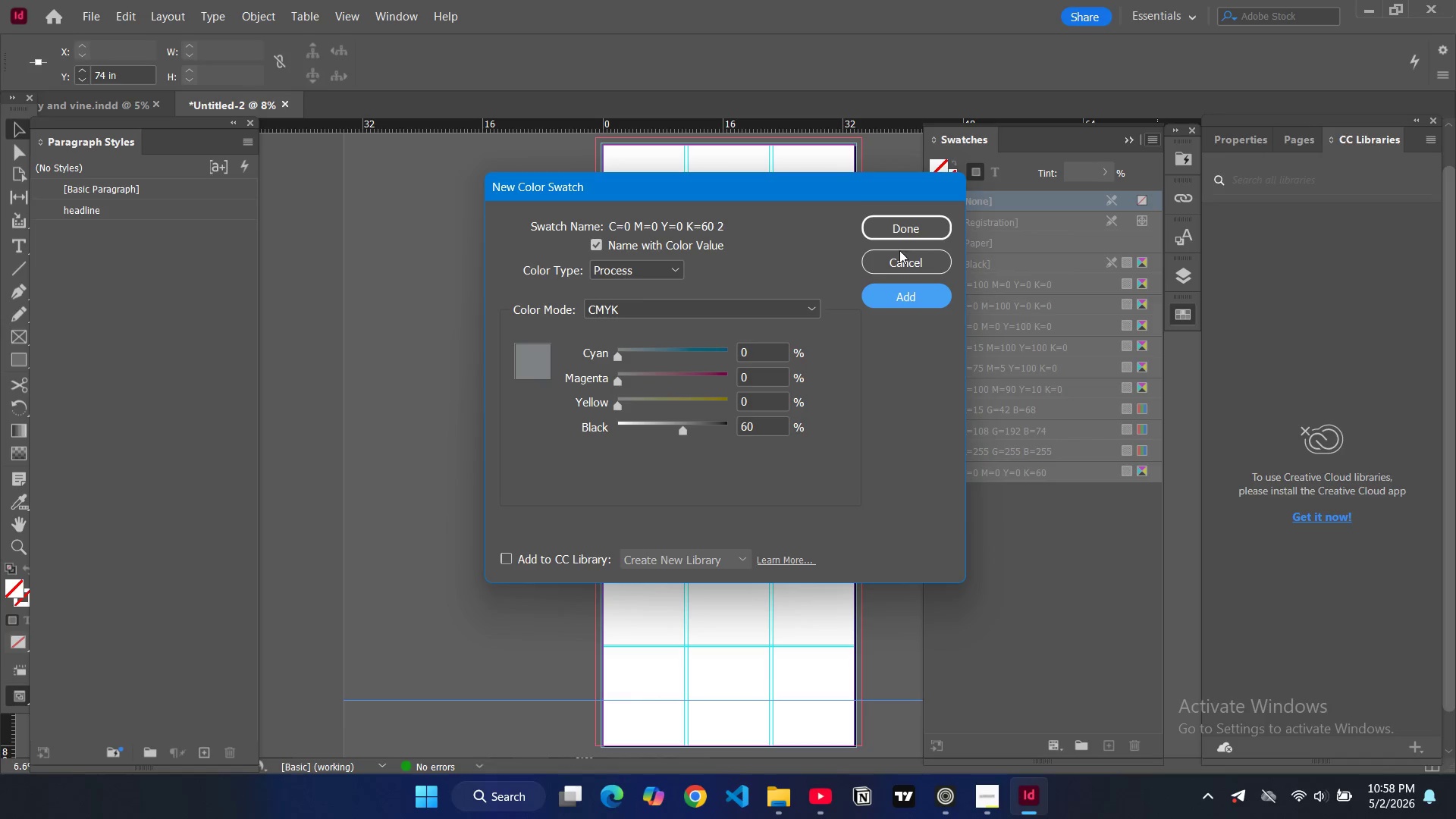 
wait(5.36)
 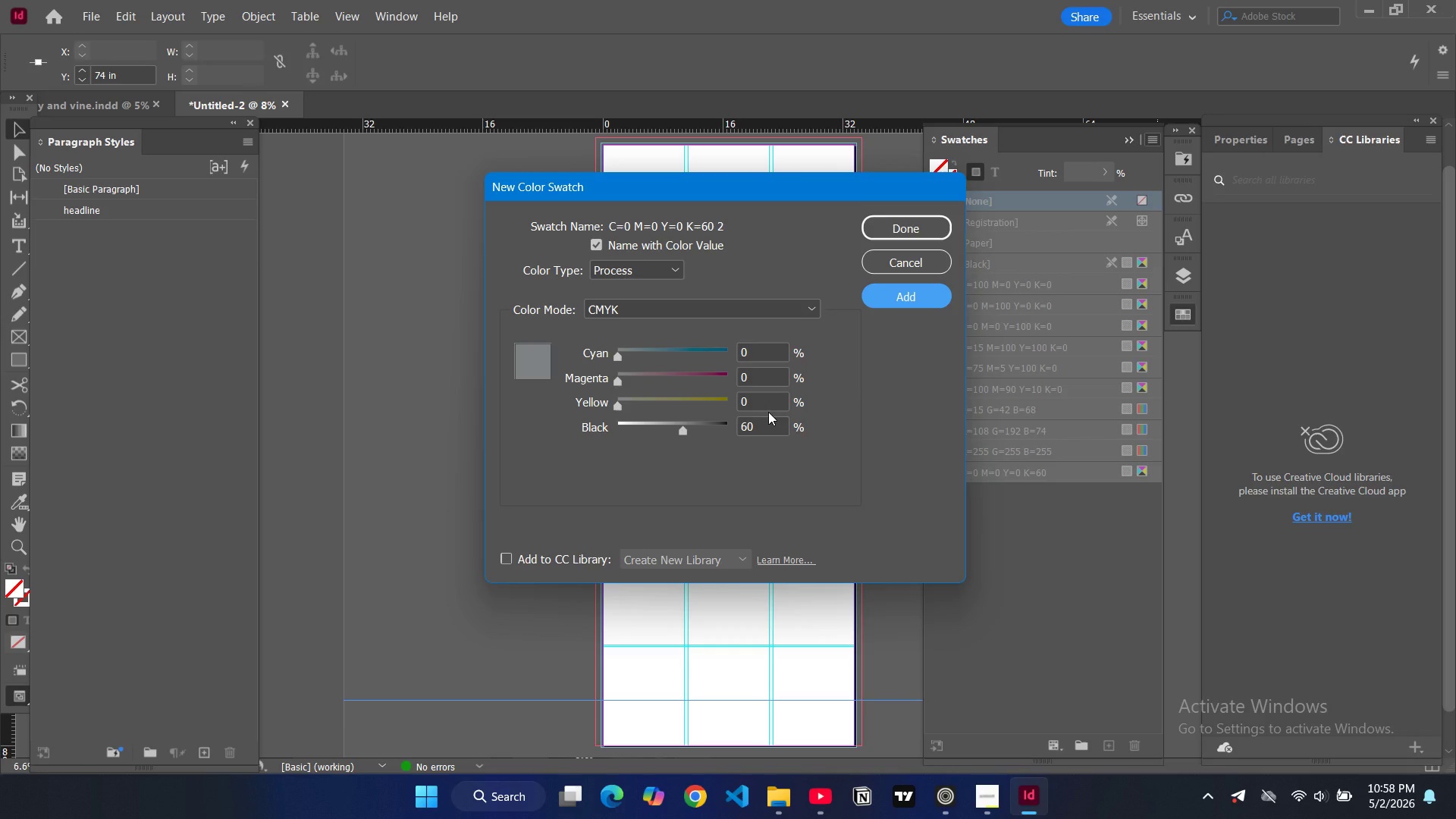 
left_click([789, 313])
 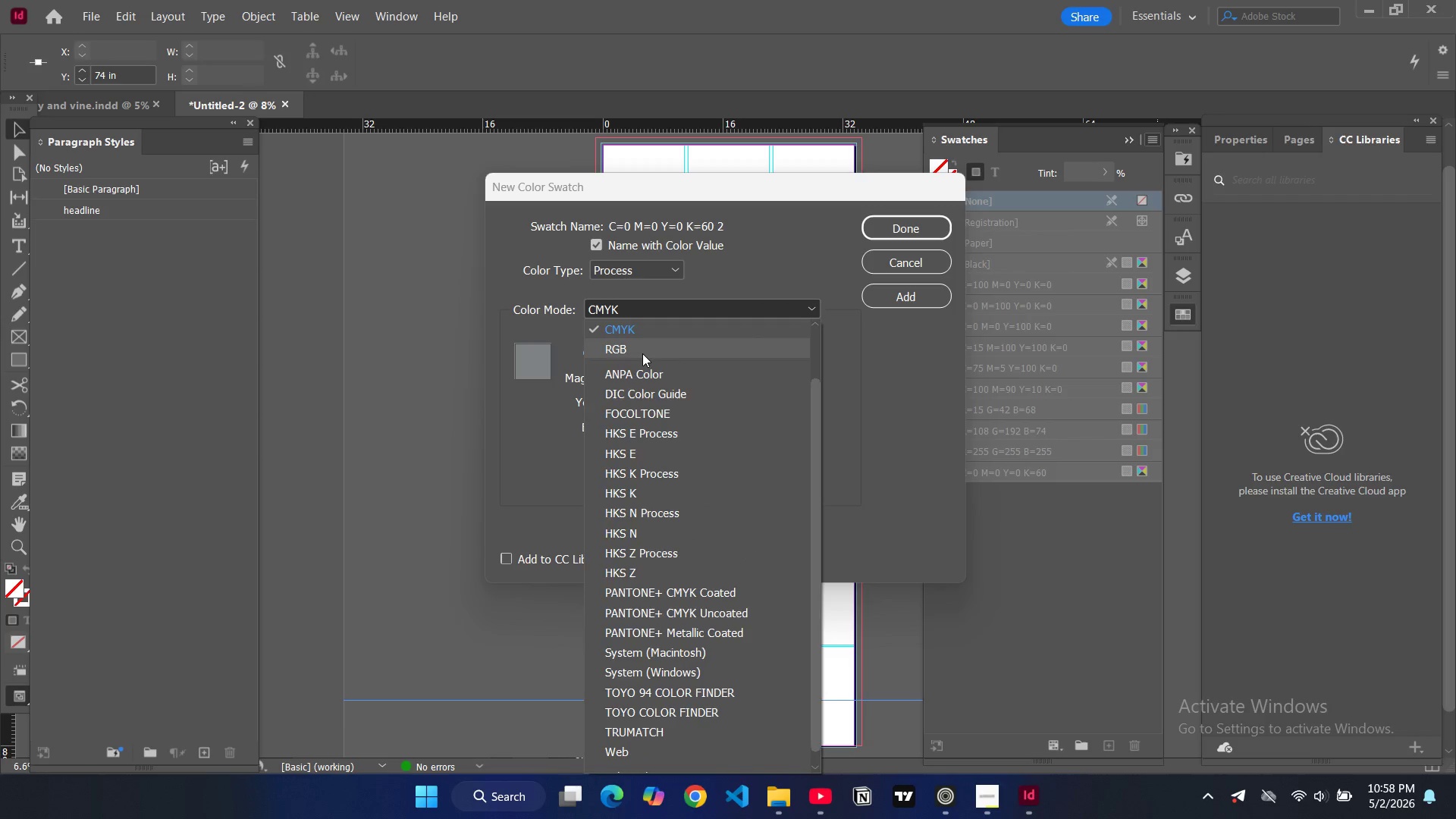 
left_click([642, 353])
 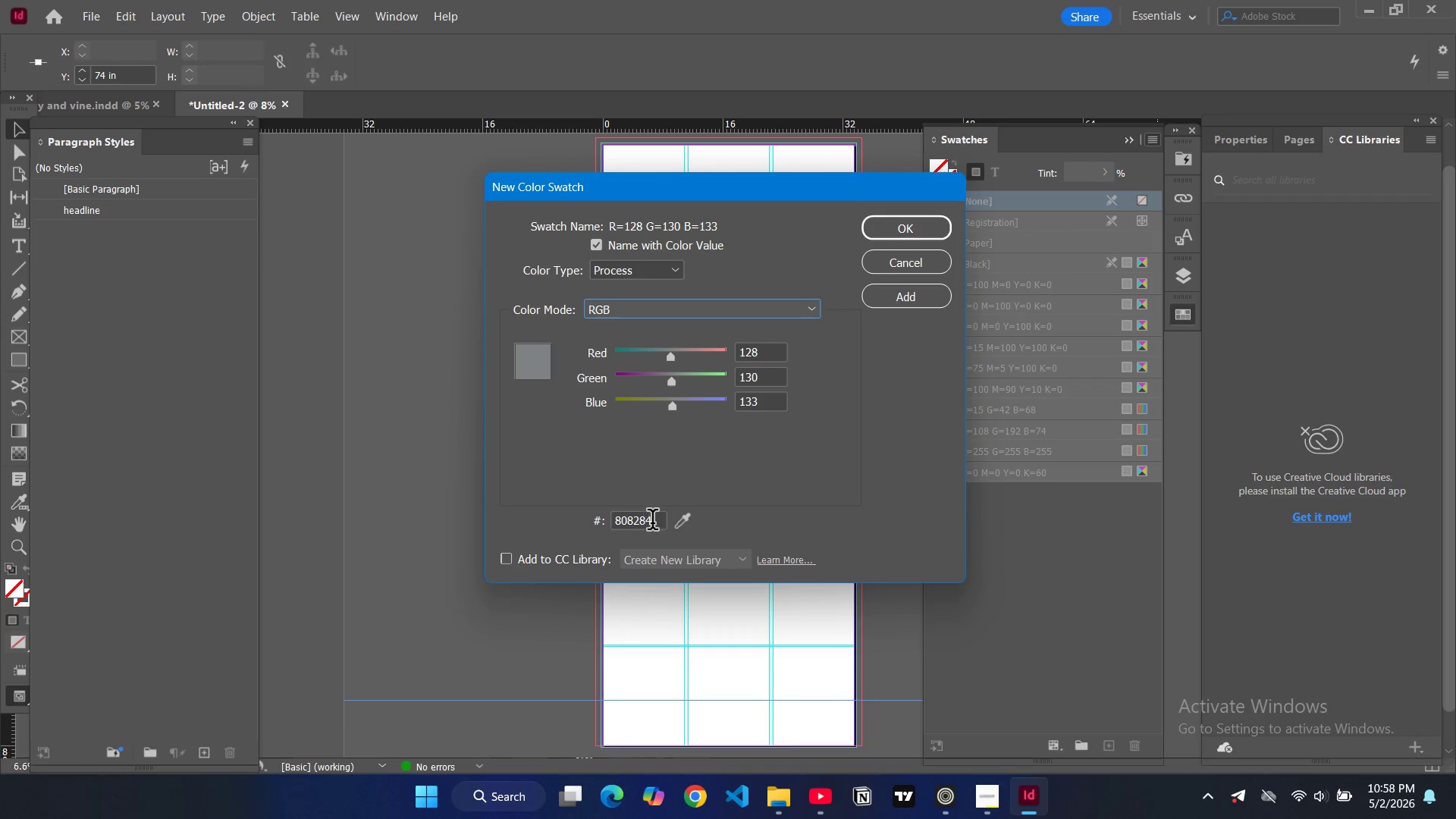 
double_click([652, 522])
 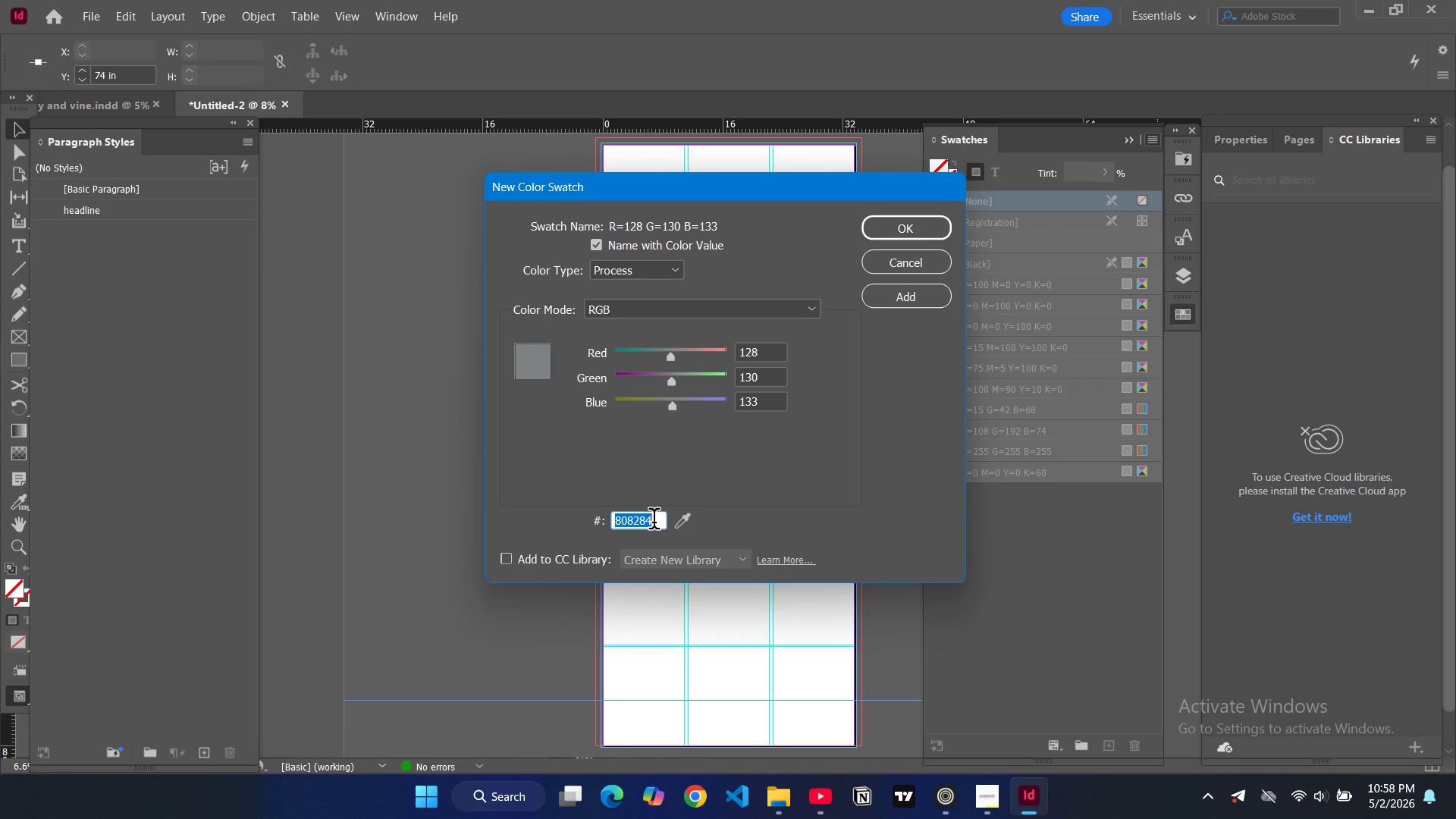 
type(f2f2f2)
 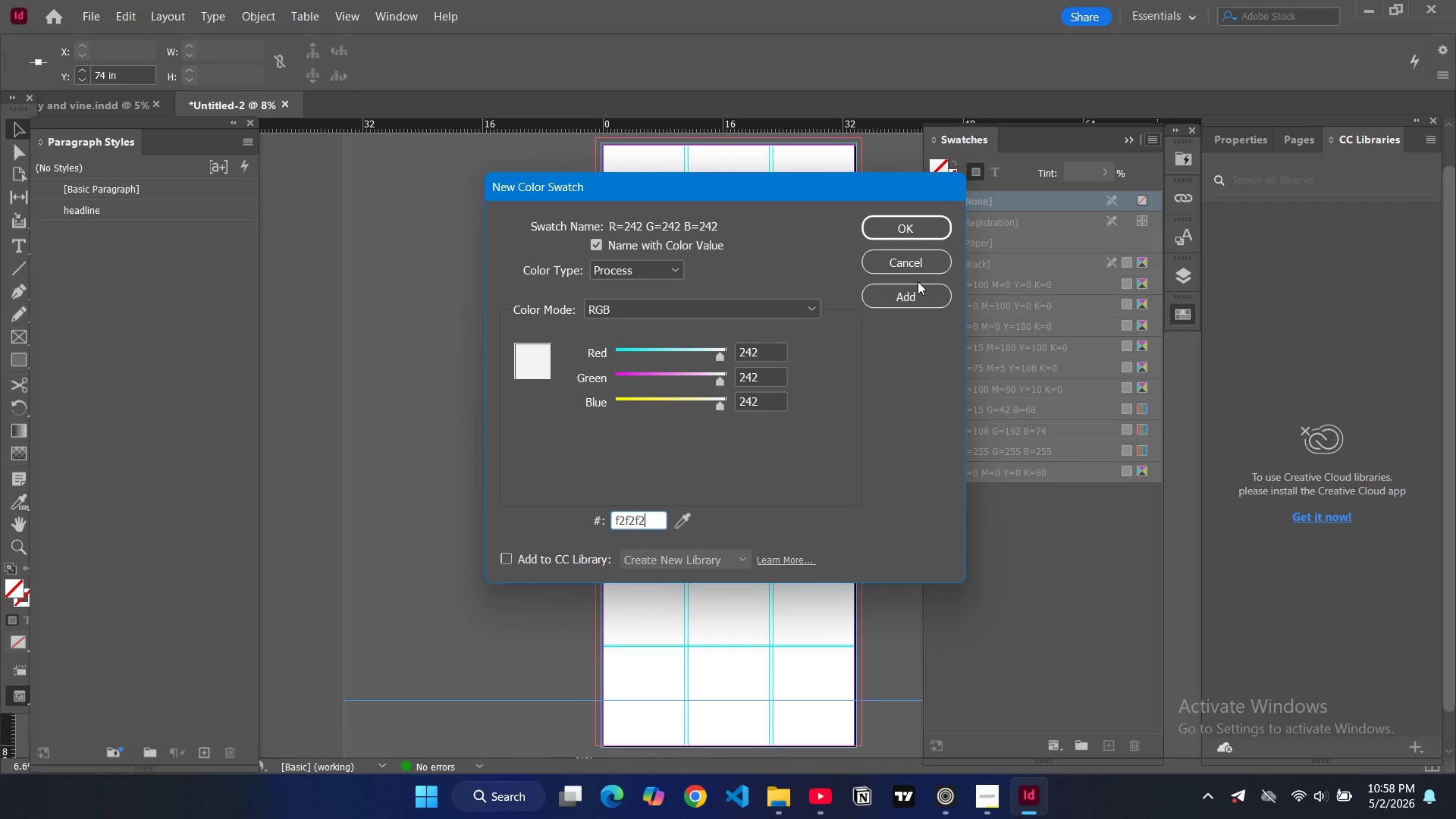 
left_click([918, 290])
 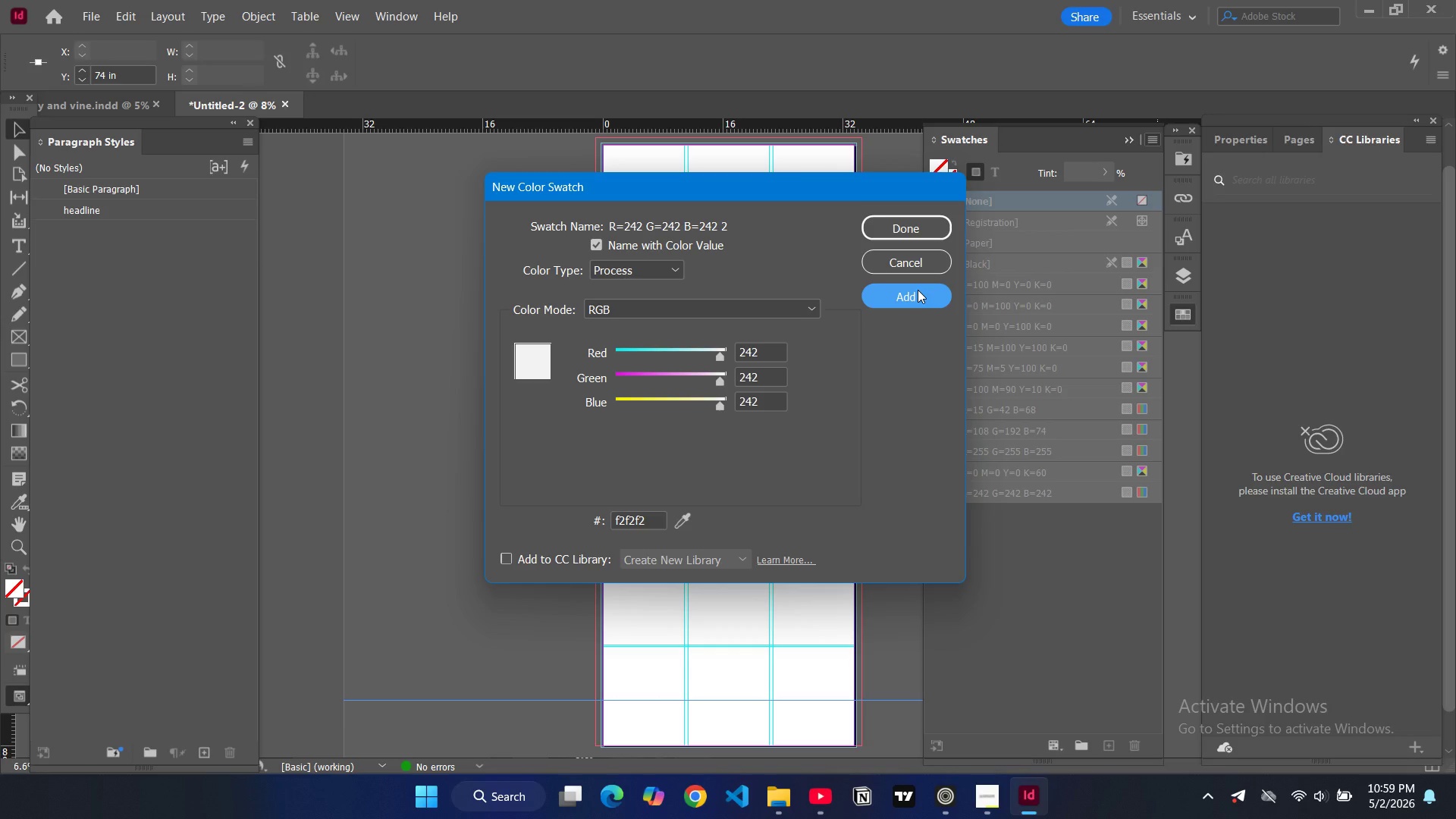 
left_click([771, 305])
 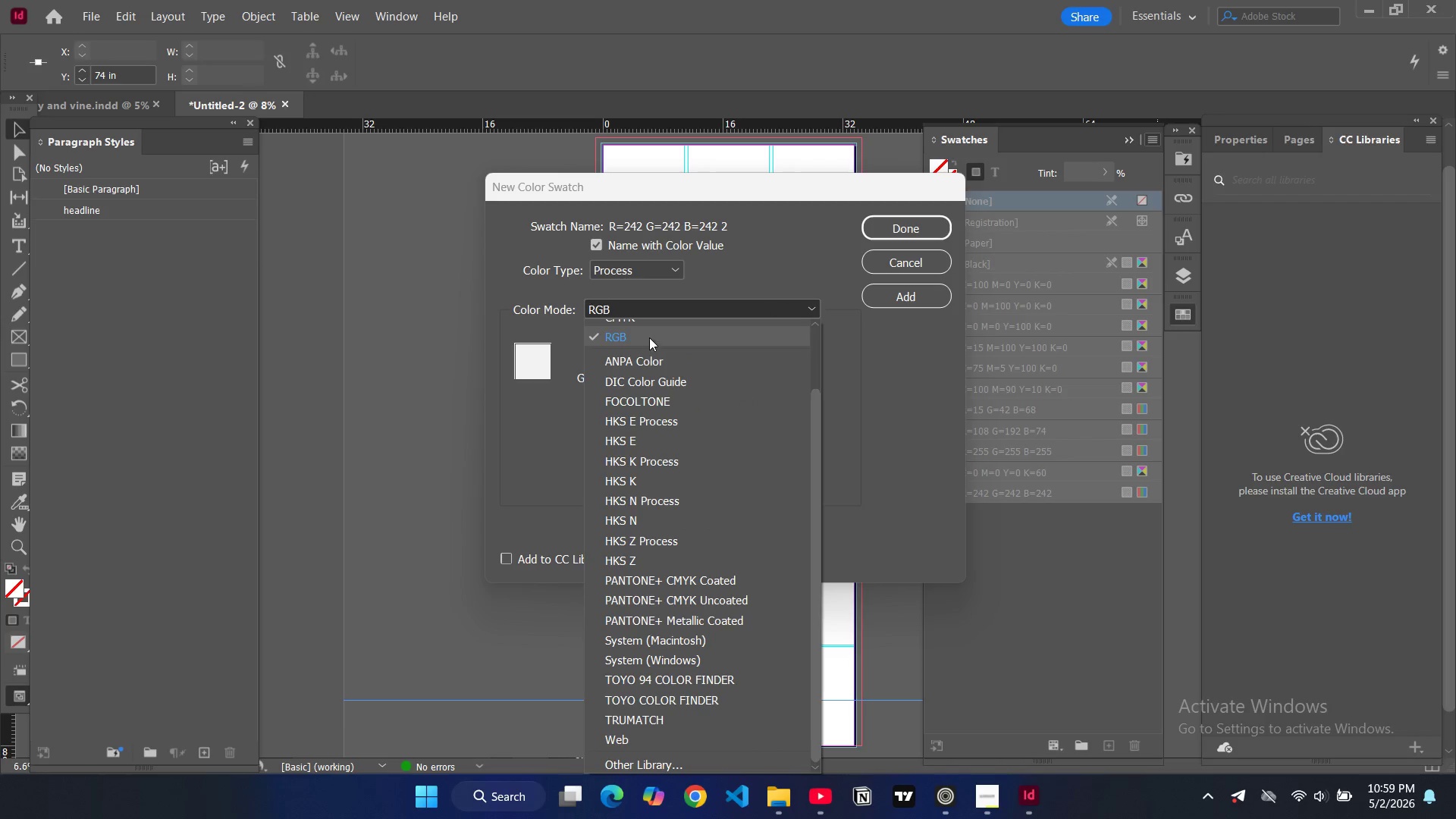 
left_click([644, 321])
 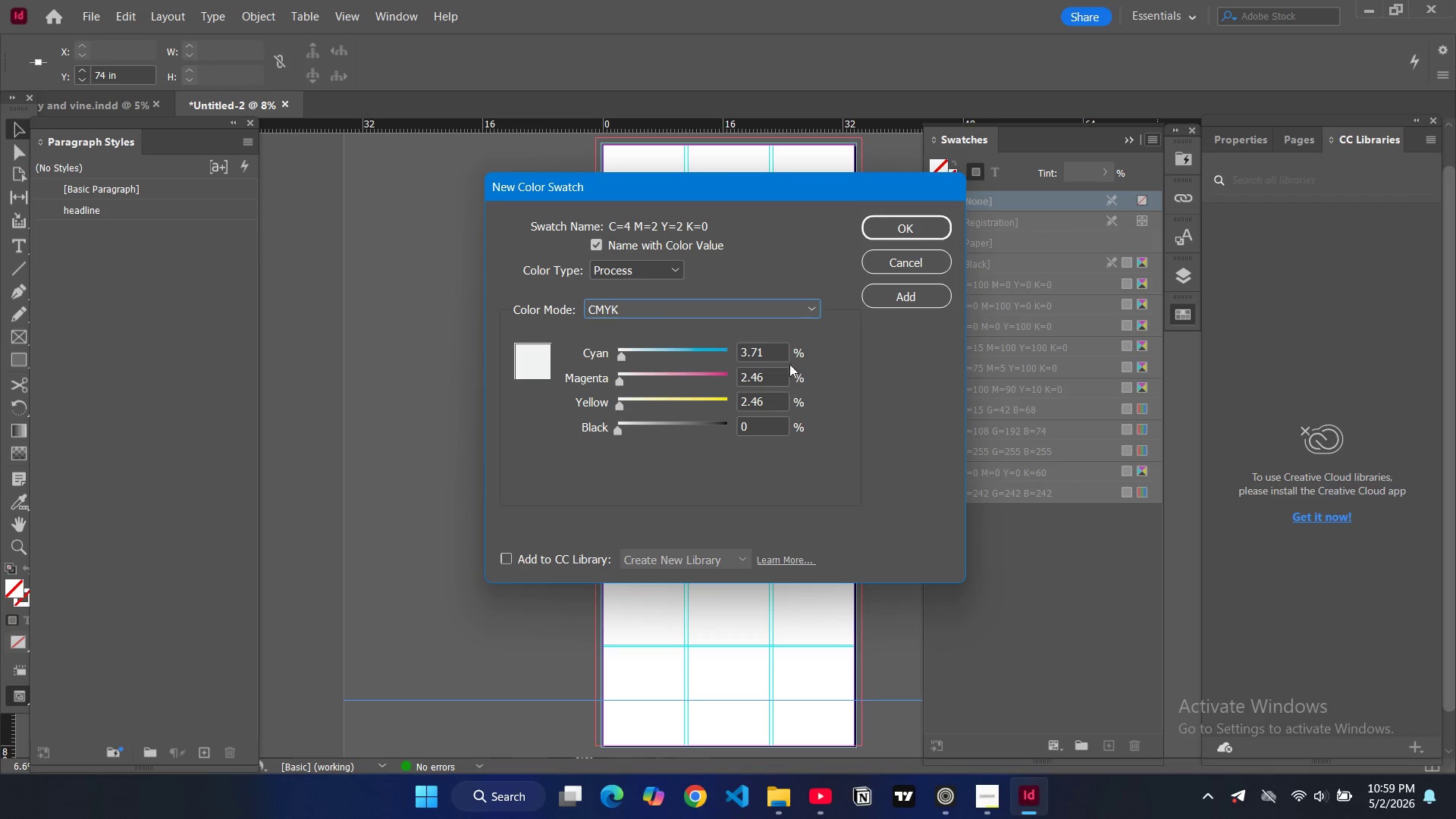 
left_click([764, 344])
 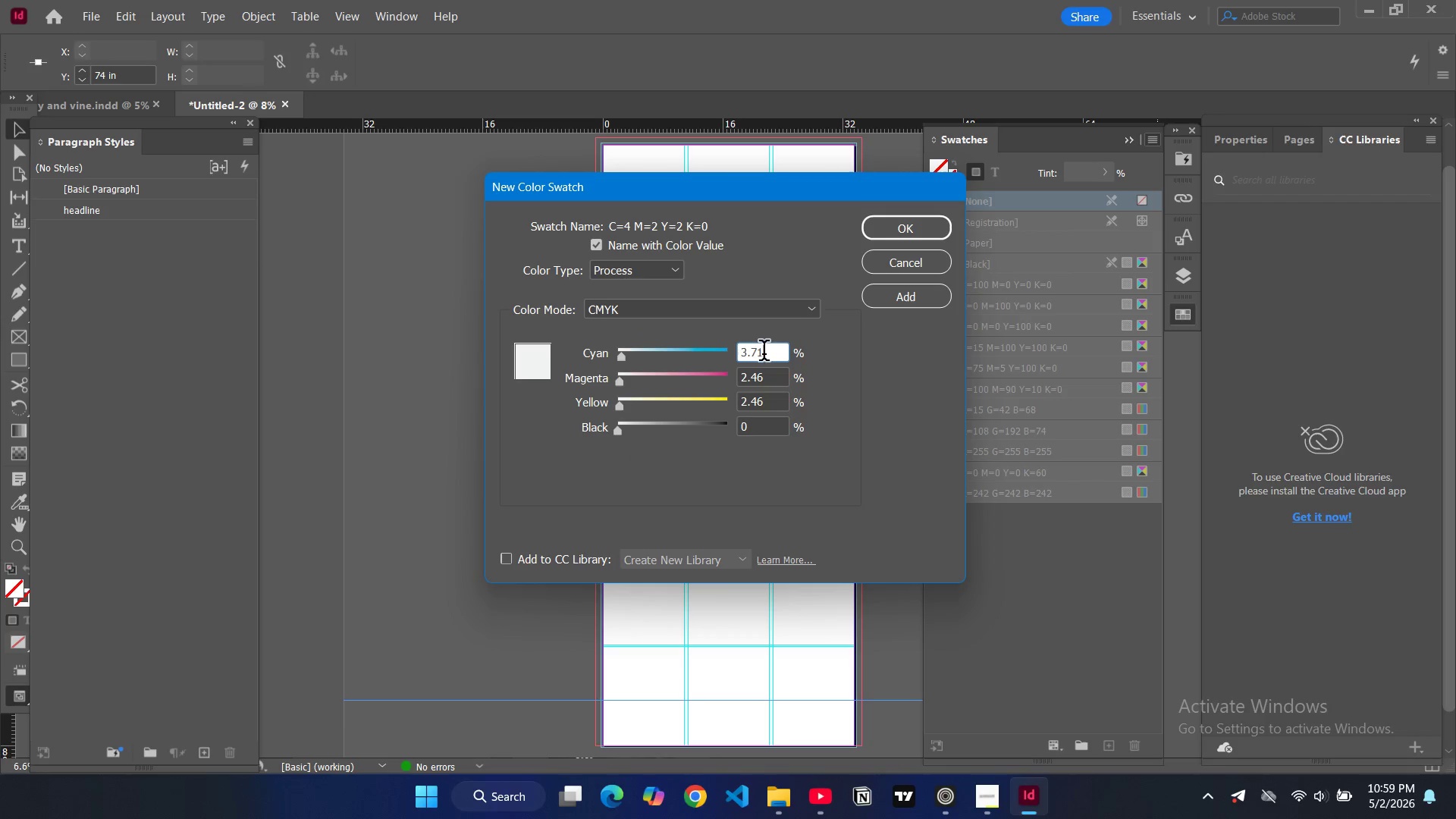 
left_click_drag(start_coordinate=[764, 353], to_coordinate=[736, 350])
 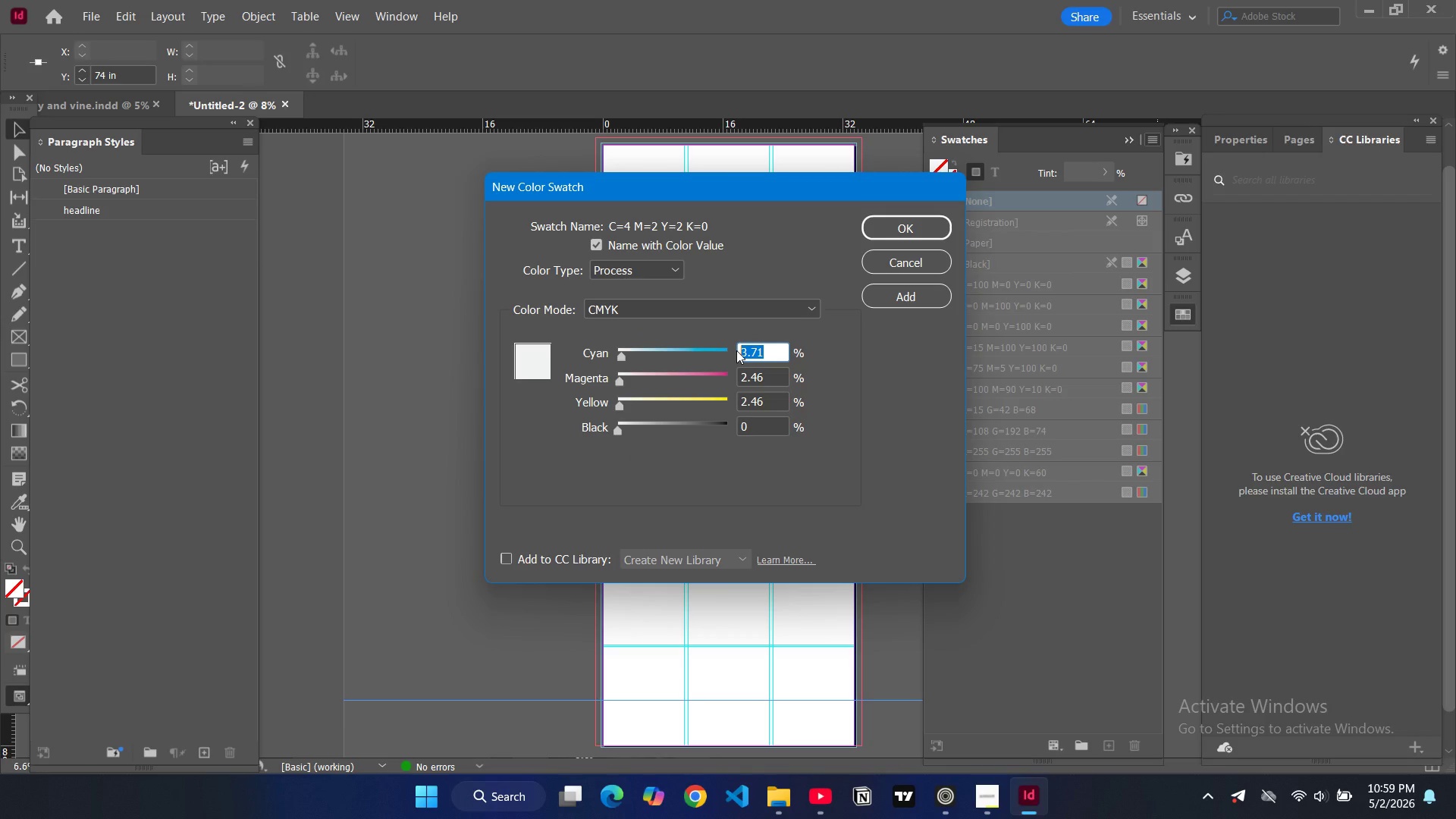 
type(80)
 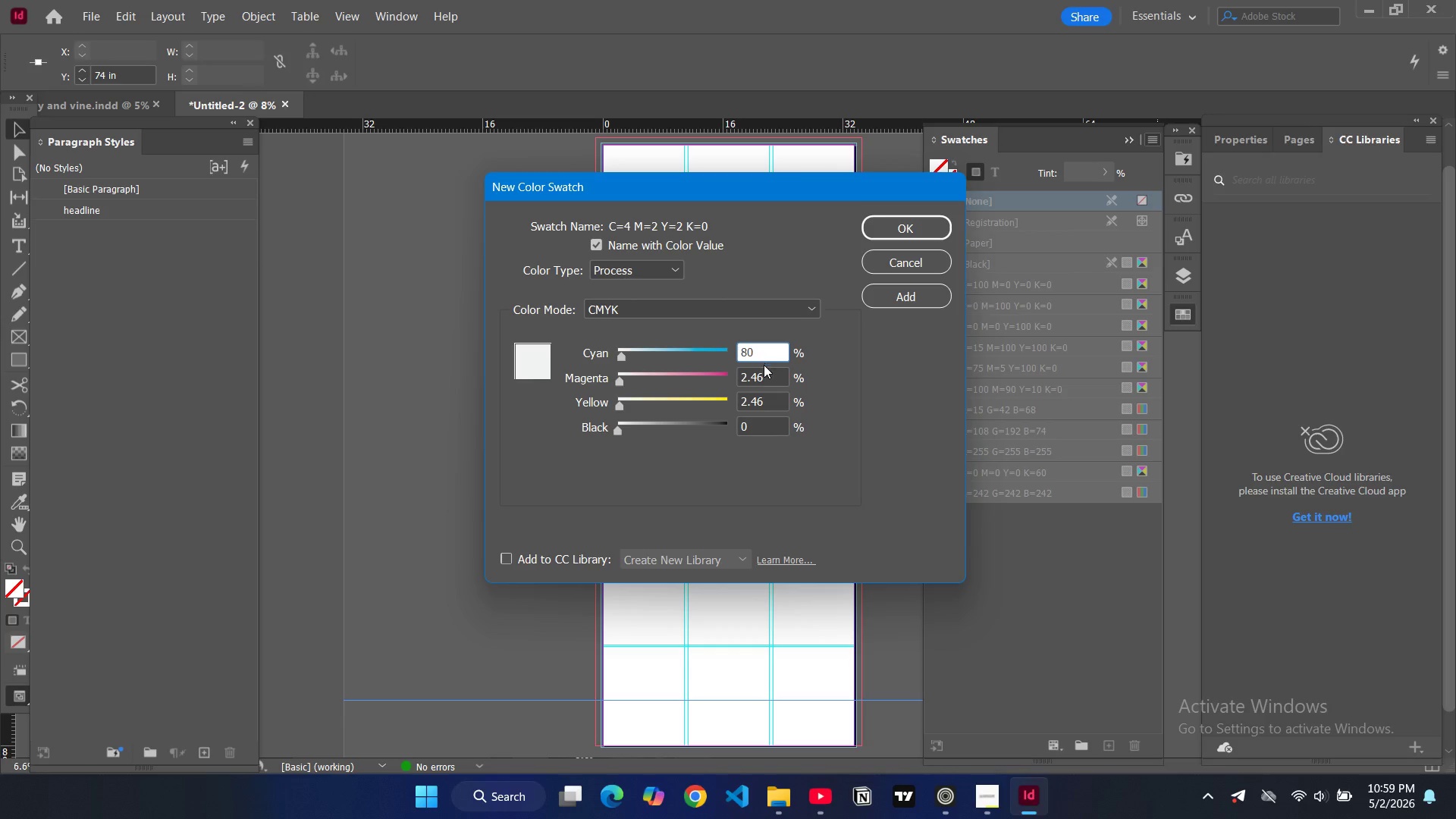 
left_click_drag(start_coordinate=[767, 375], to_coordinate=[730, 373])
 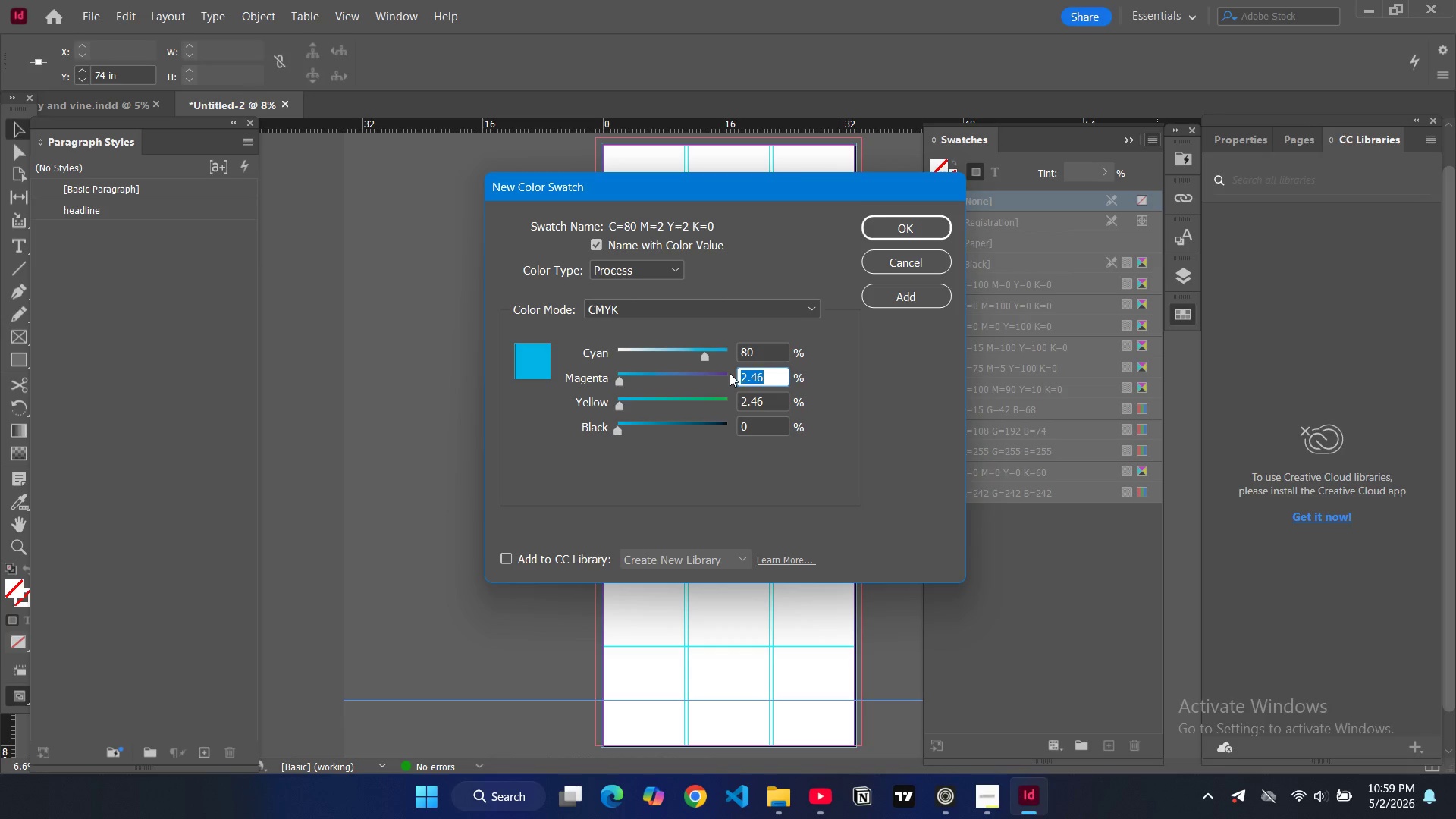 
type(20)
 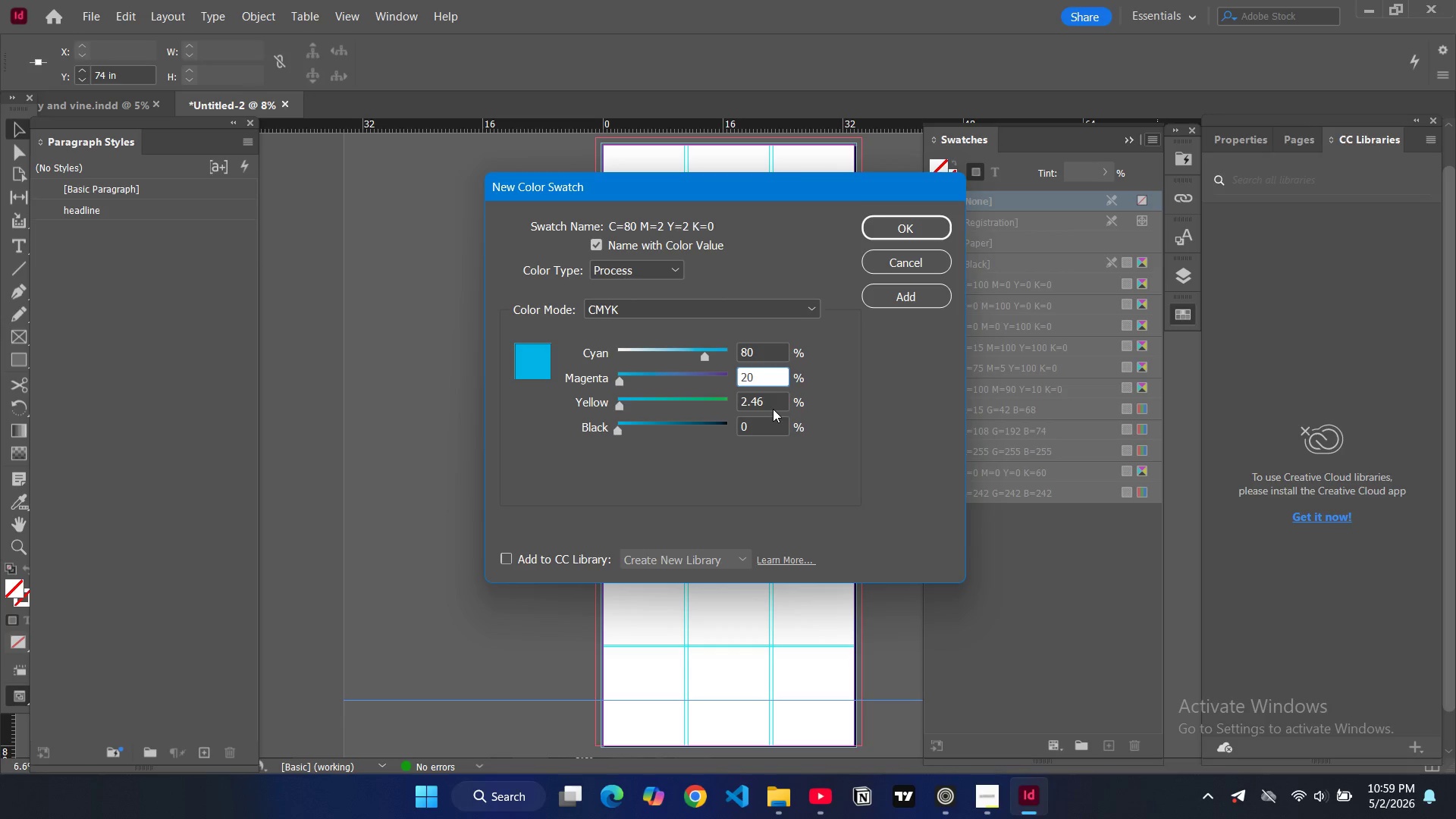 
left_click_drag(start_coordinate=[772, 406], to_coordinate=[722, 397])
 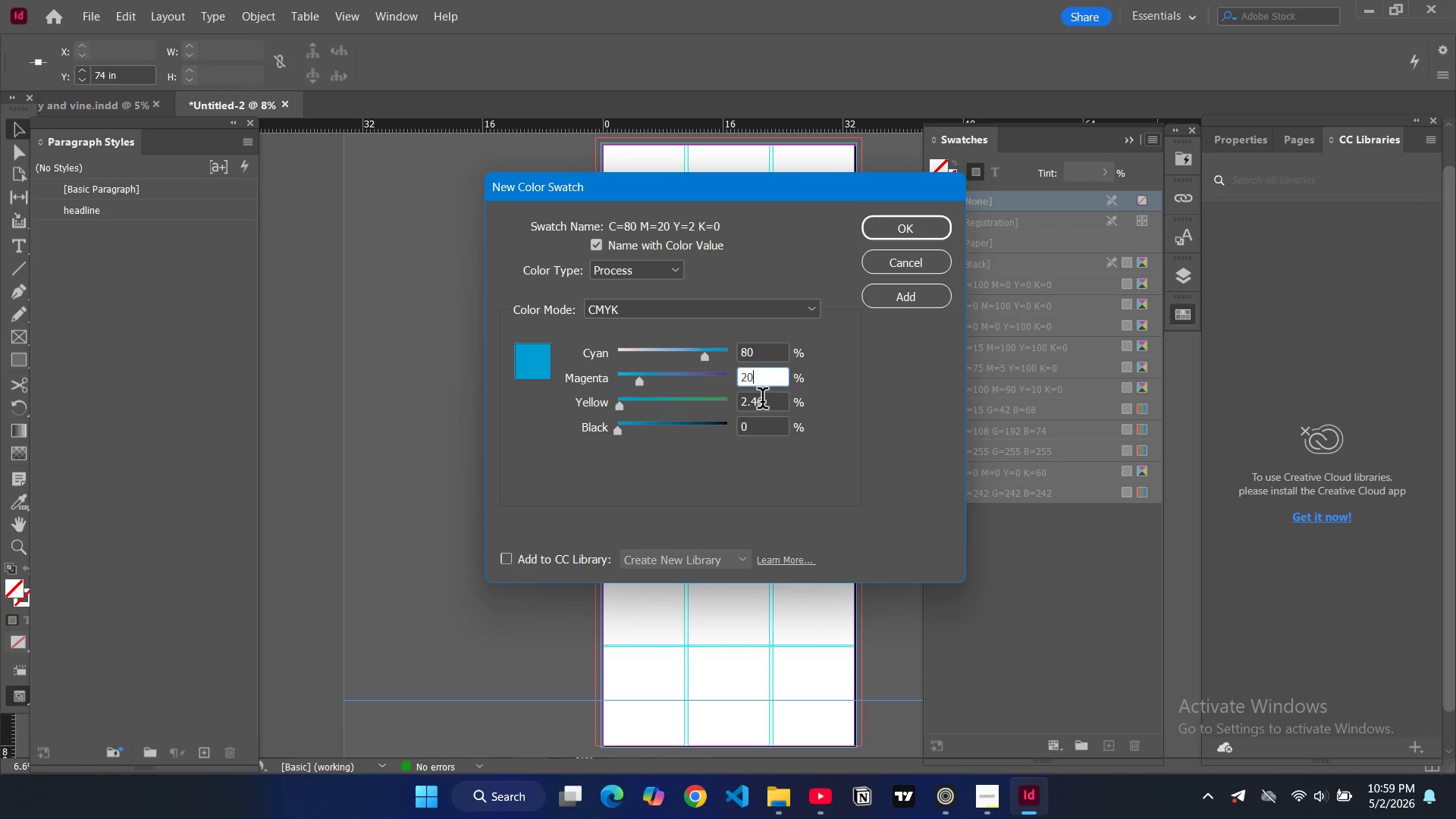 
left_click_drag(start_coordinate=[762, 401], to_coordinate=[729, 401])
 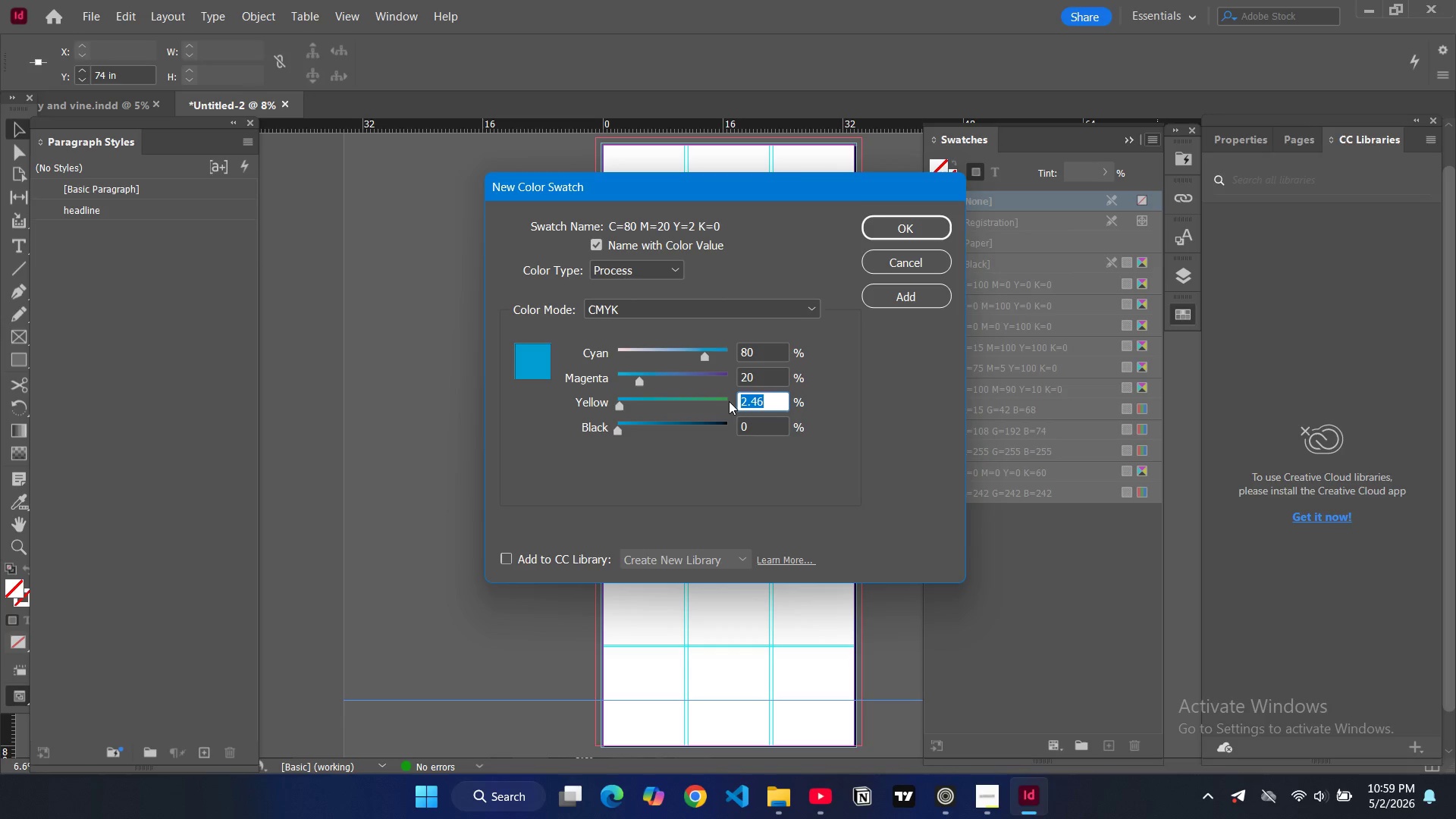 
type(80)
 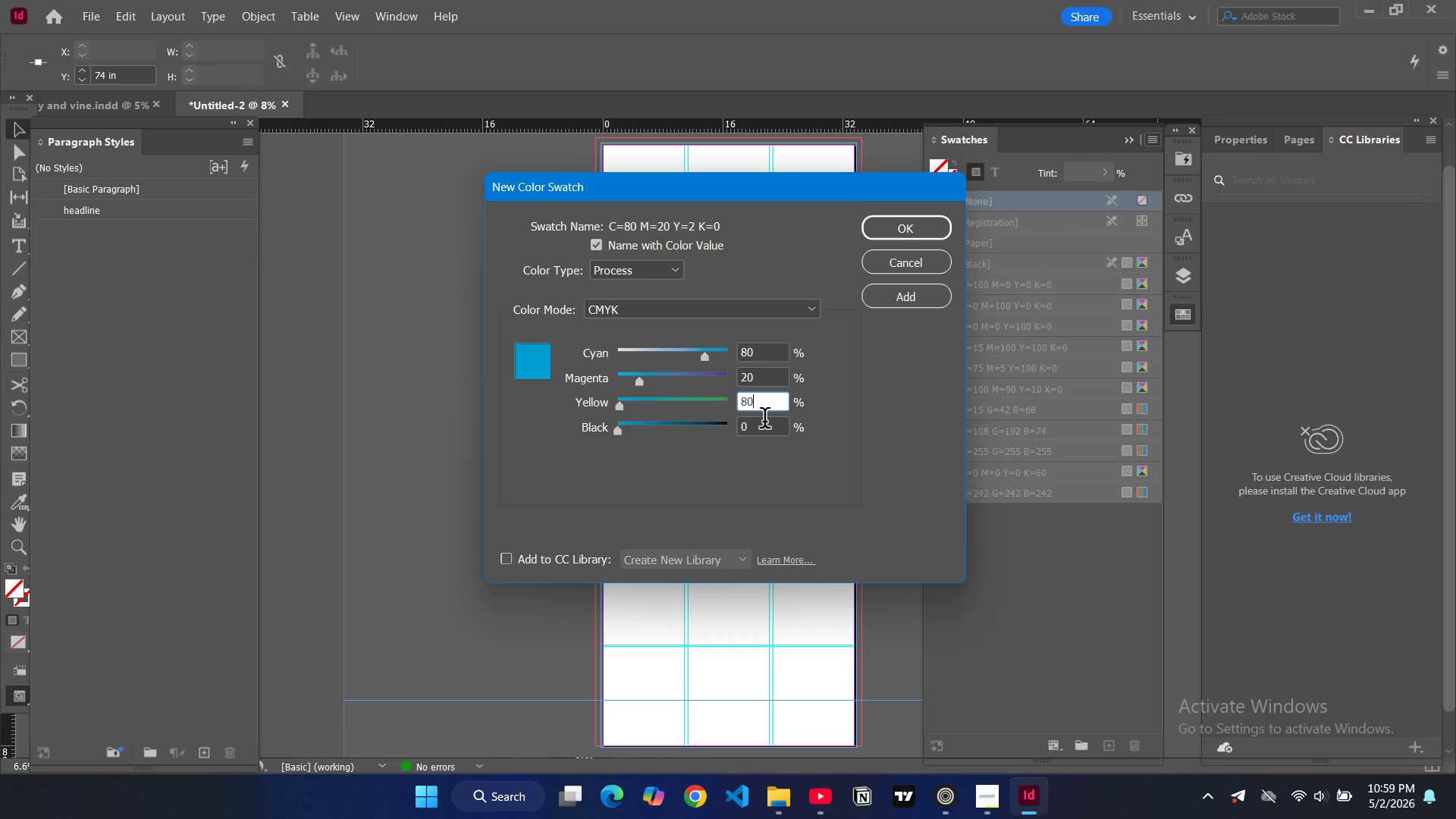 
left_click([753, 429])
 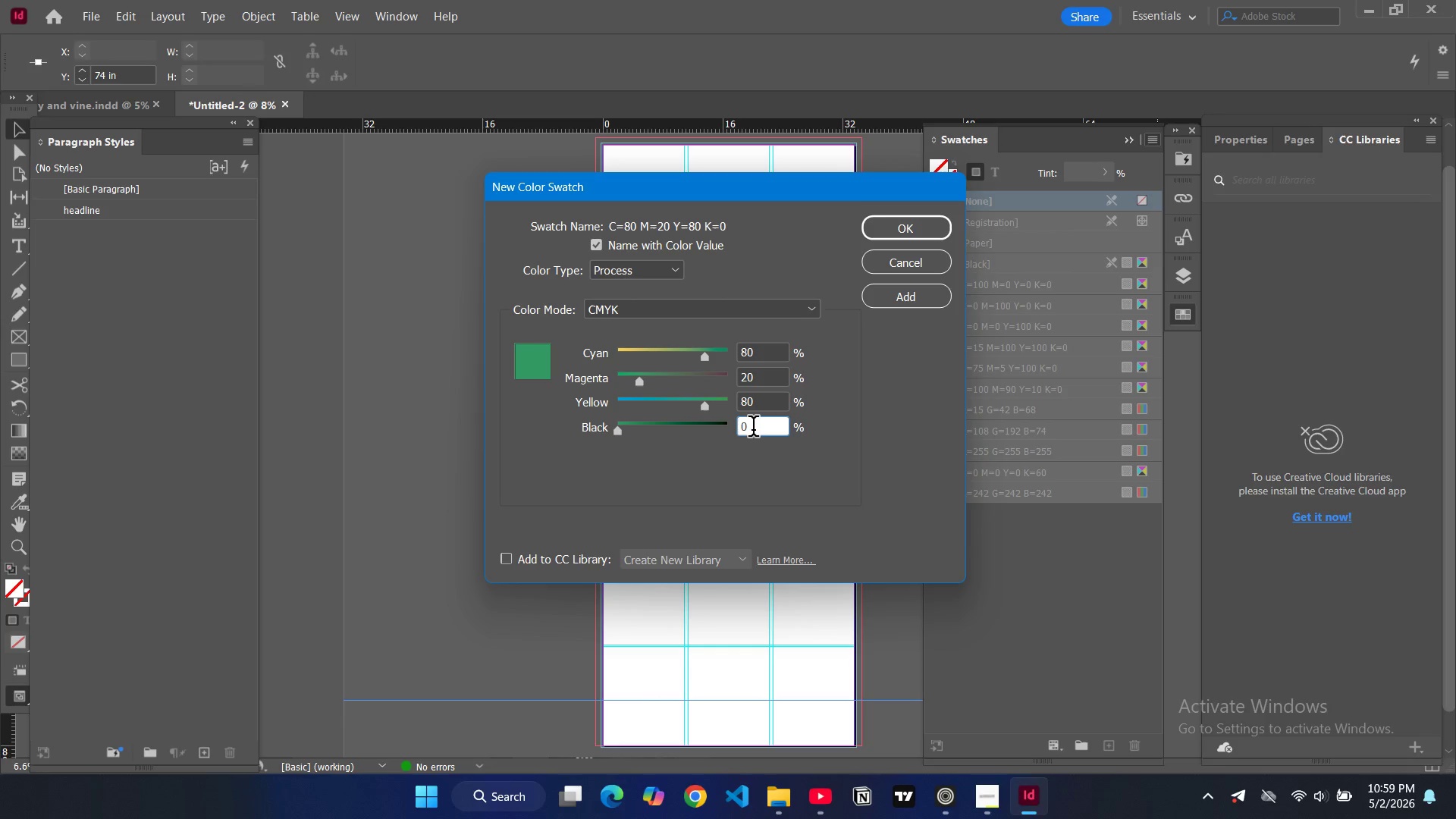 
key(ArrowLeft)
 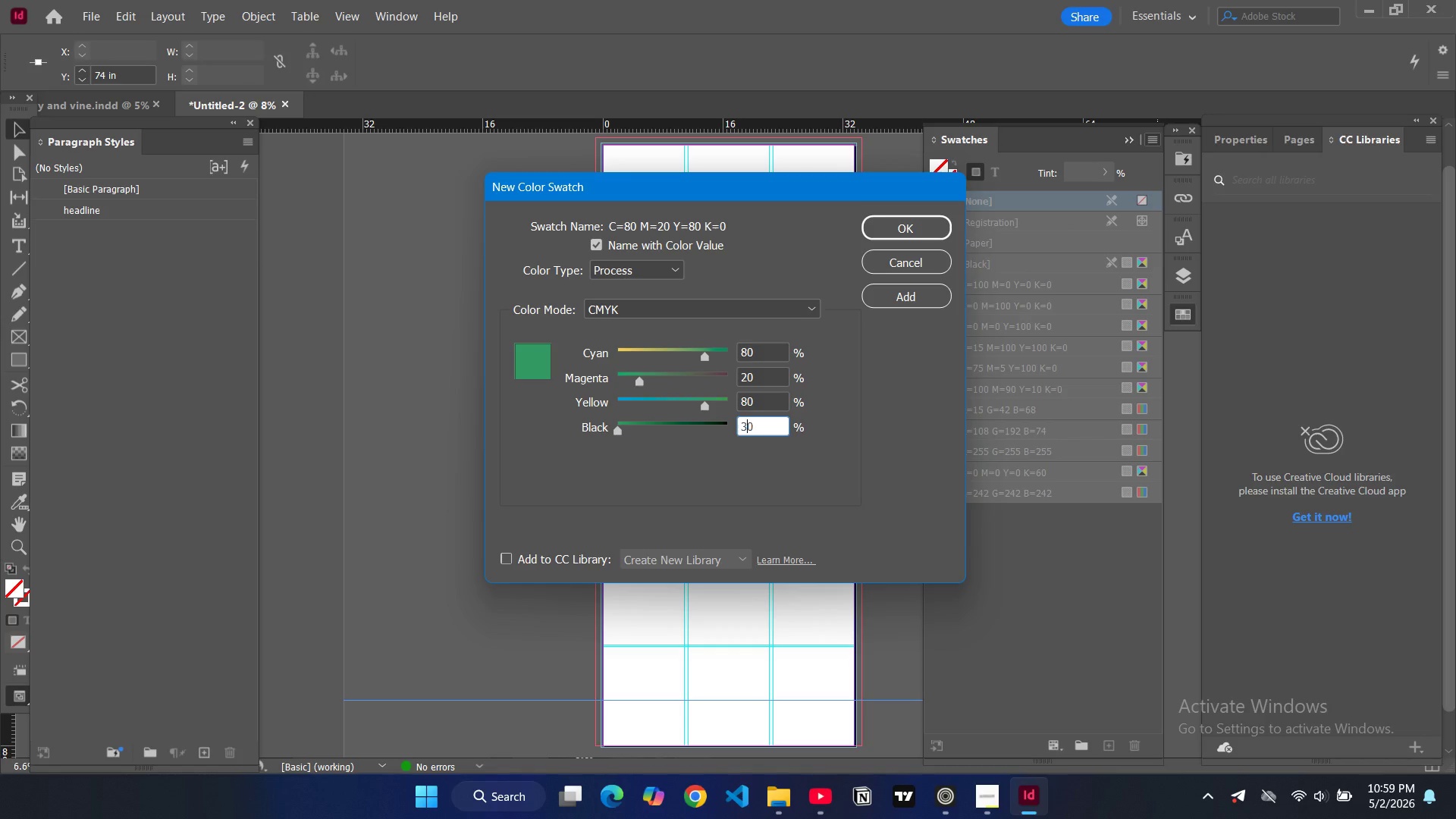 
key(3)
 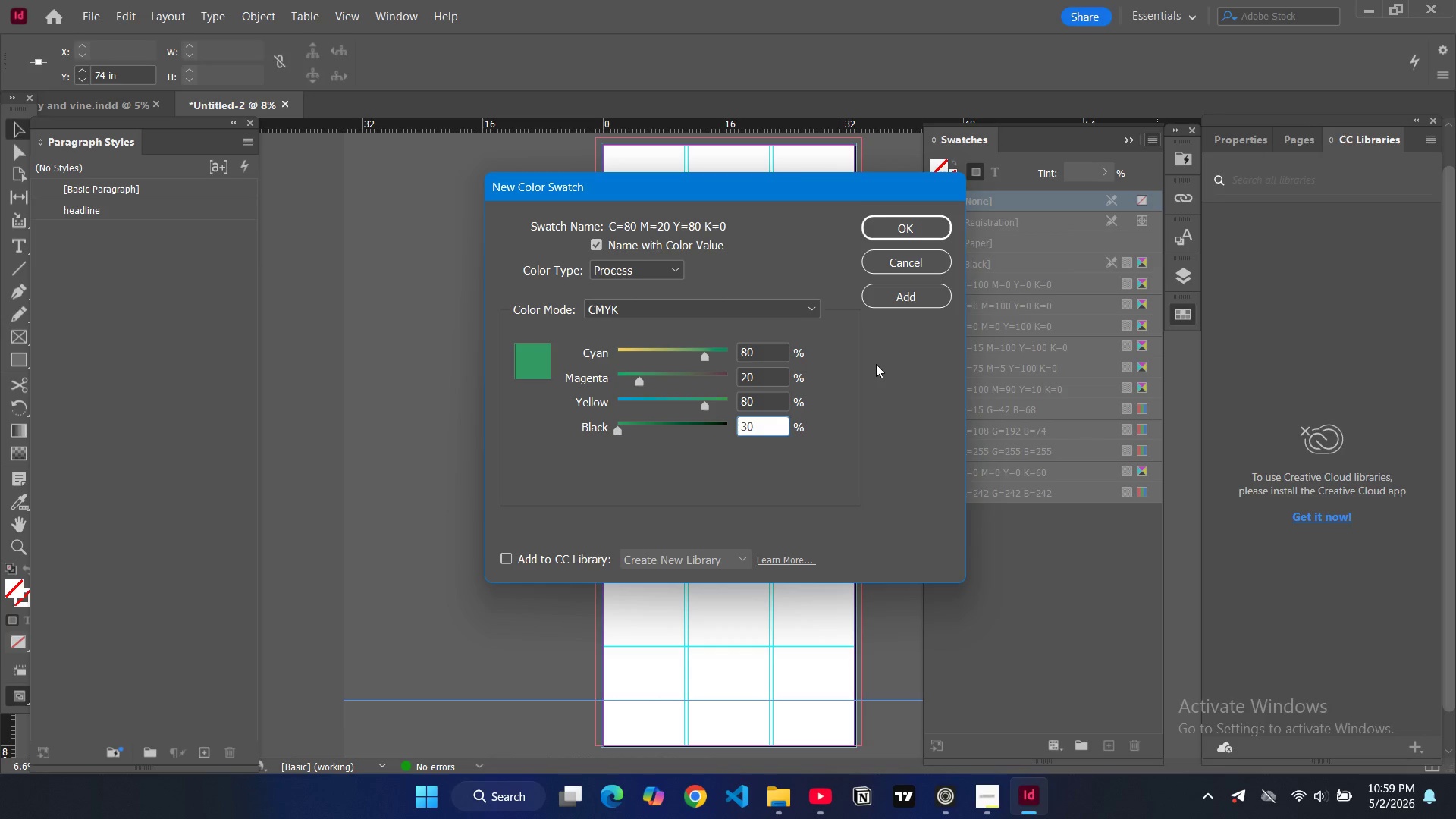 
left_click([876, 364])
 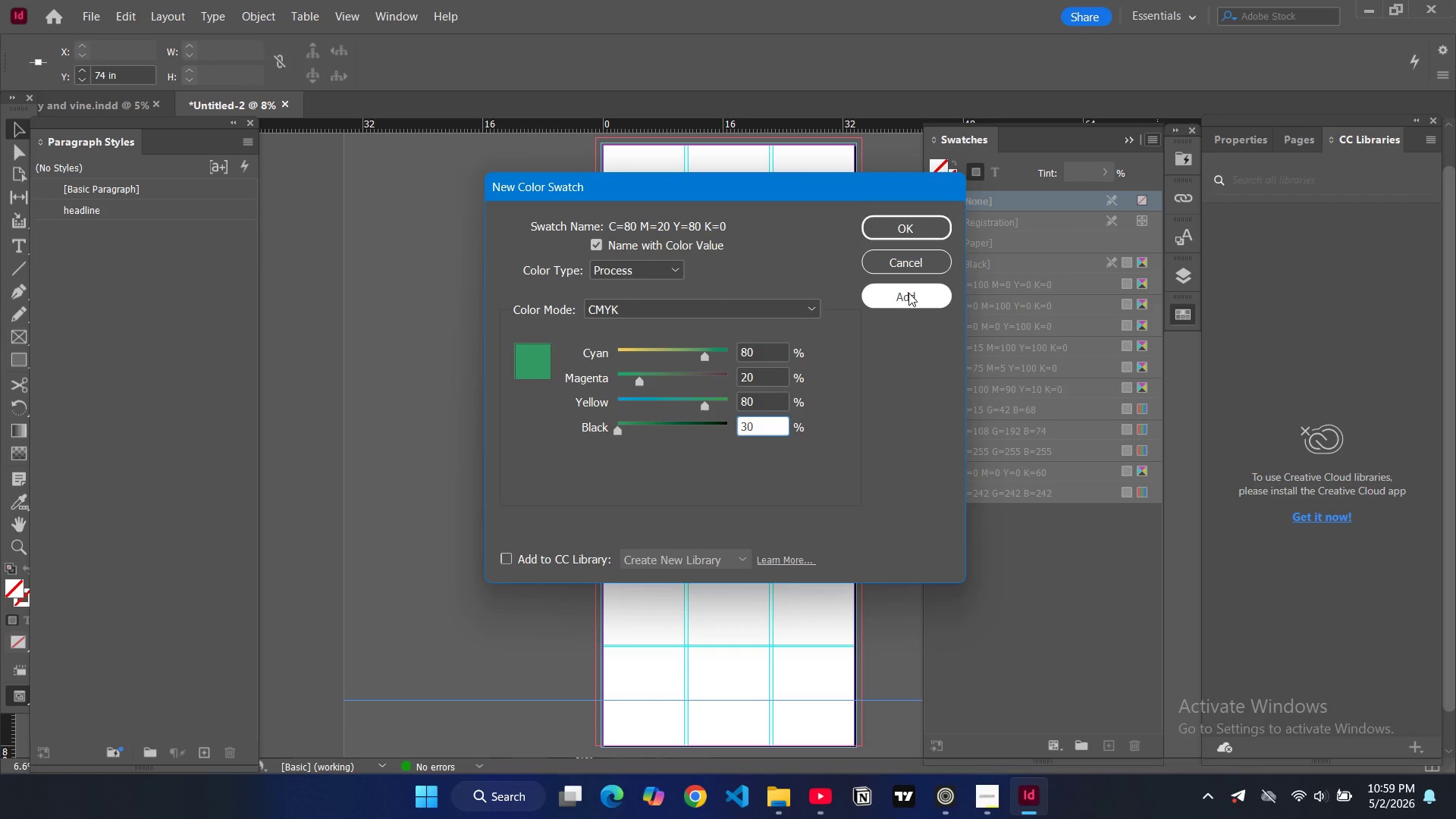 
left_click([908, 293])
 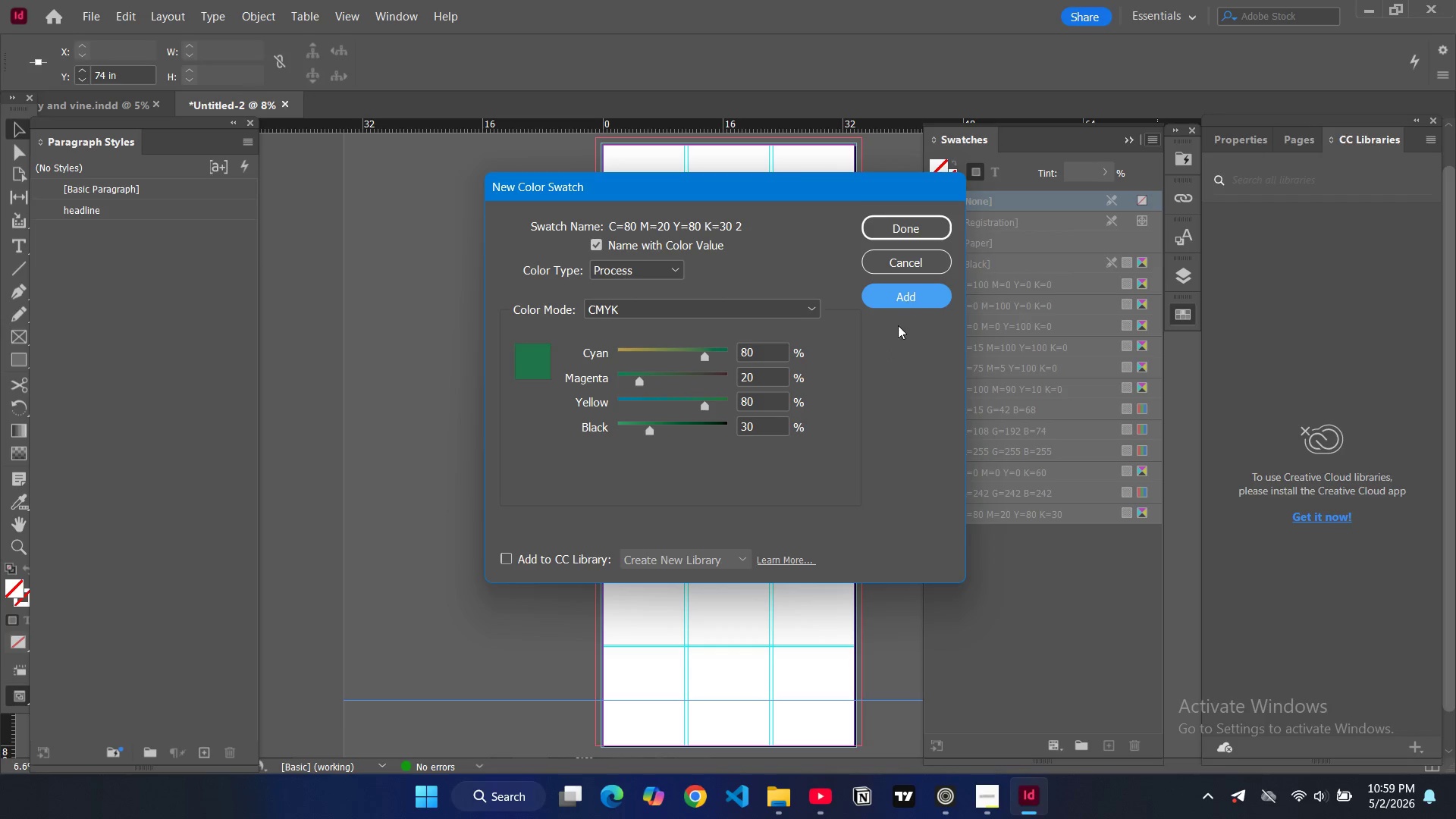 
left_click([889, 228])
 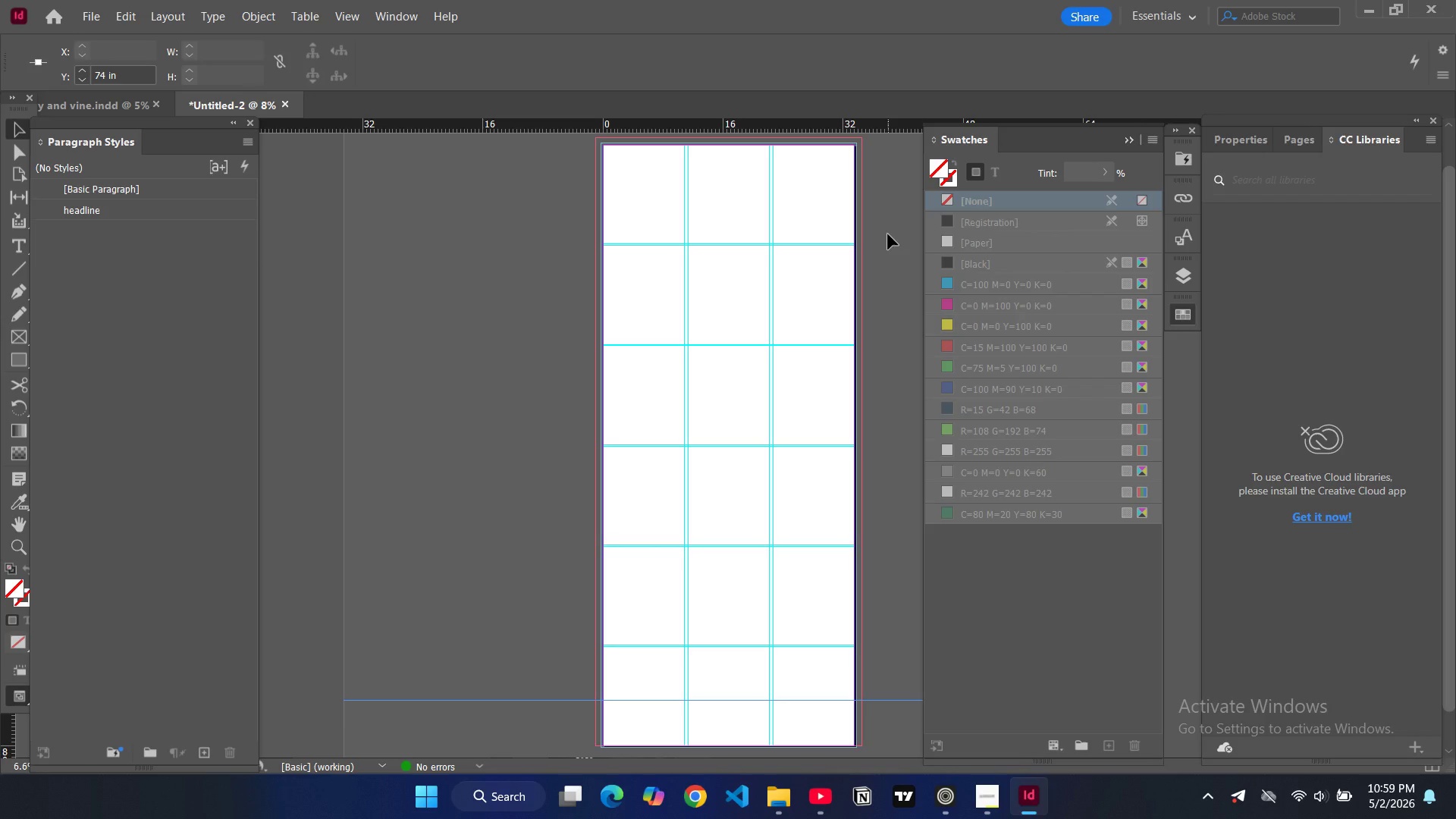 
wait(15.47)
 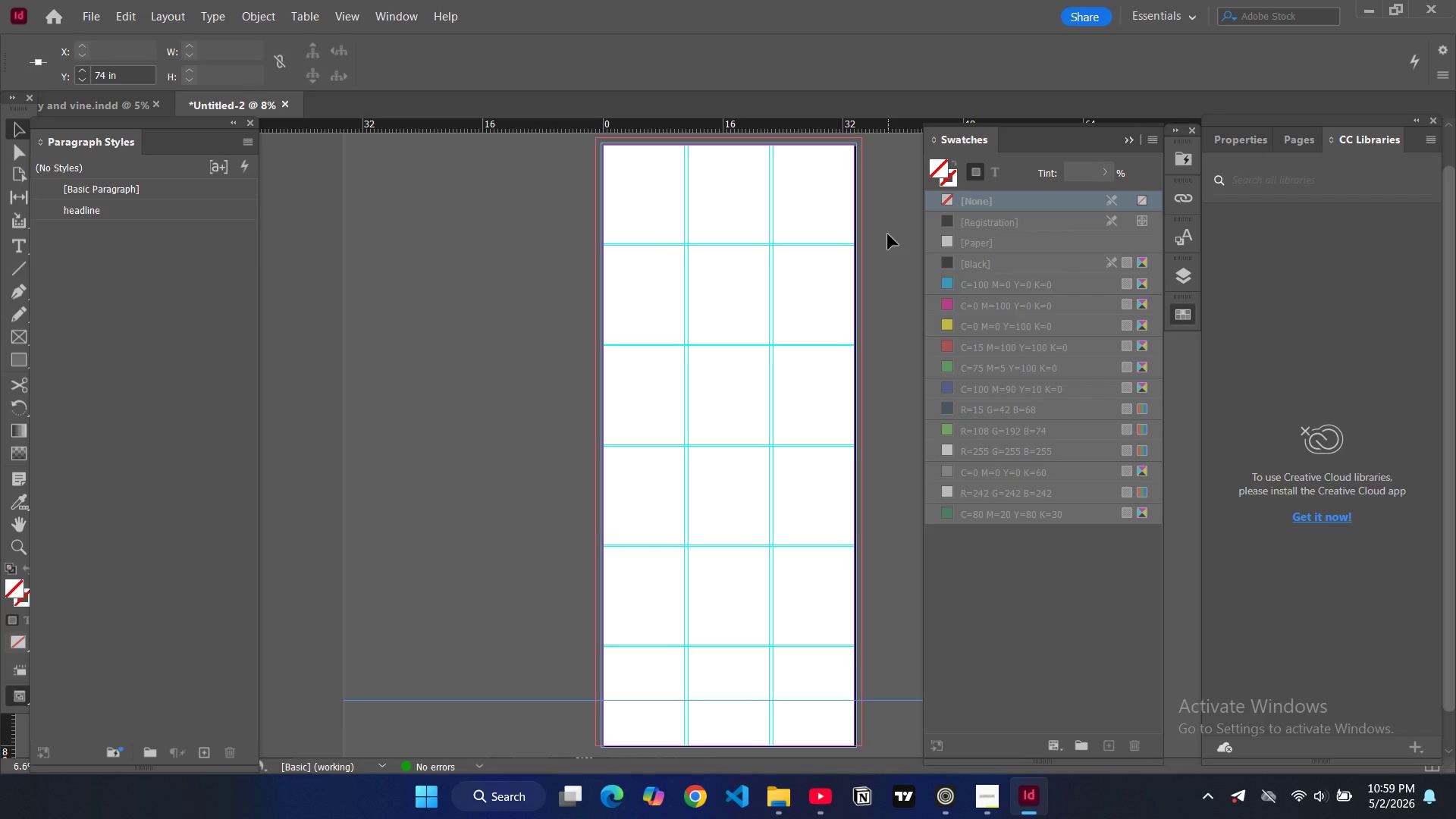 
left_click([1131, 143])
 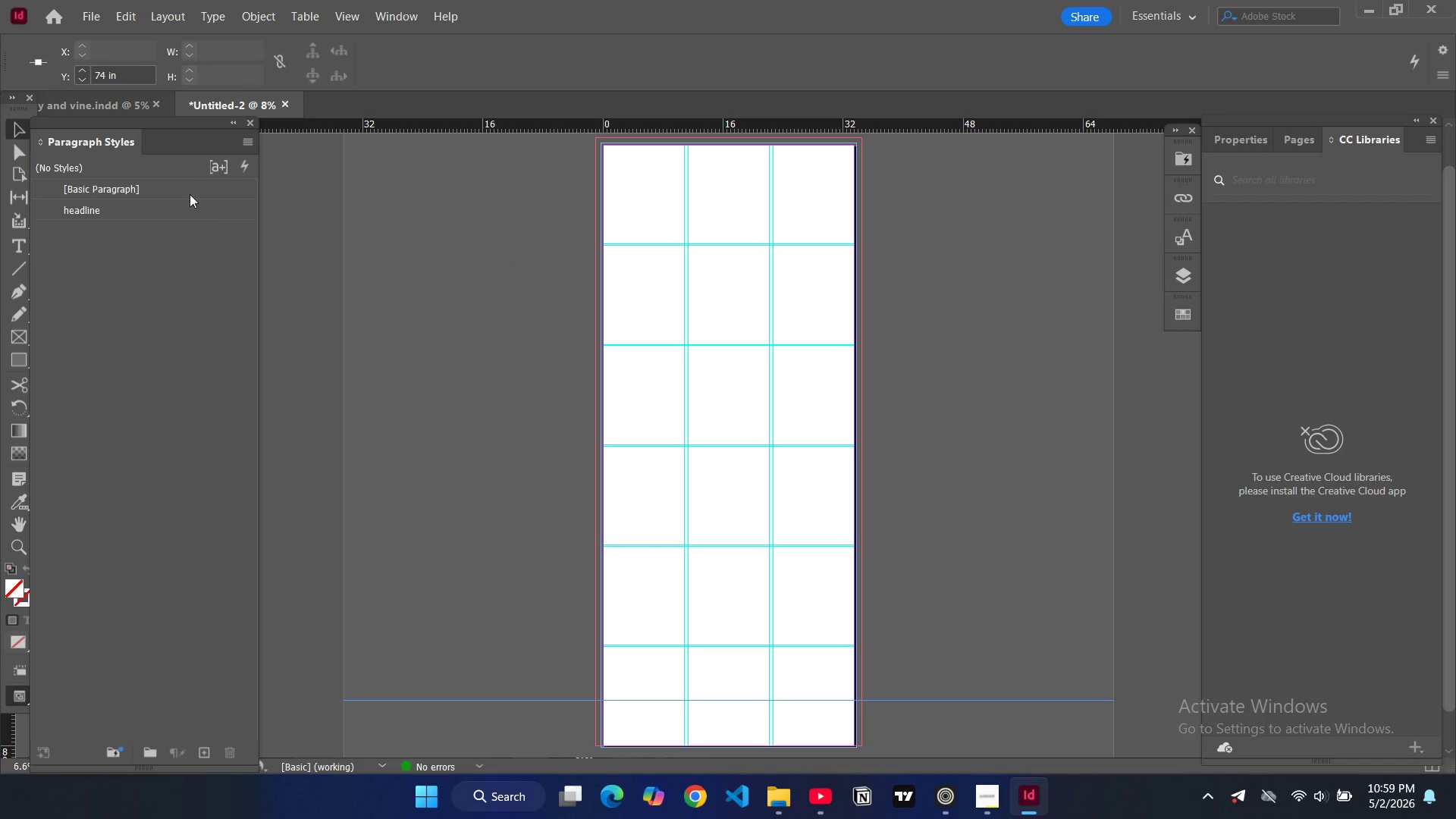 
wait(10.95)
 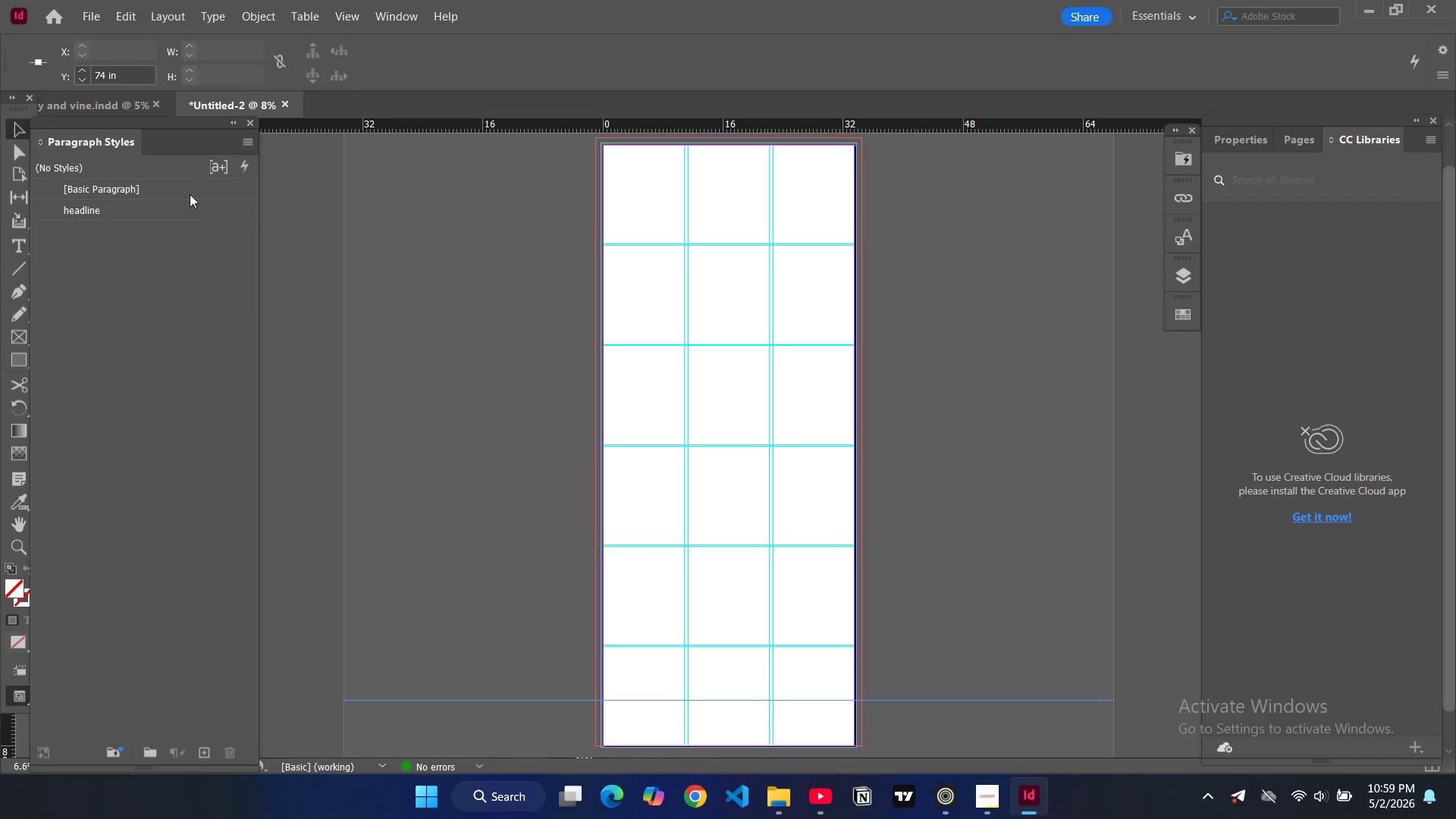 
left_click([246, 145])
 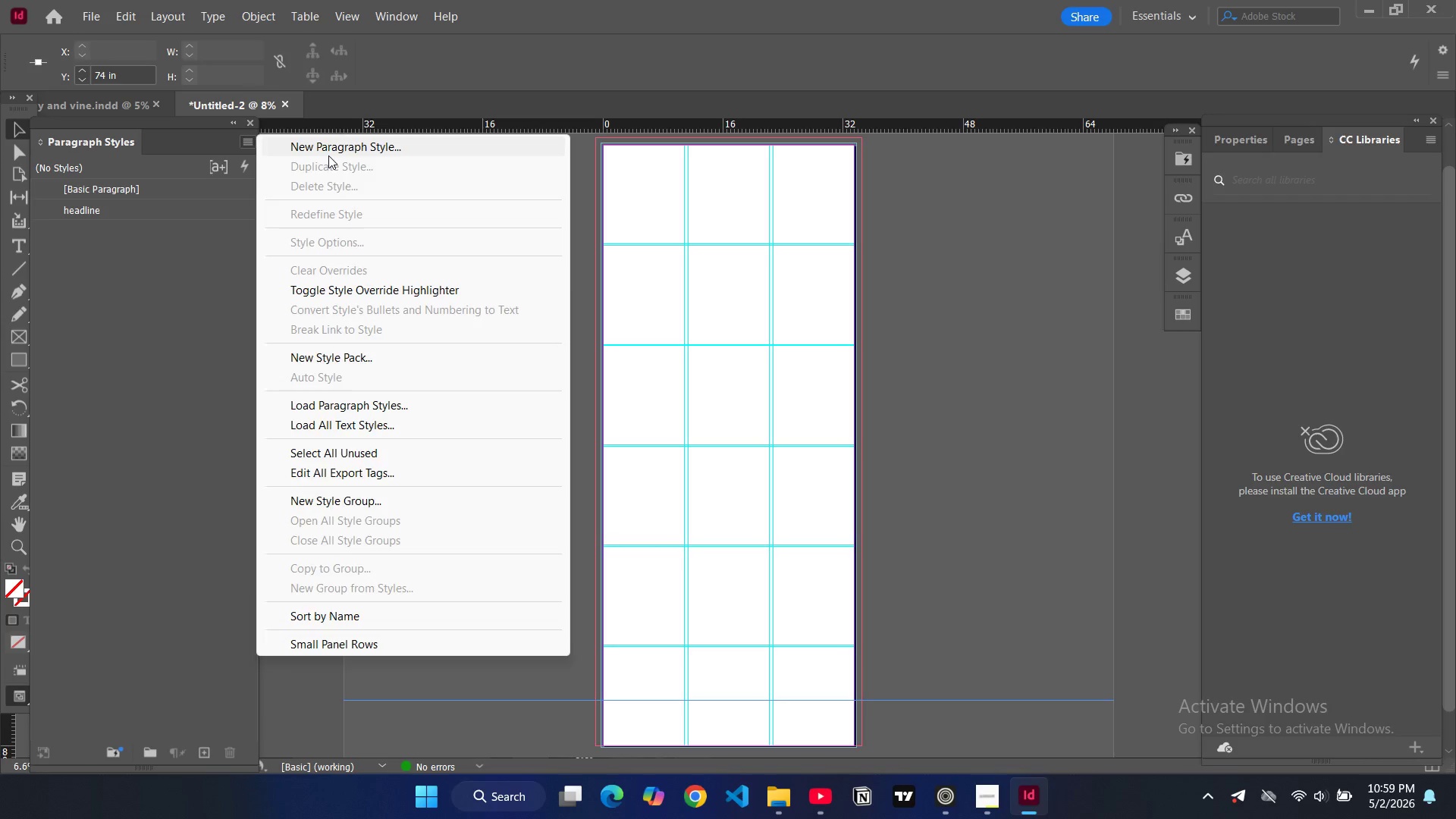 
left_click([328, 155])
 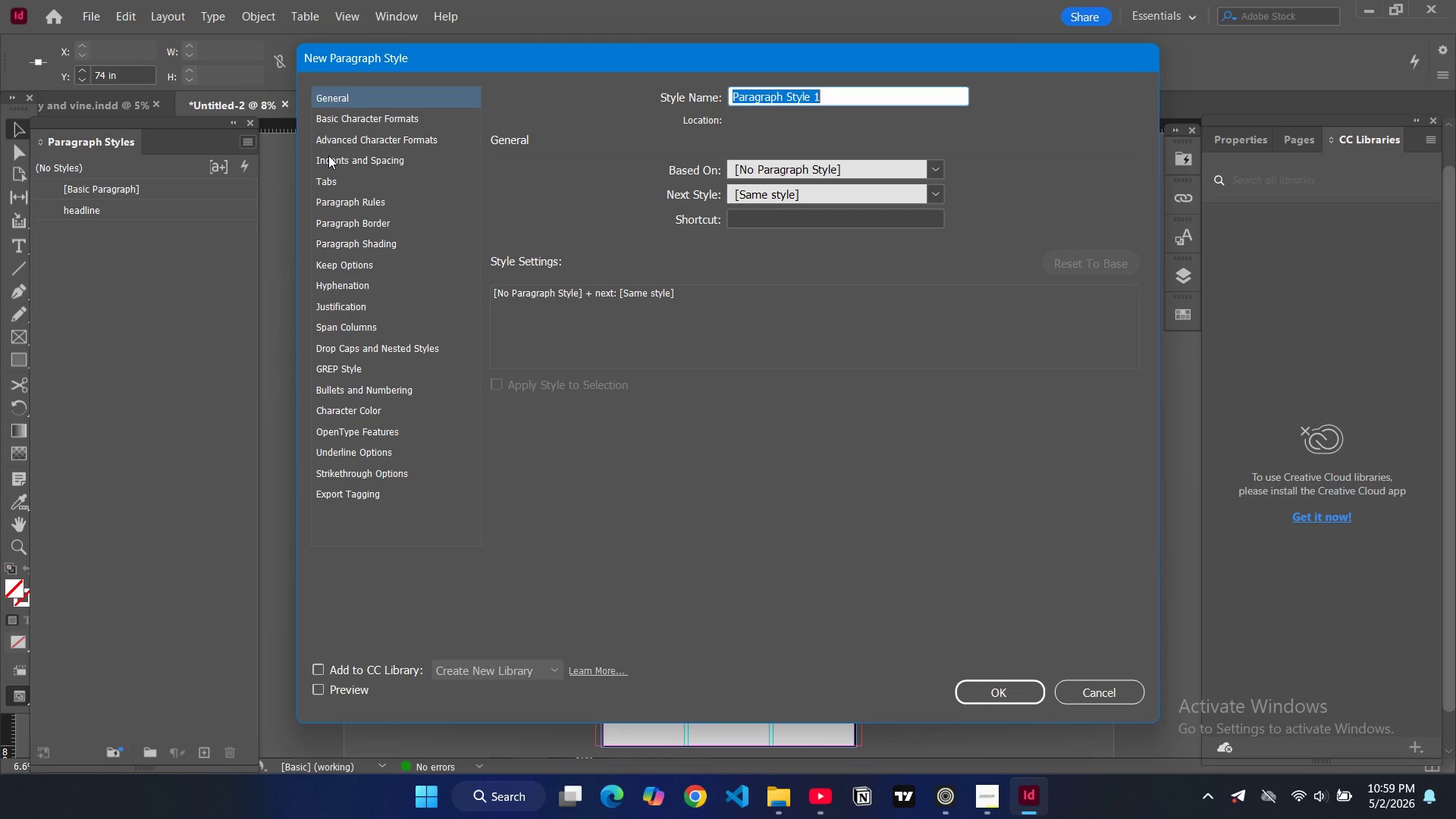 
type(subheadline)
 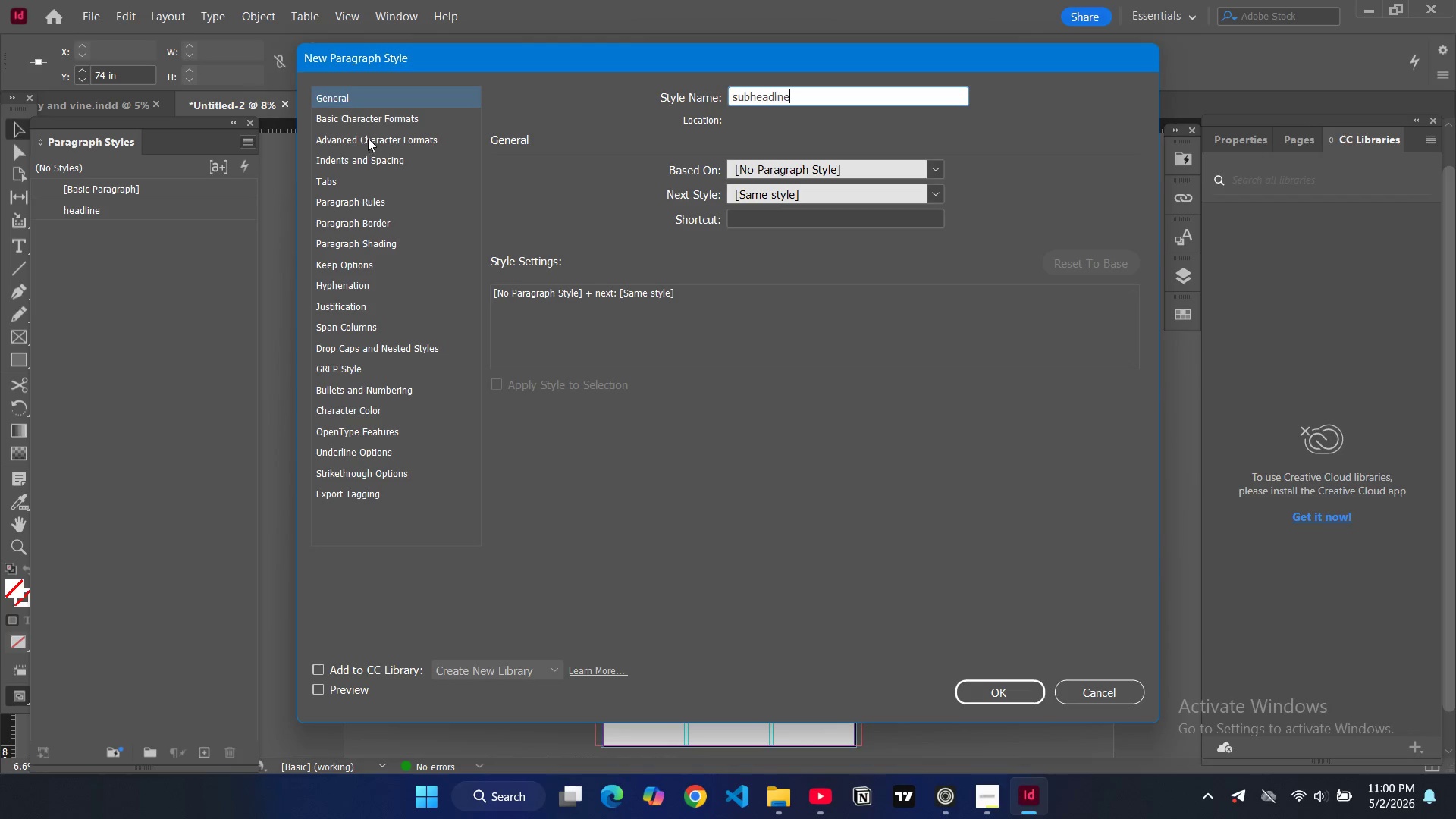 
left_click([366, 122])
 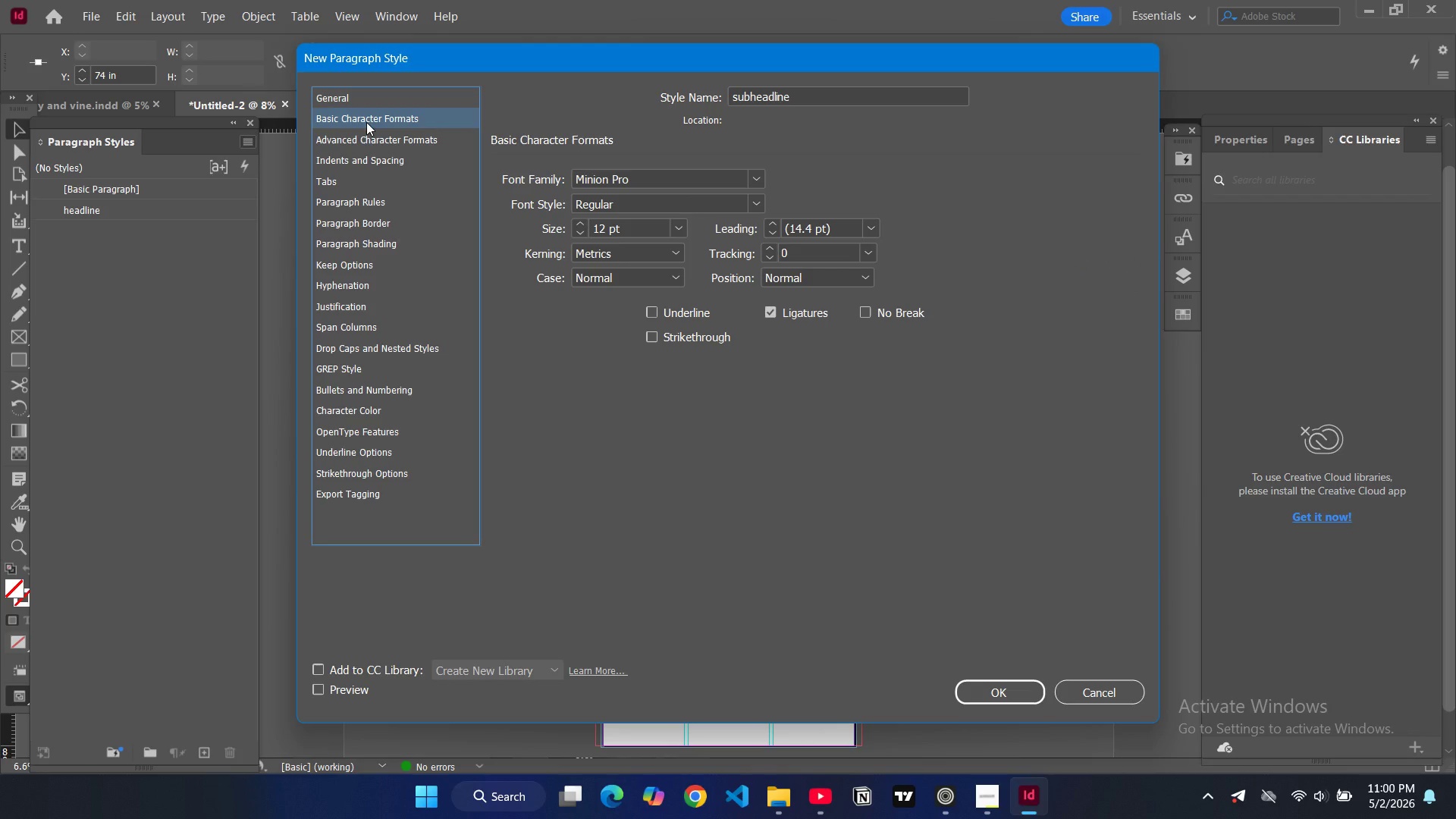 
wait(17.72)
 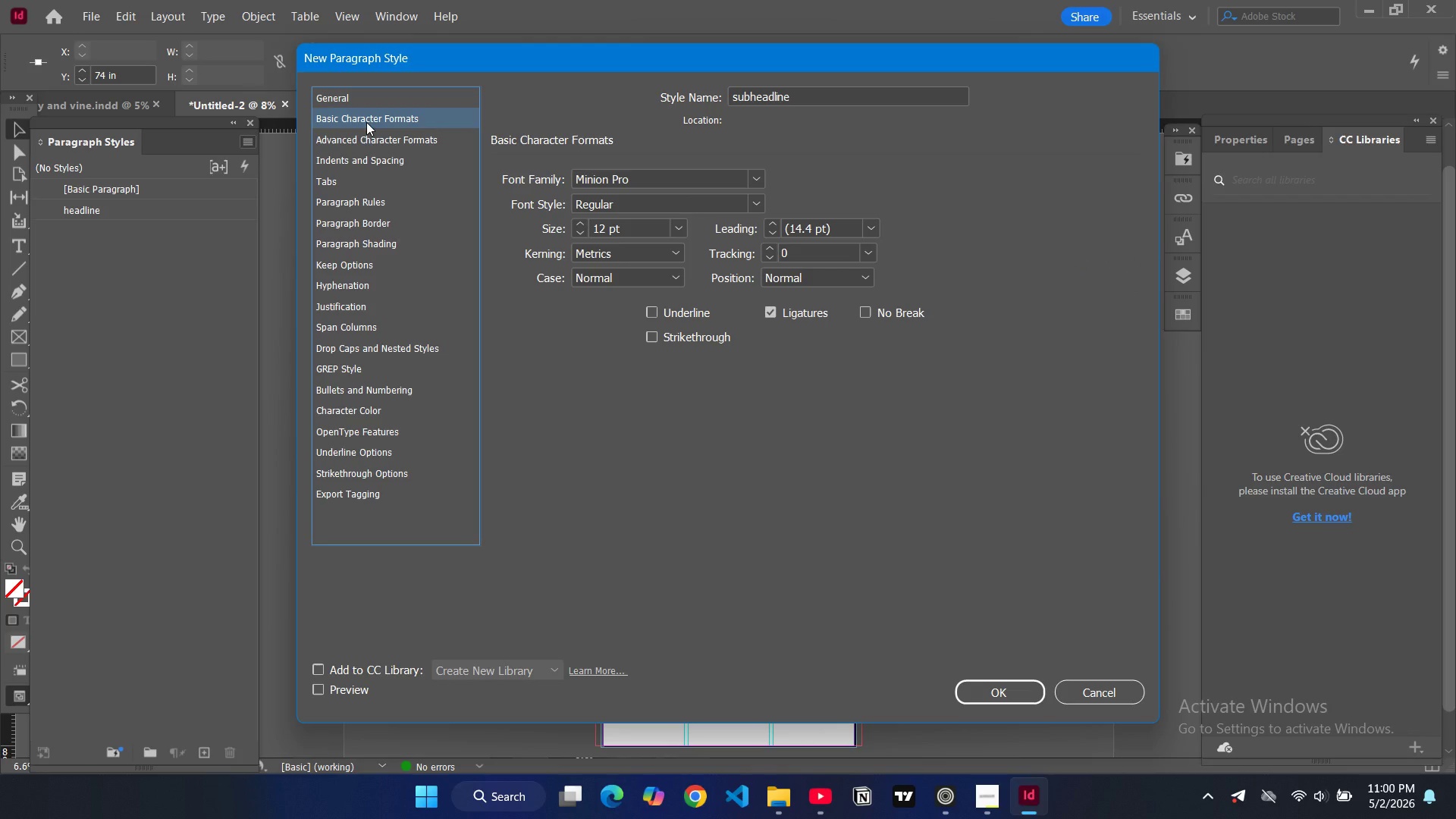 
left_click([683, 234])
 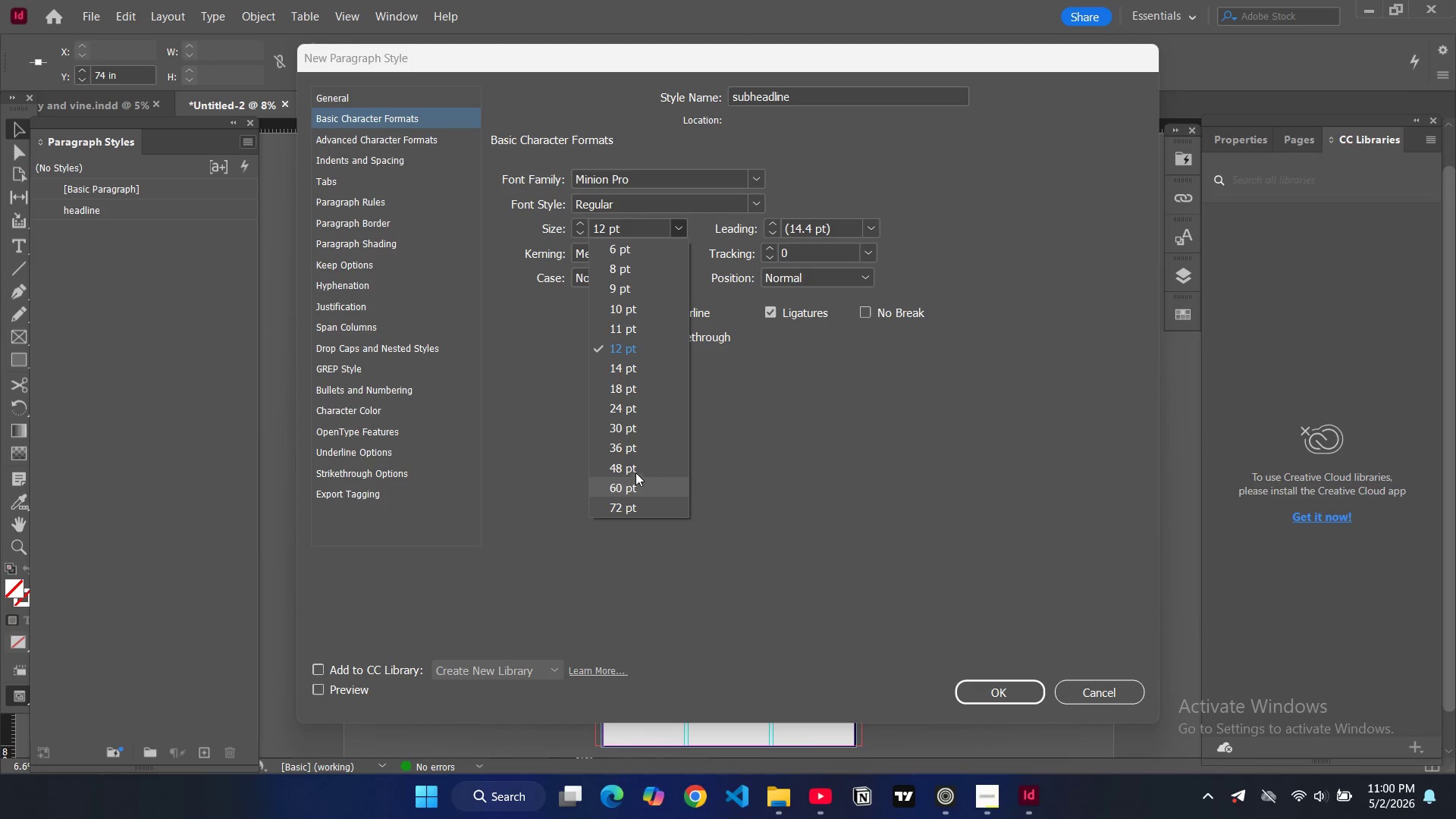 
left_click([634, 465])
 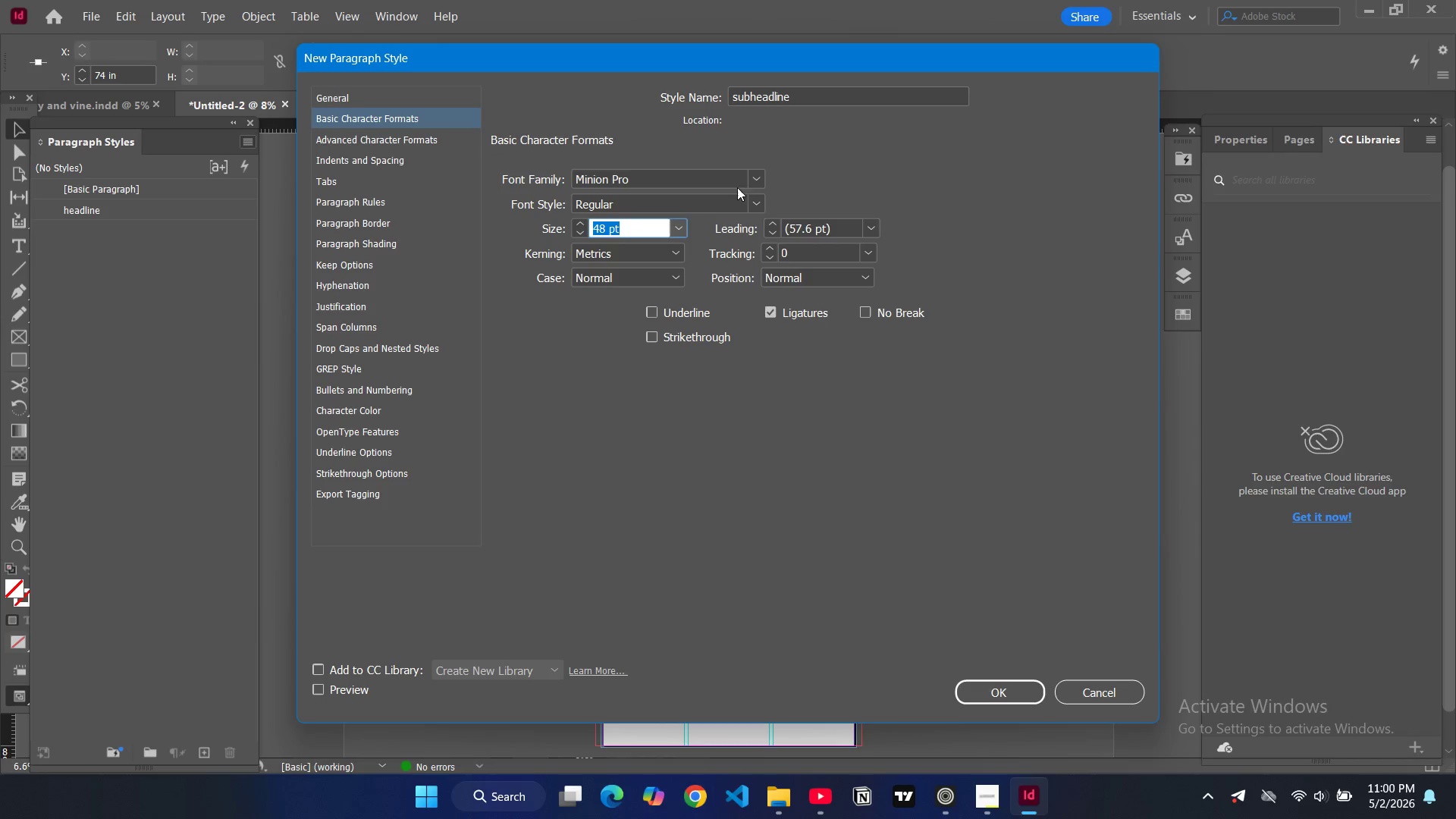 
double_click([668, 179])
 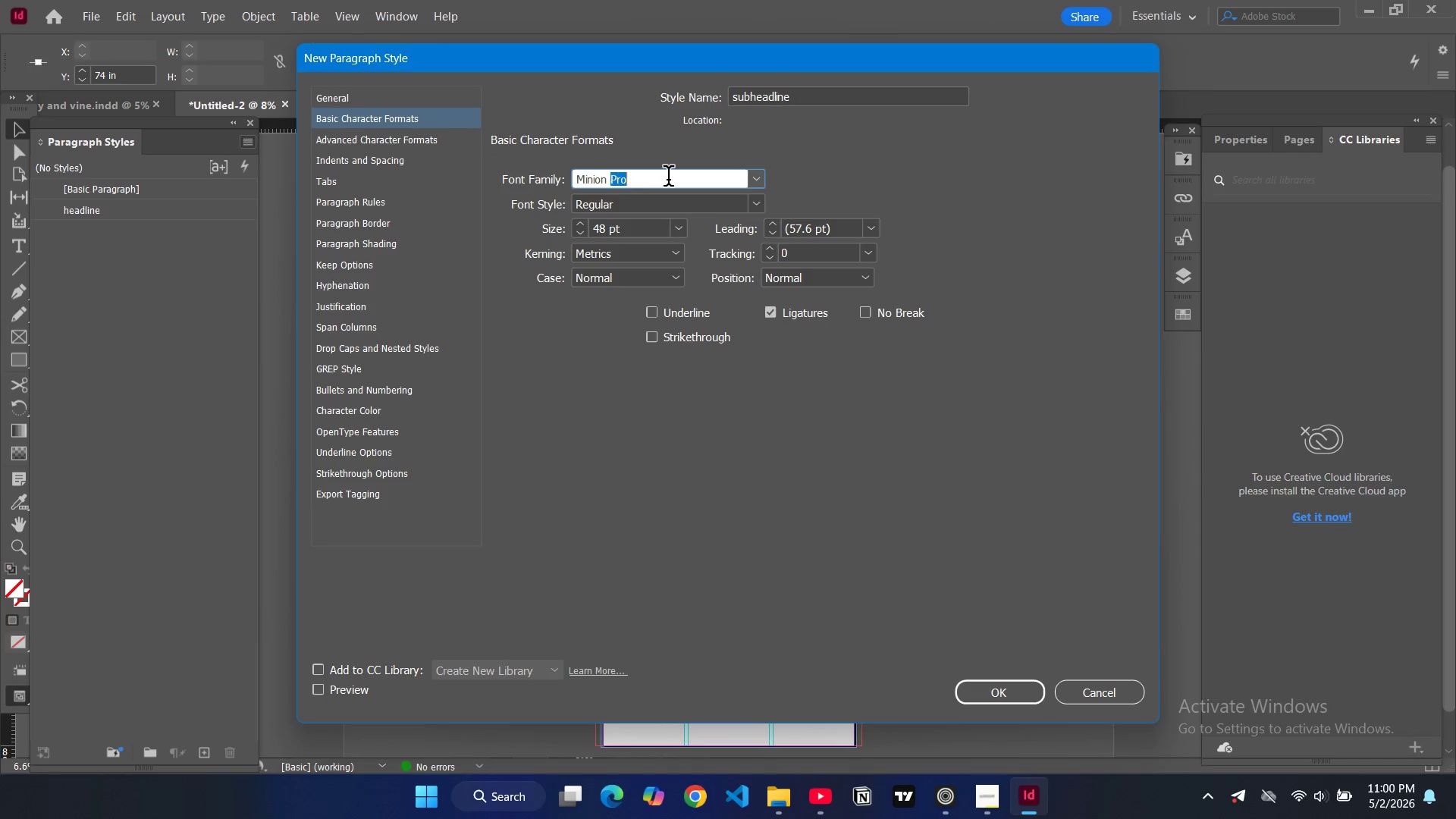 
triple_click([668, 179])
 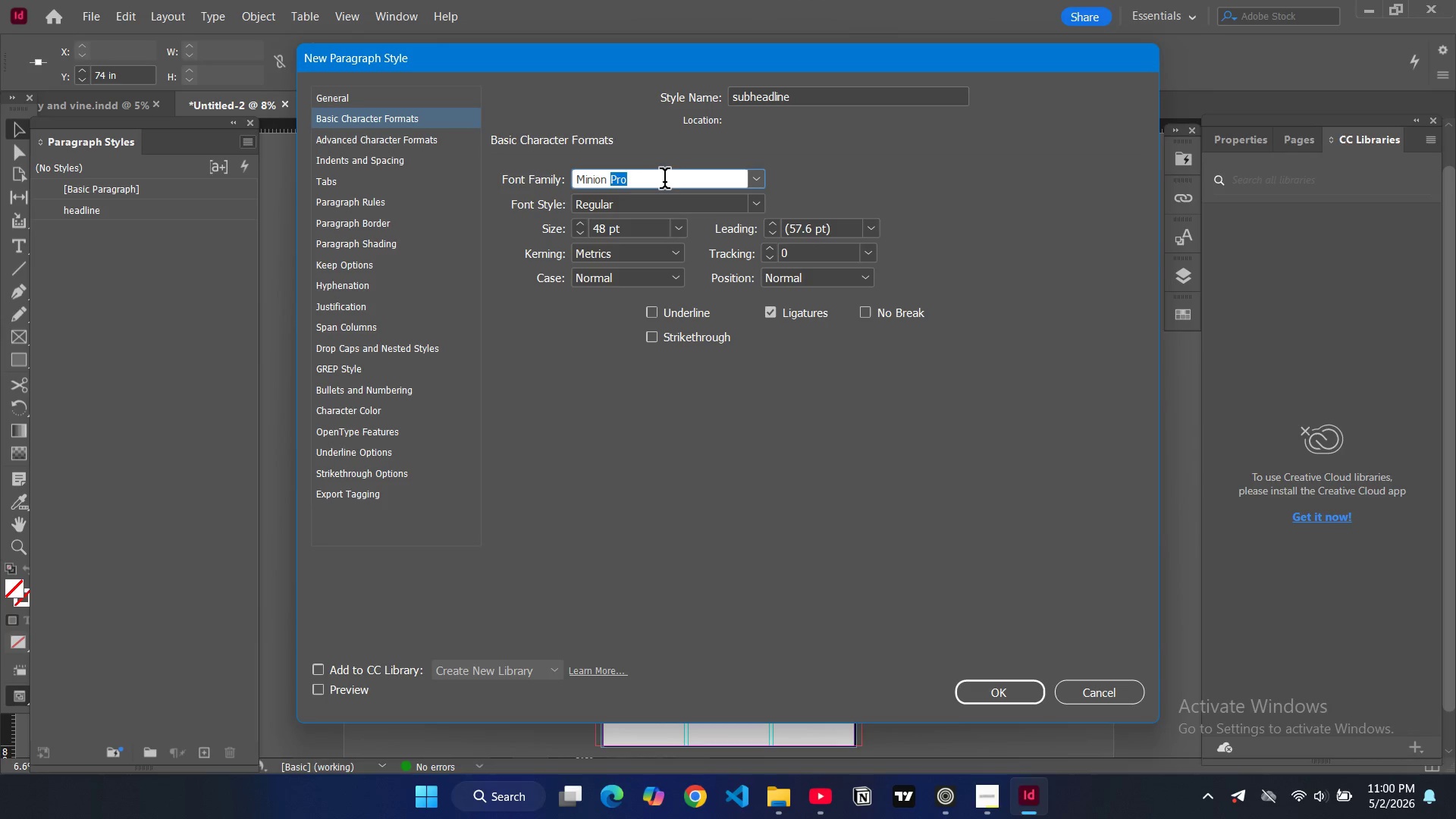 
left_click([659, 183])
 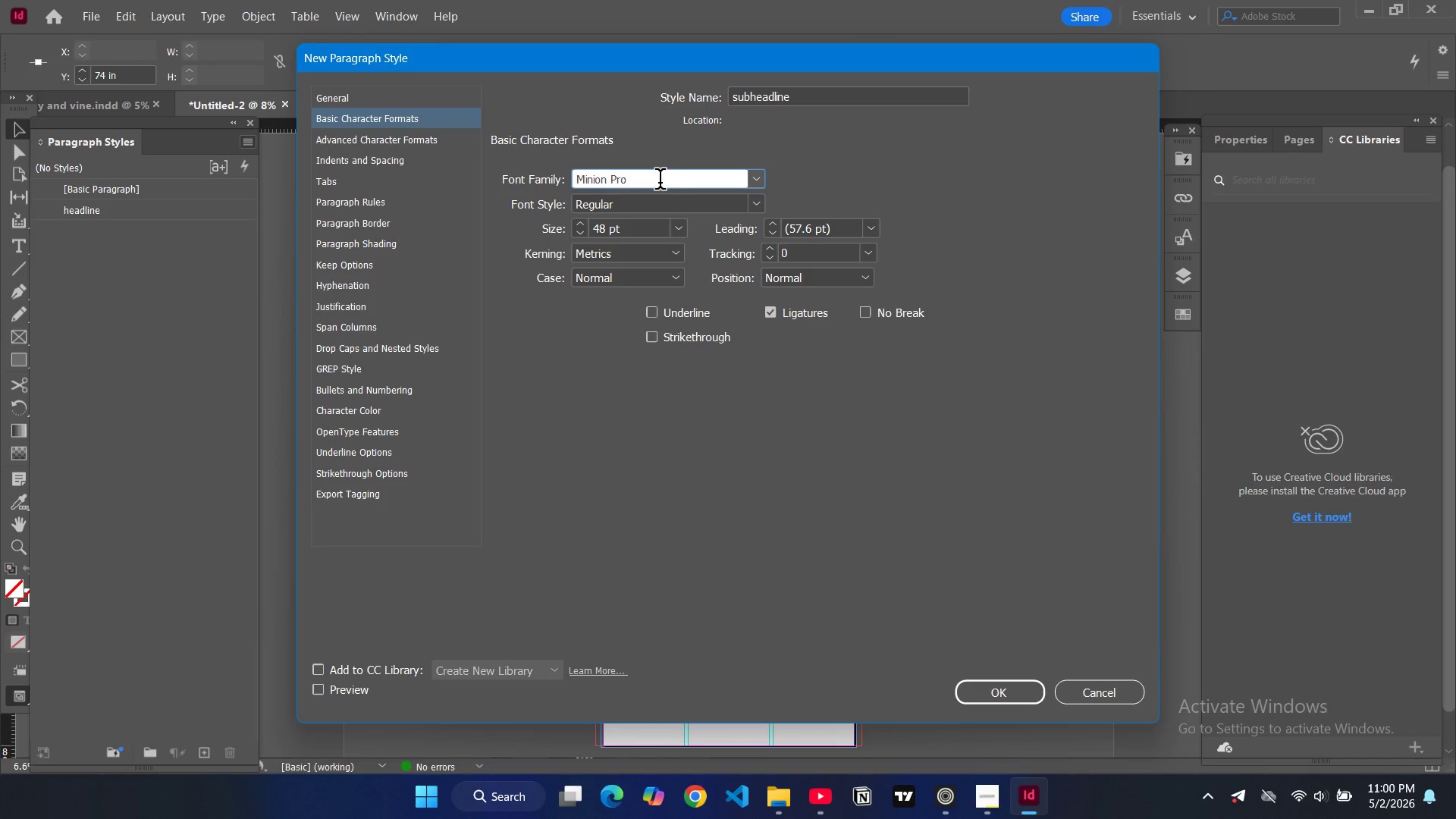 
left_click_drag(start_coordinate=[660, 182], to_coordinate=[576, 172])
 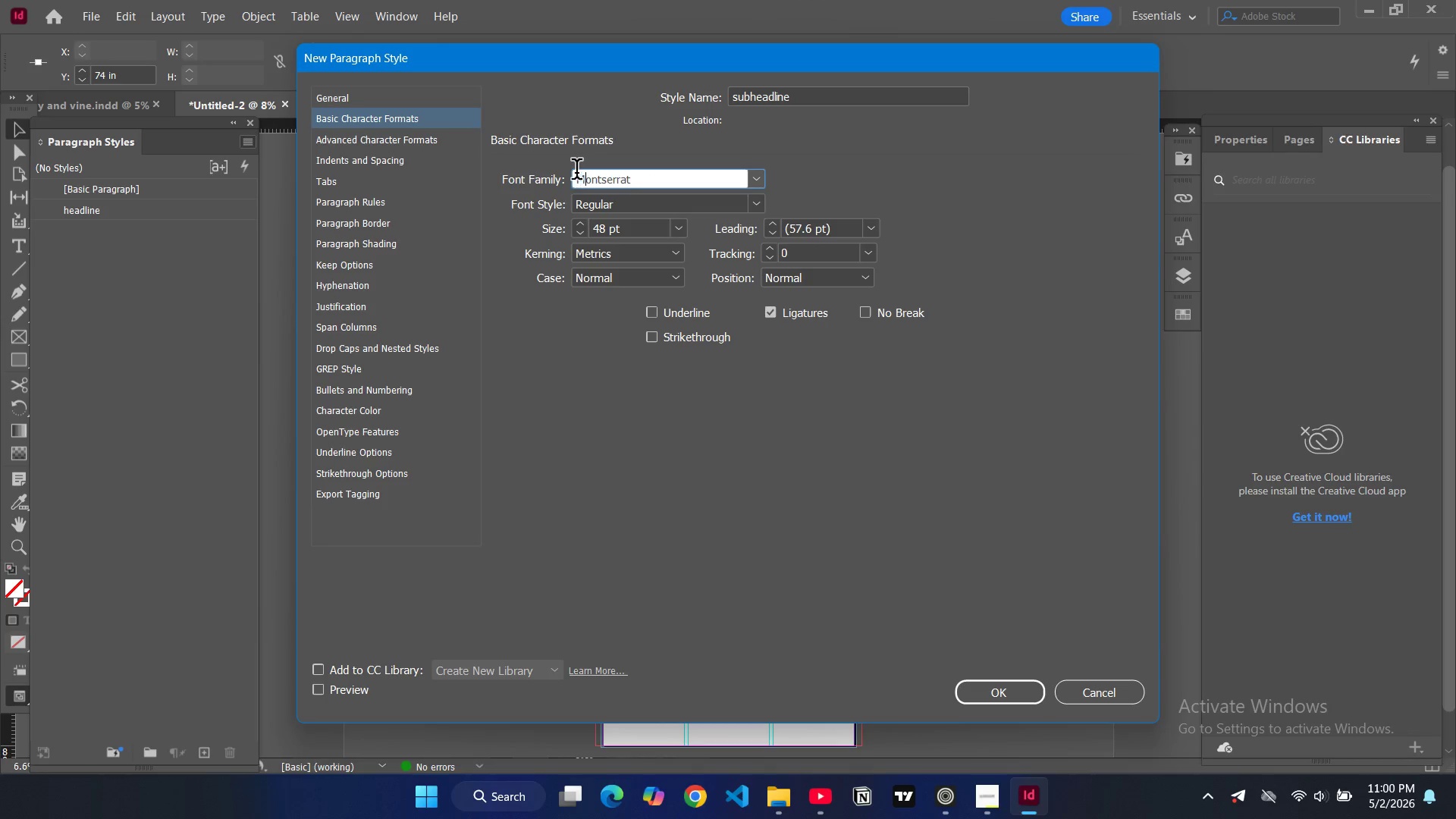 
type(montse)
 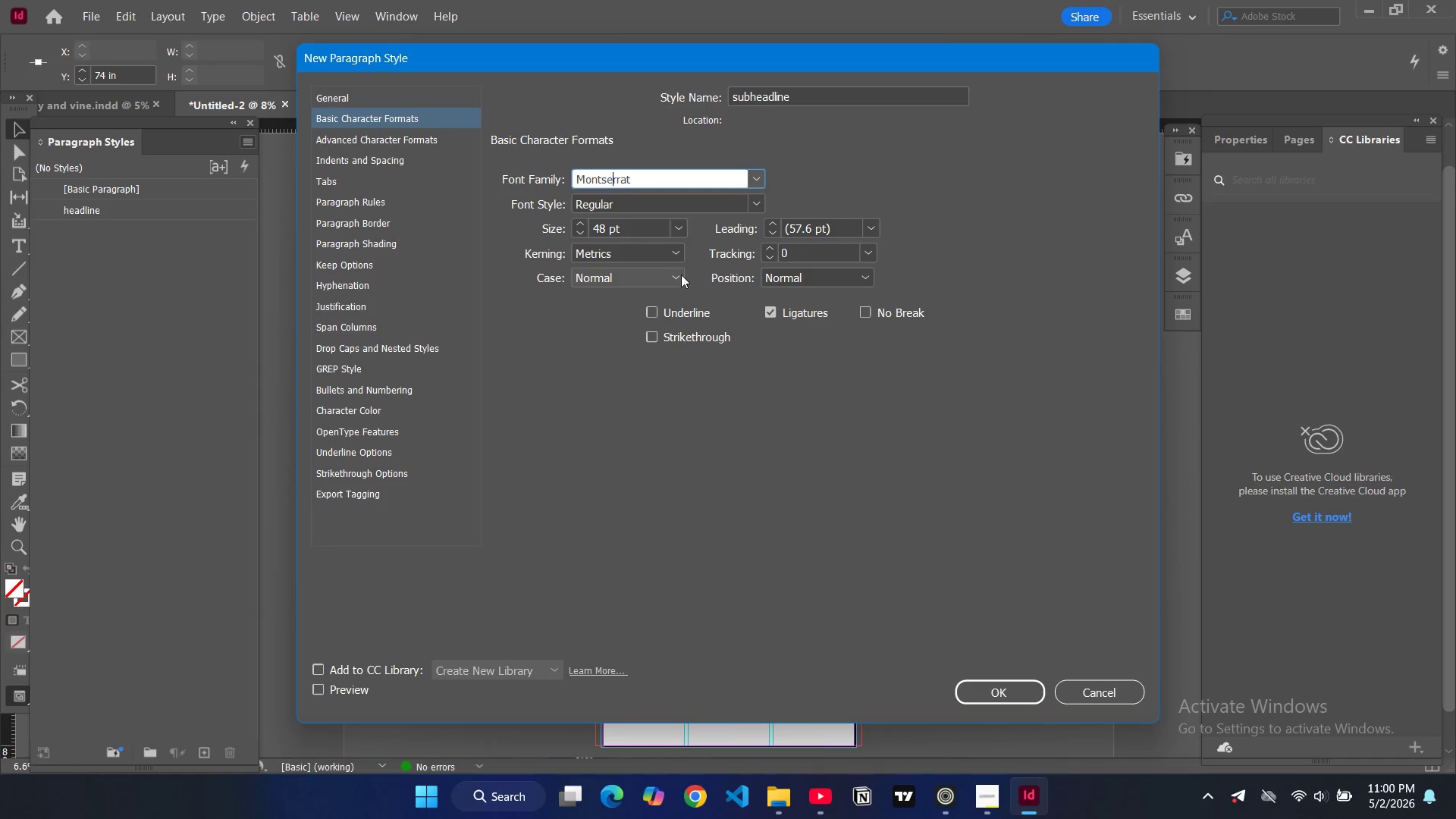 
left_click([680, 277])
 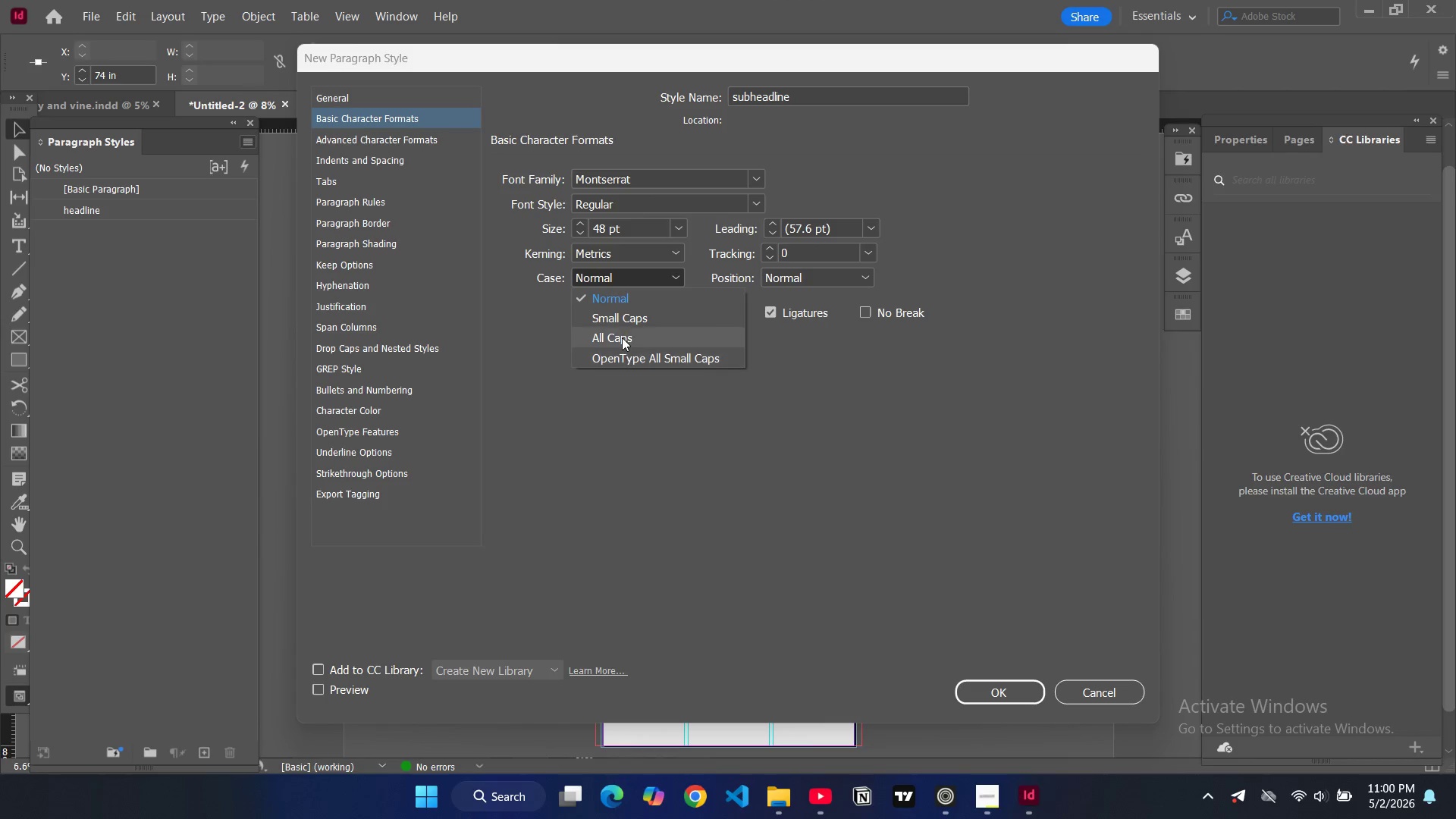 
left_click([622, 337])
 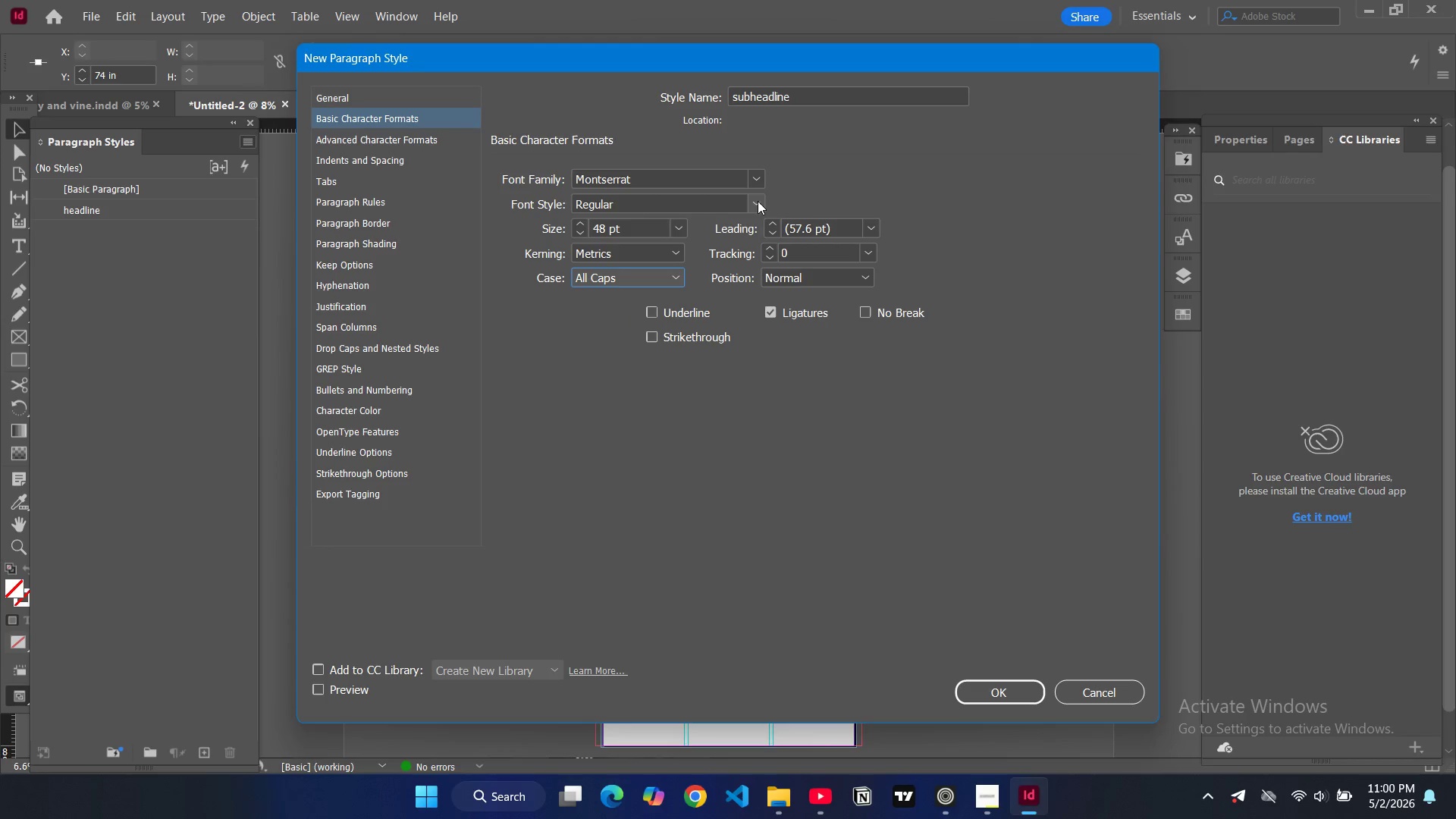 
left_click([758, 201])
 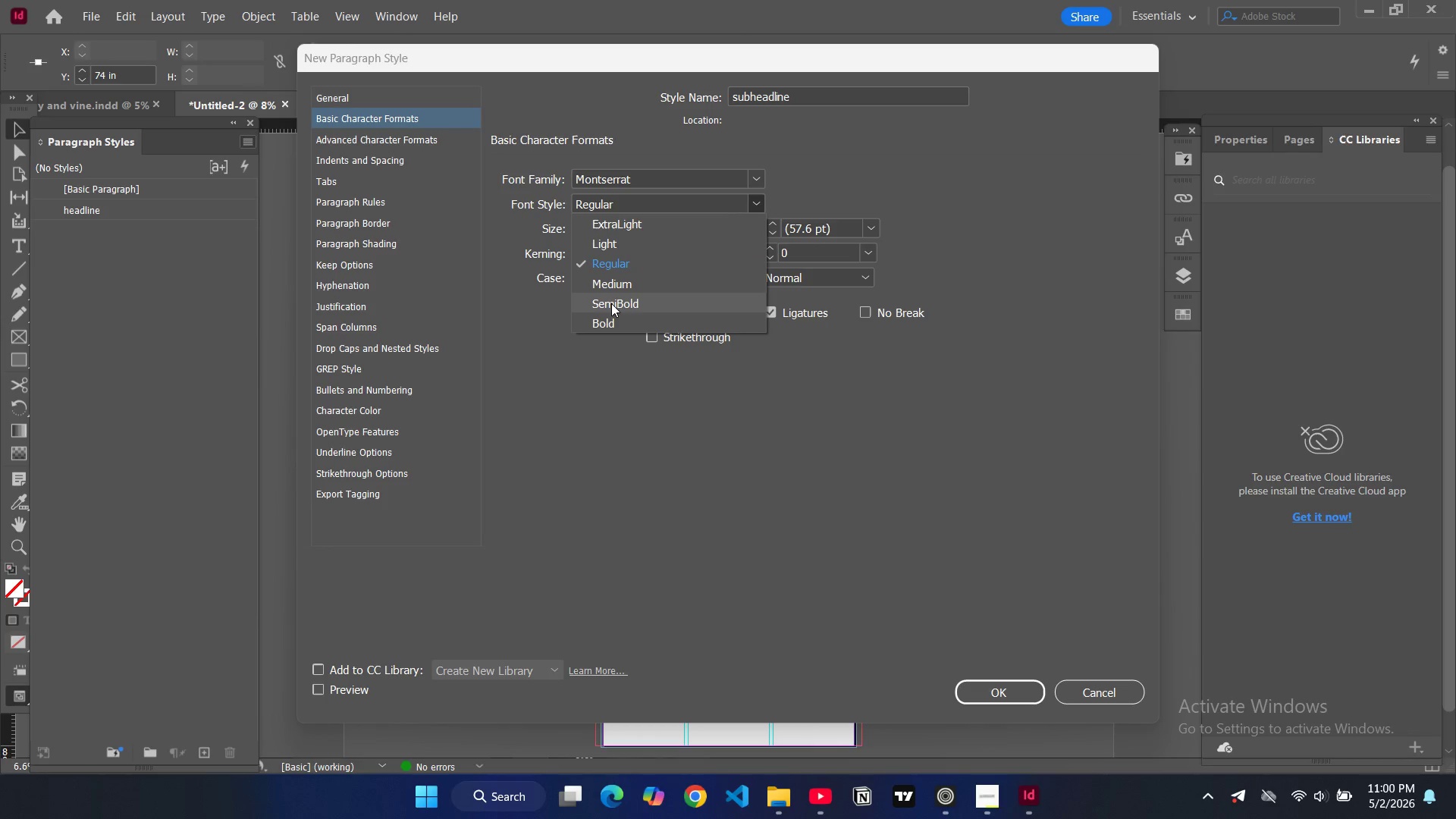 
left_click([611, 303])
 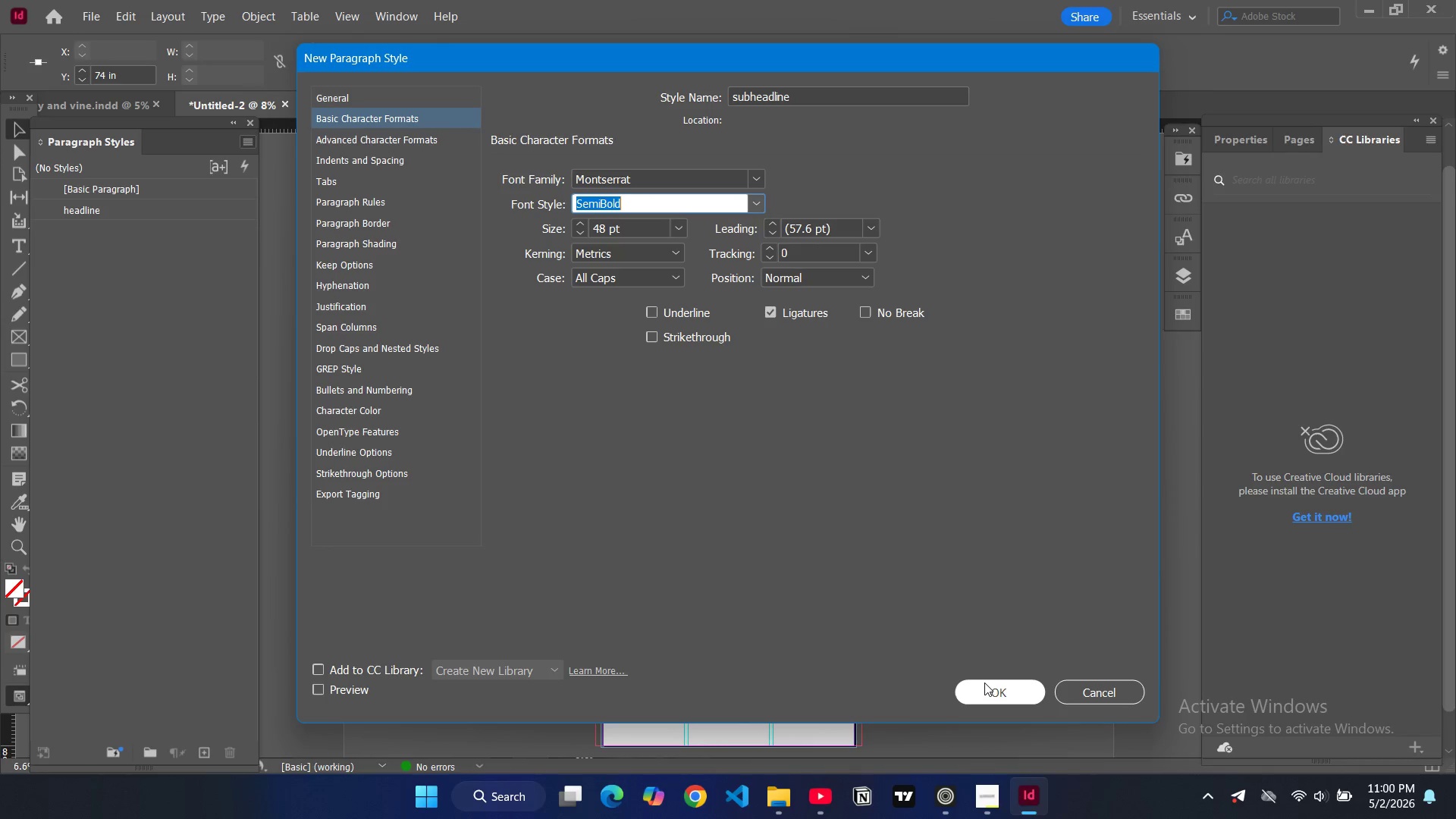 
left_click([984, 682])
 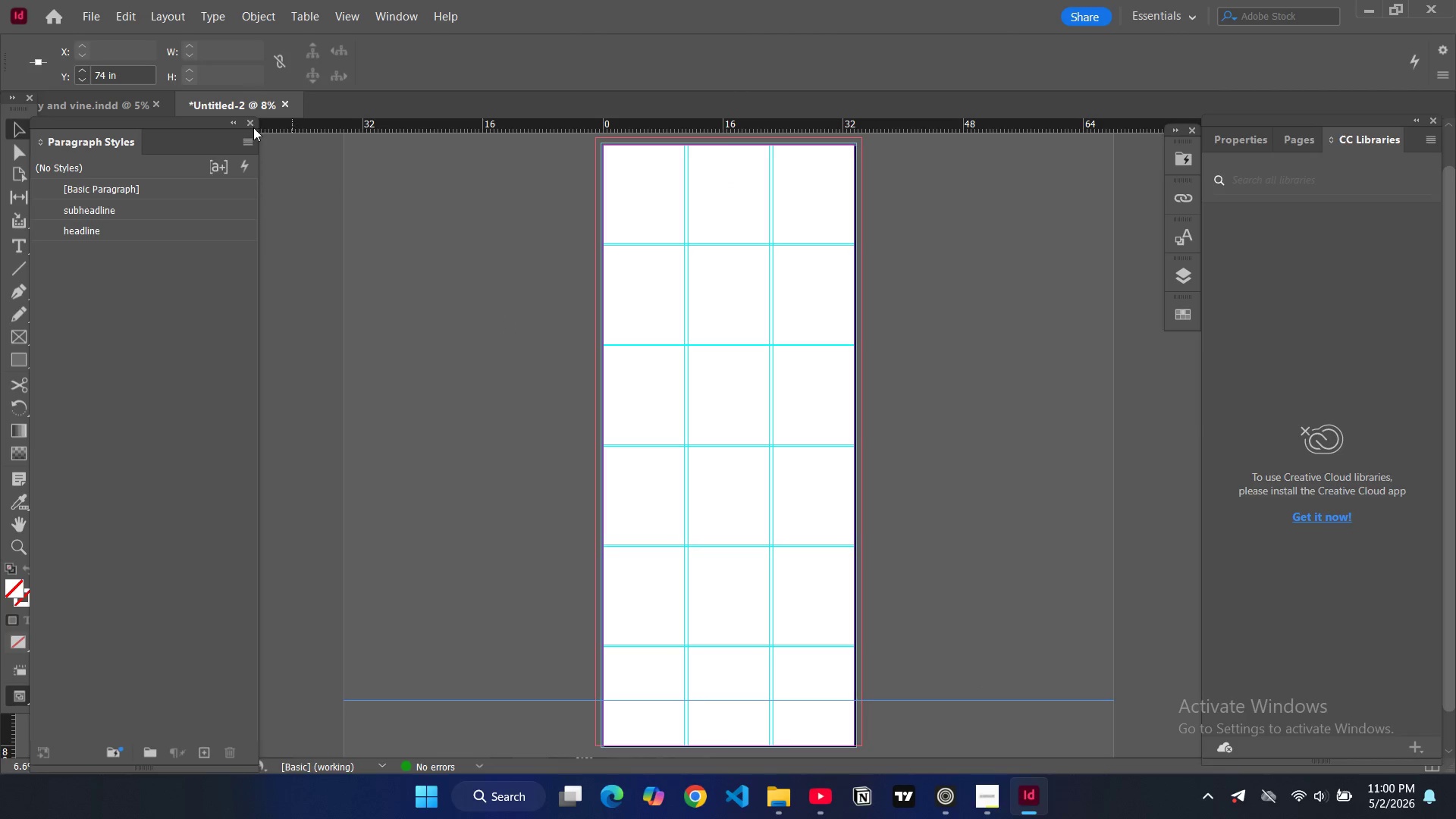 
left_click([253, 138])
 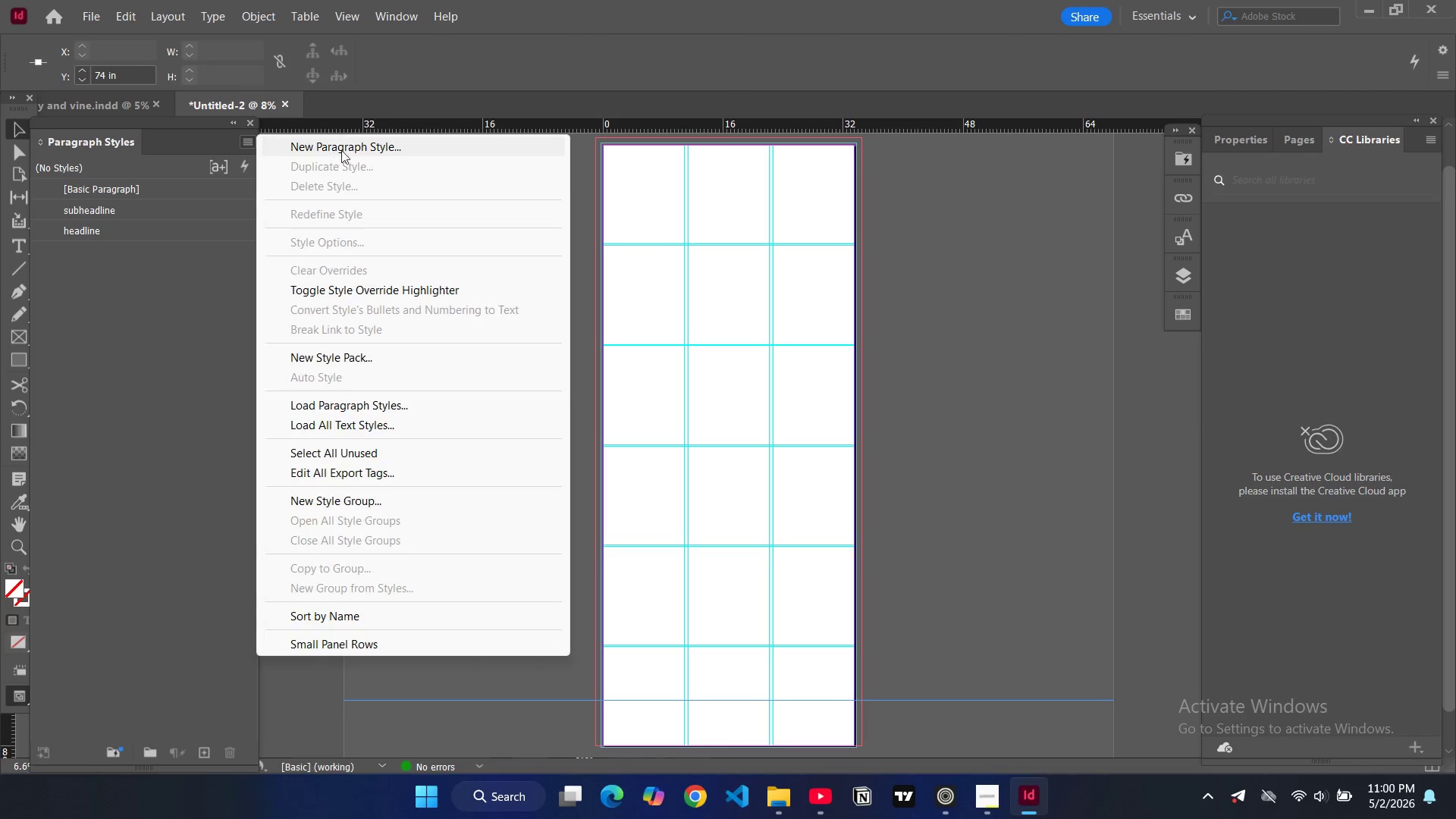 
double_click([341, 146])
 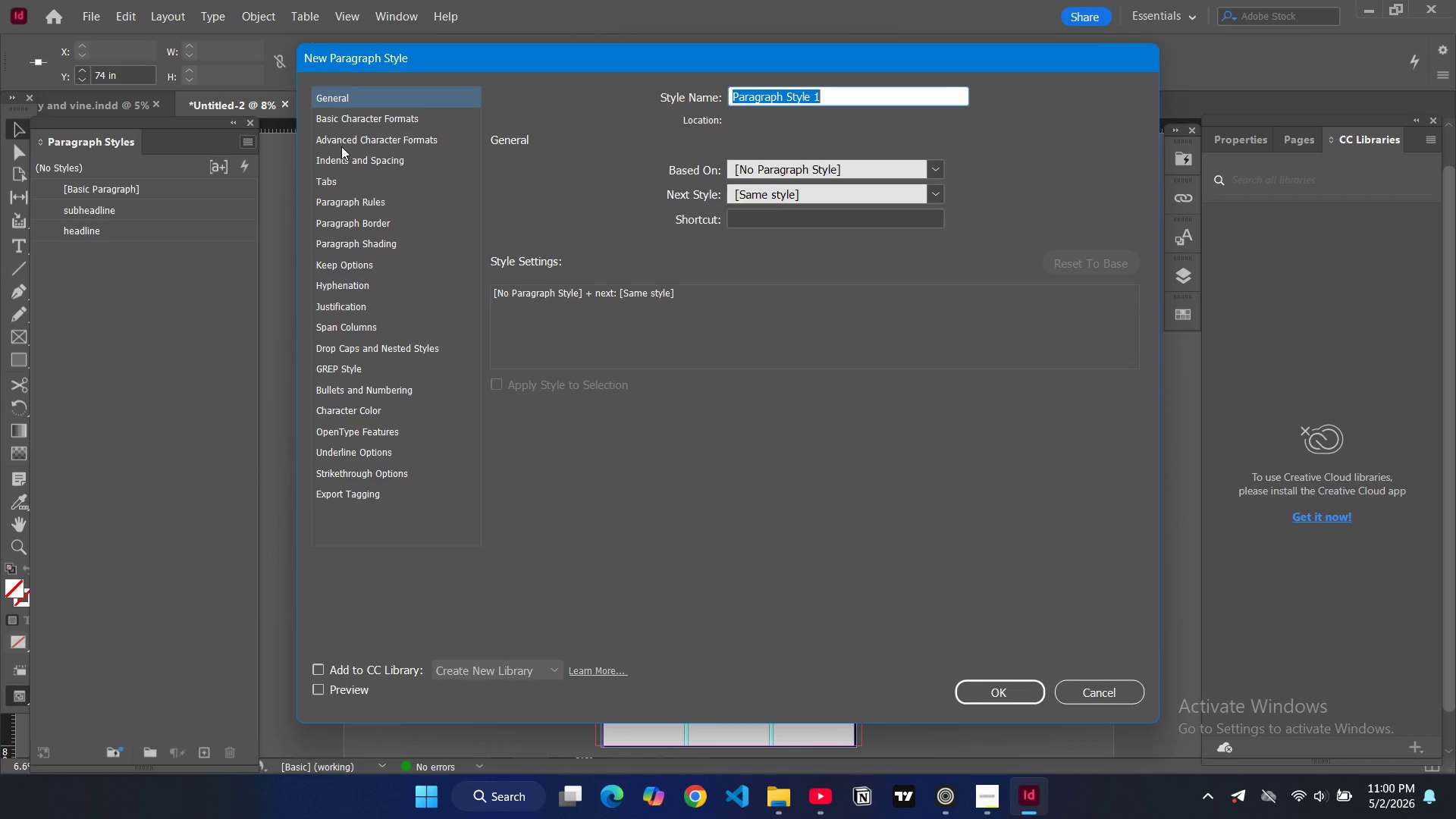 
type(section heading)
 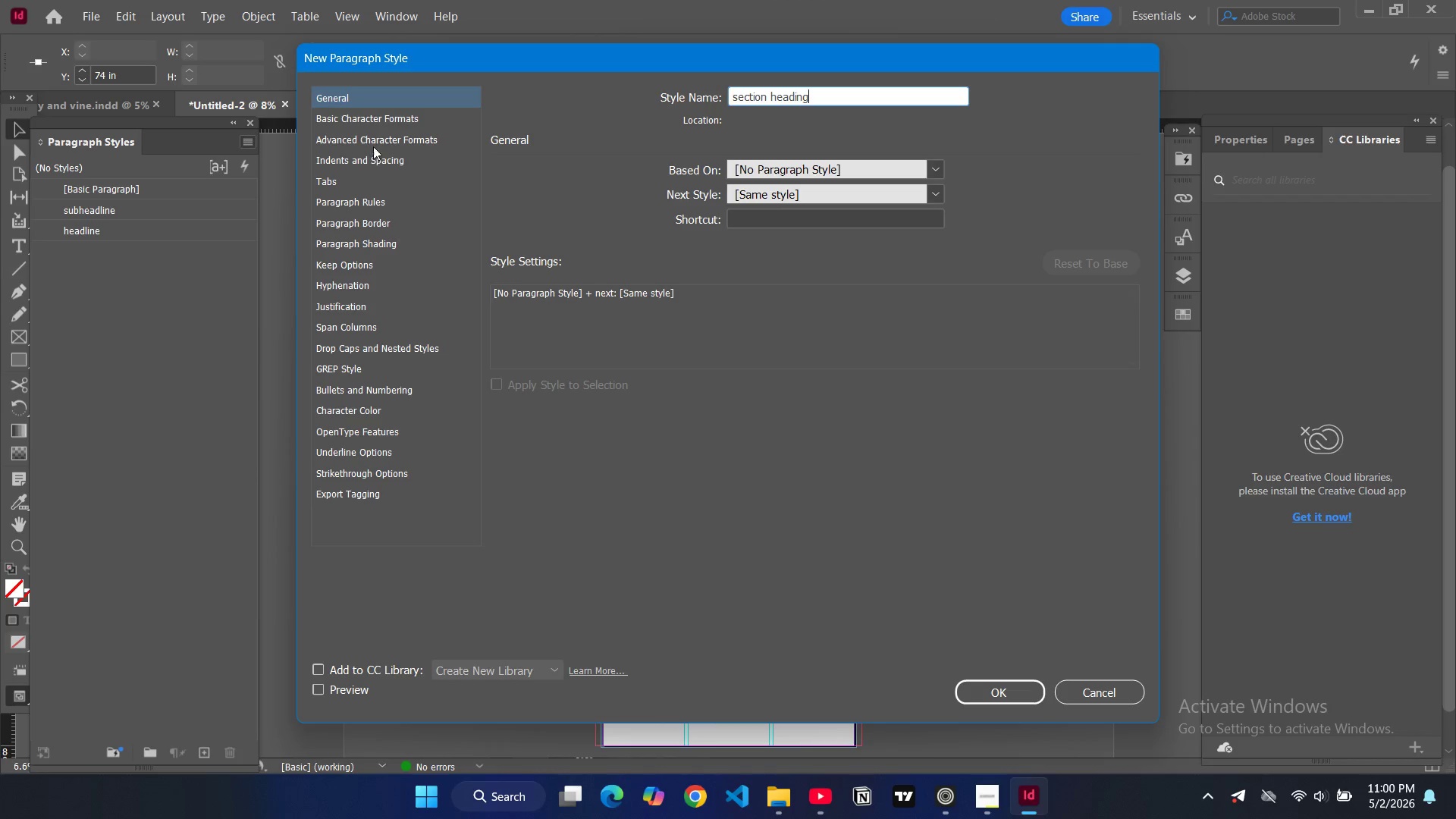 
left_click([388, 114])
 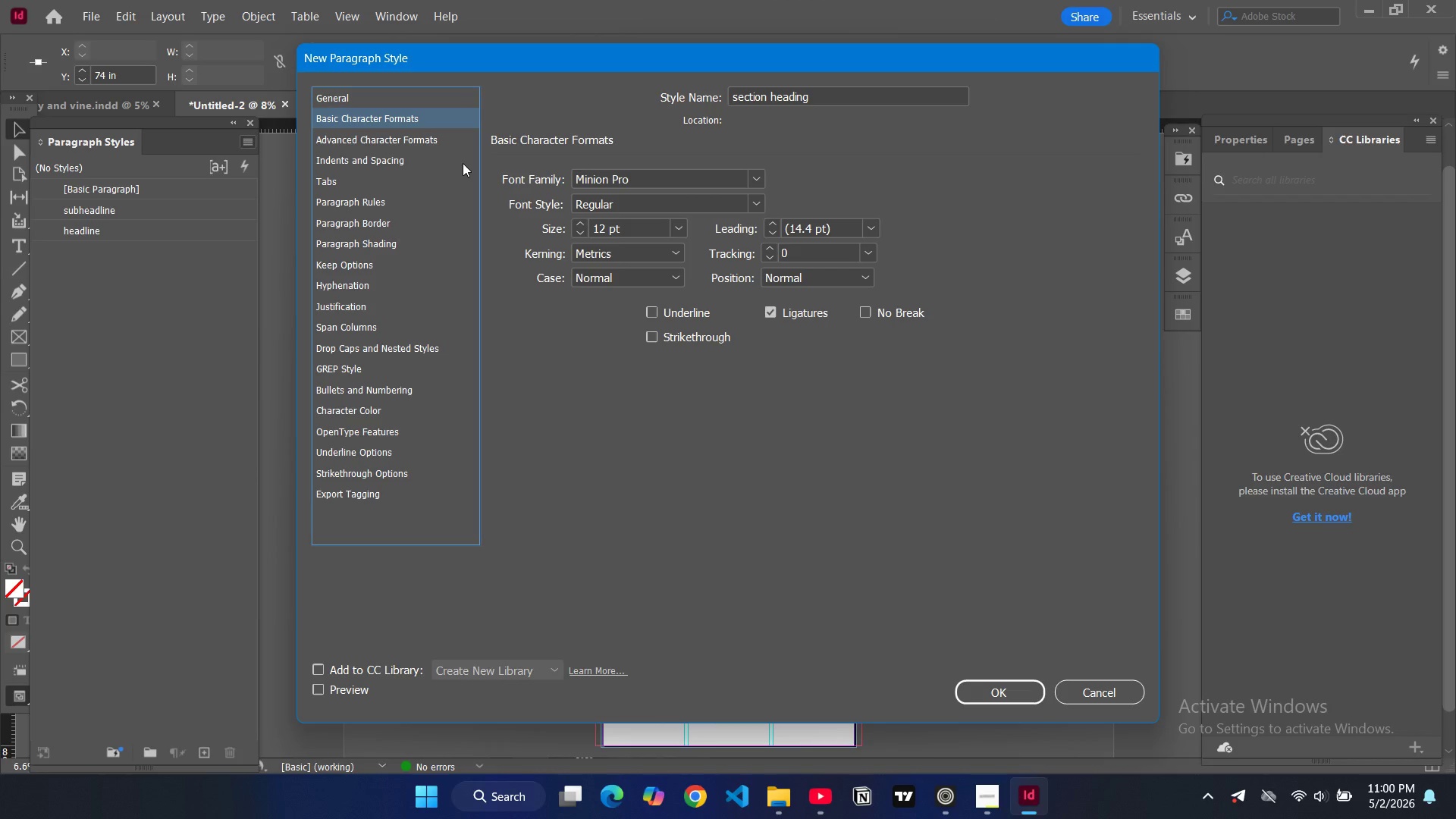 
left_click([679, 275])
 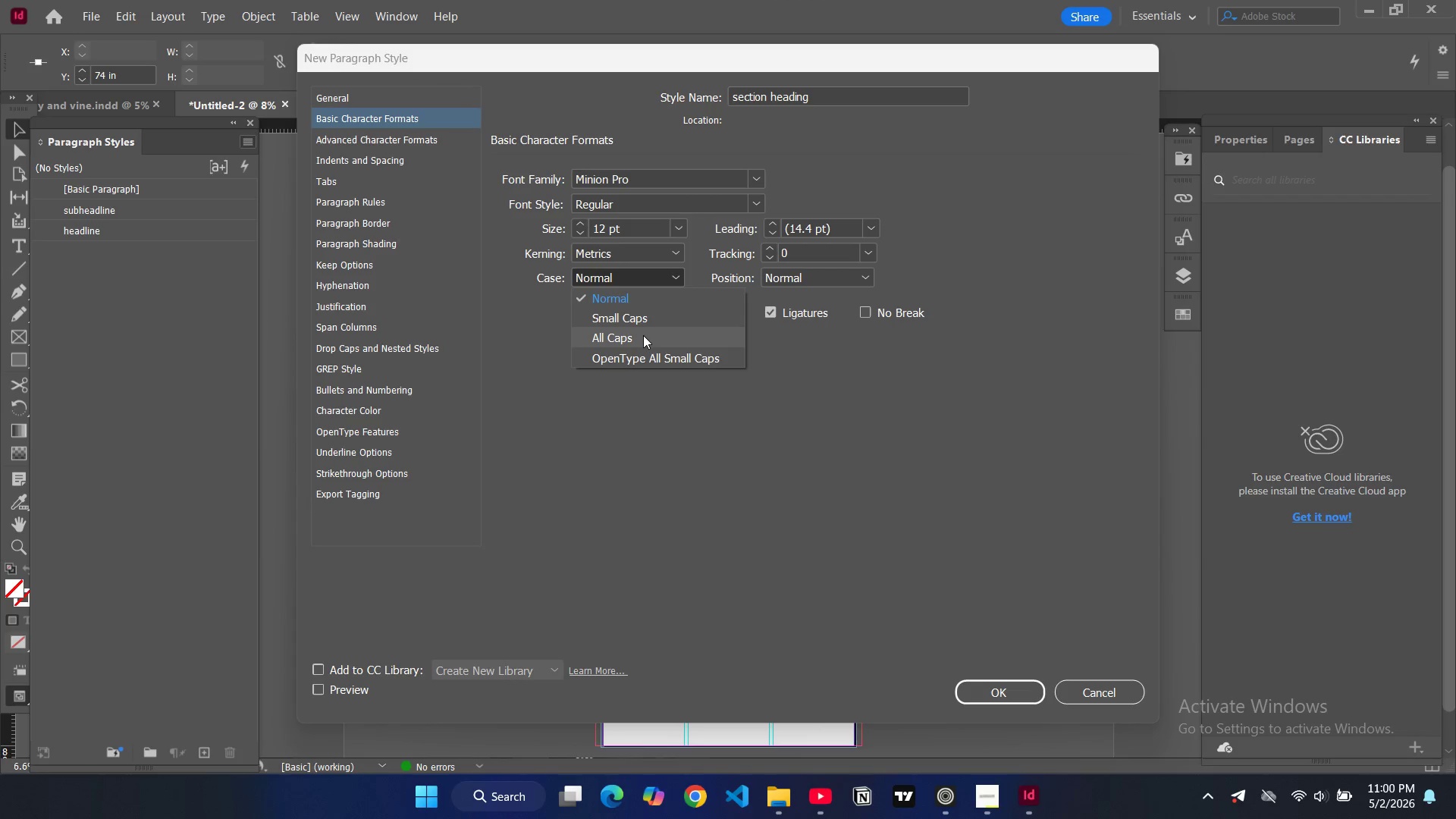 
left_click([643, 335])
 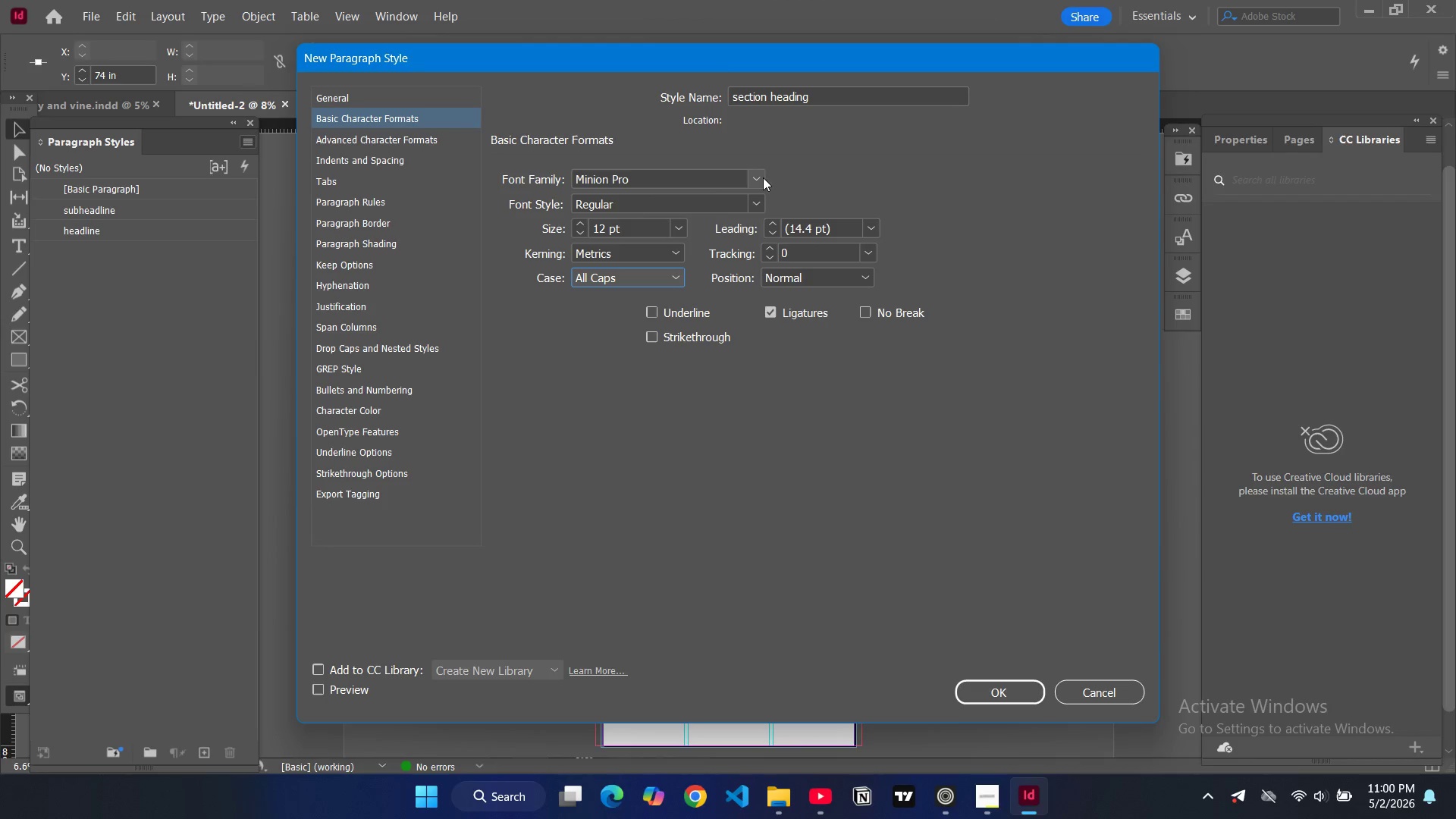 
double_click([723, 179])
 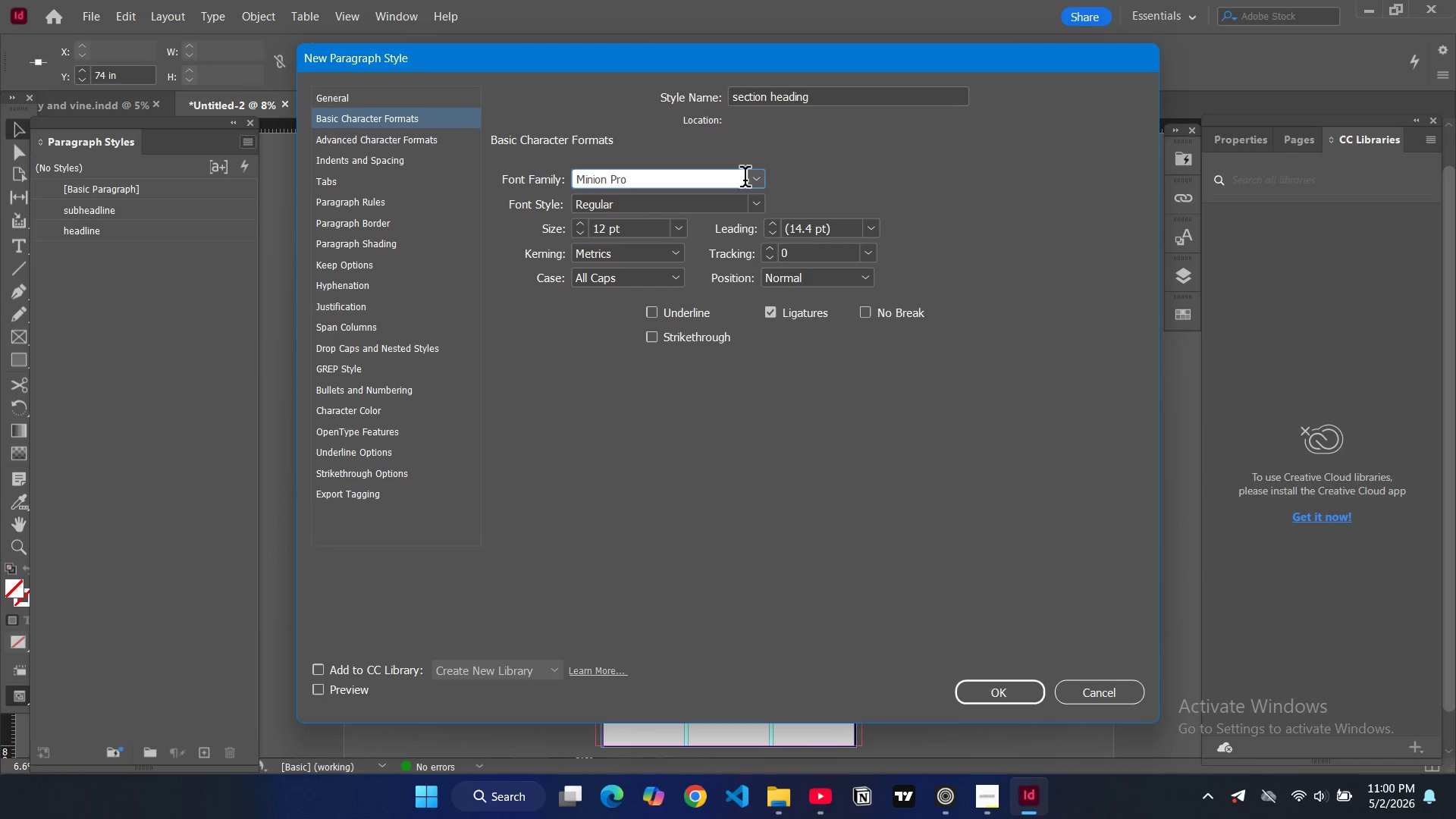 
left_click([755, 183])
 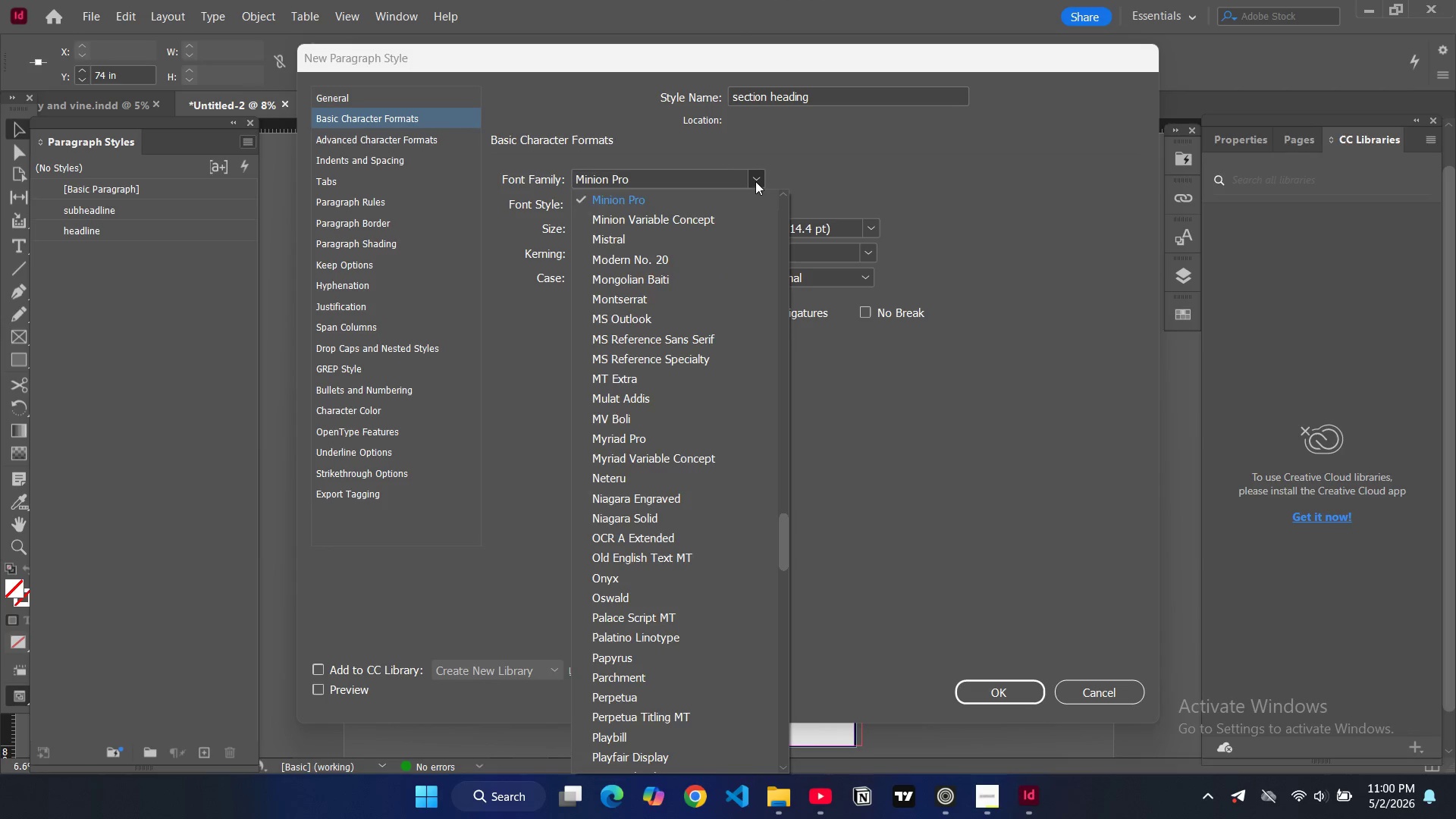 
left_click([755, 180])
 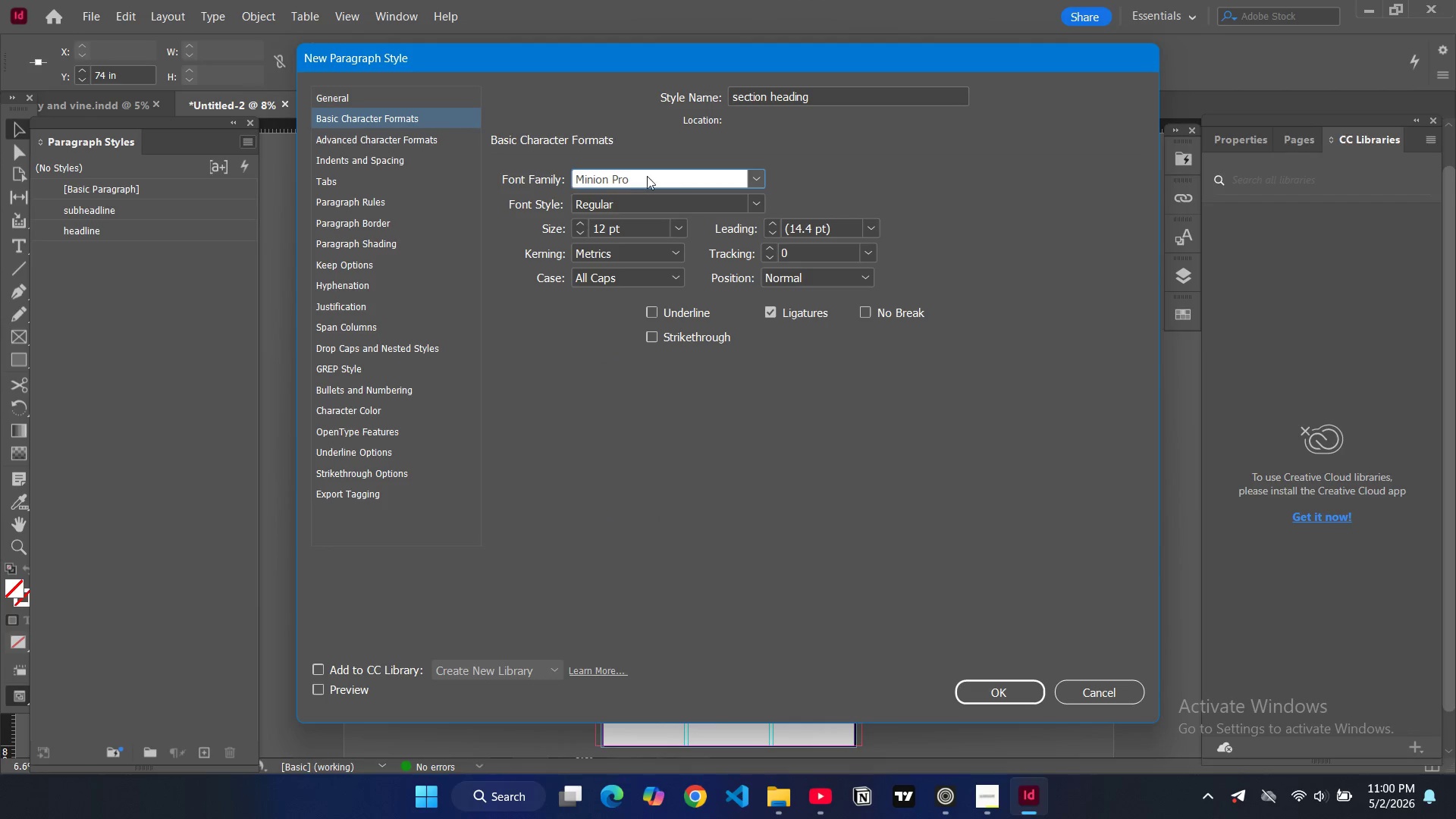 
double_click([647, 176])
 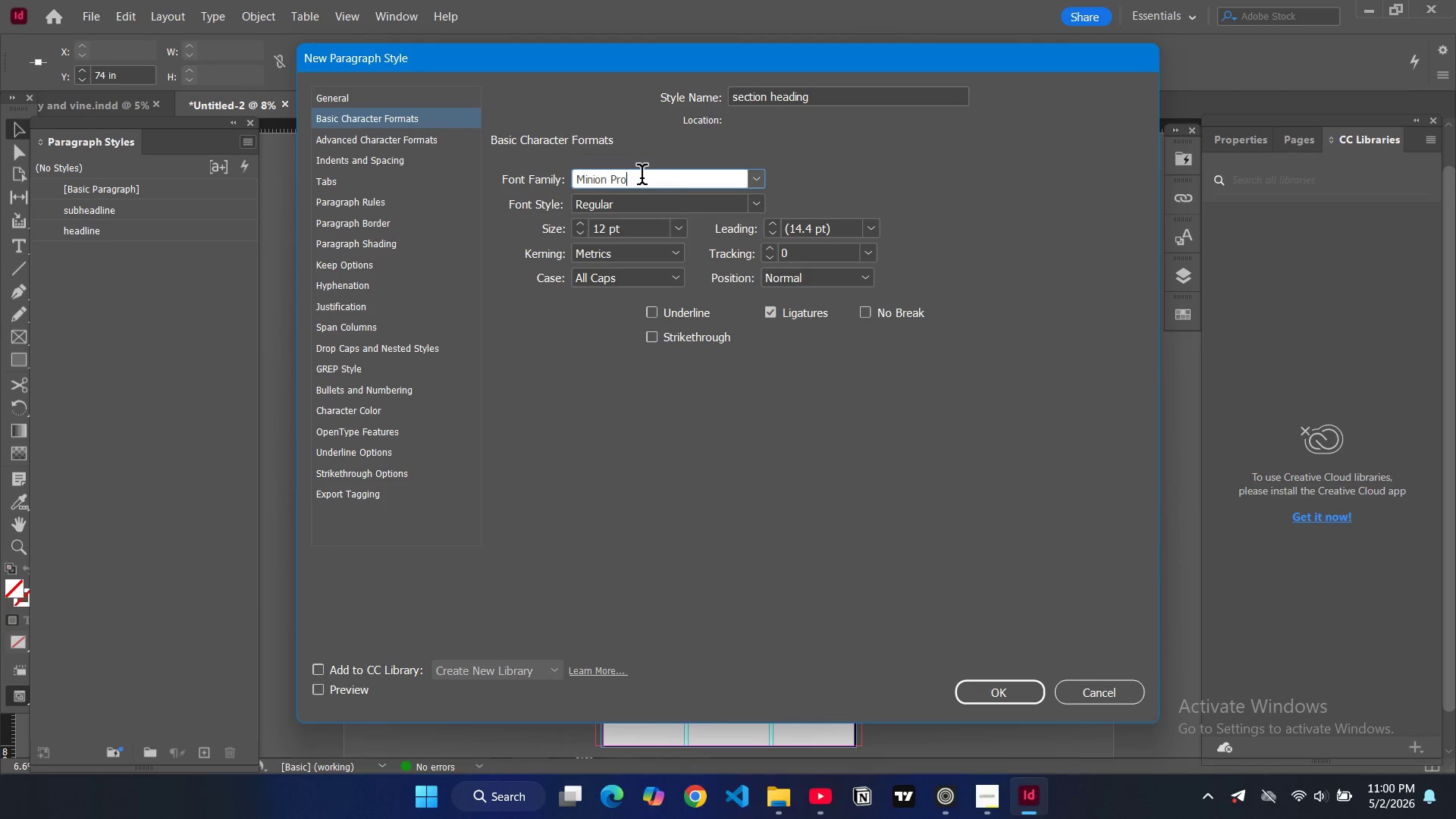 
triple_click([642, 177])
 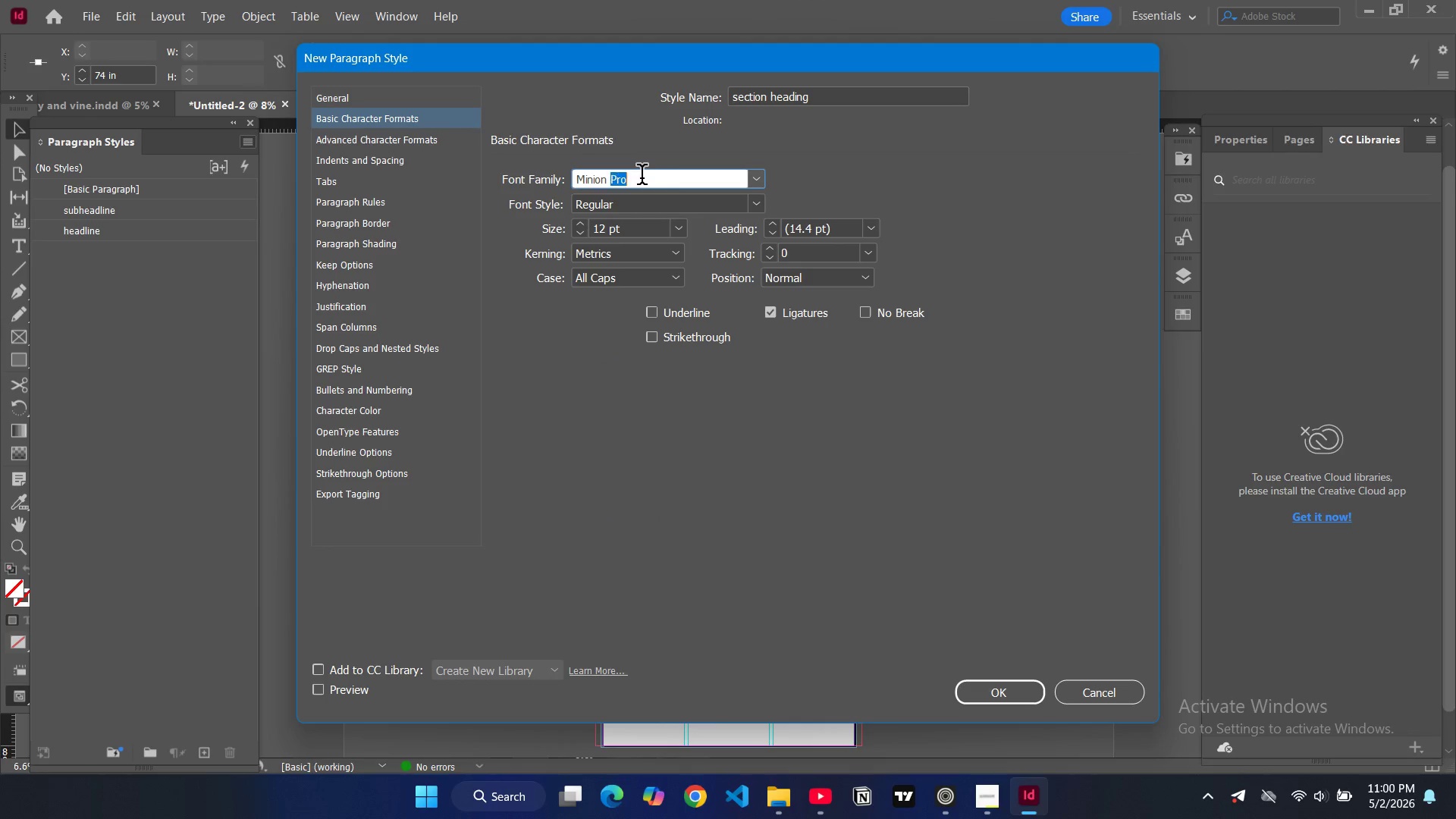 
triple_click([642, 177])
 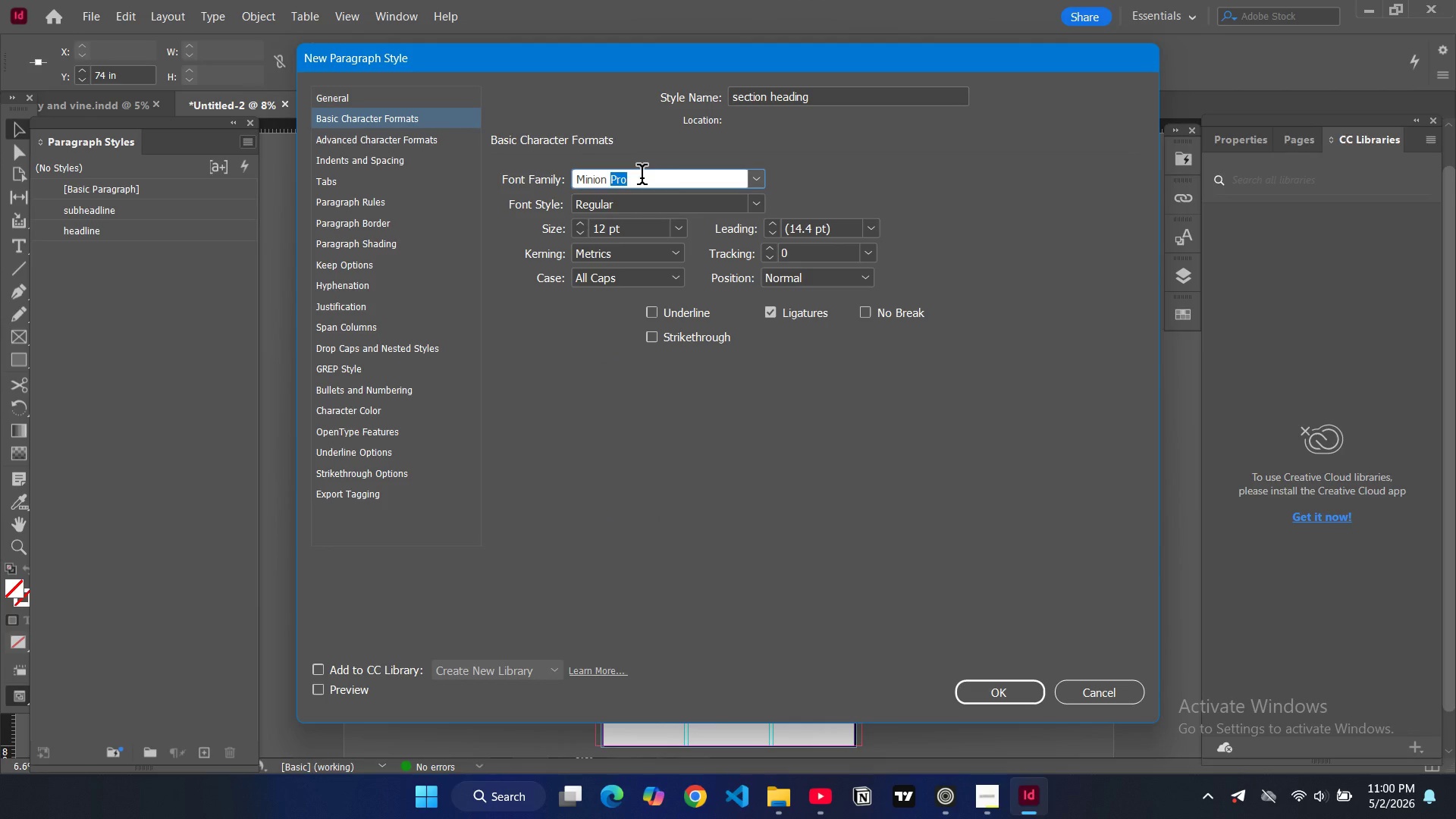 
key(Control+ControlLeft)
 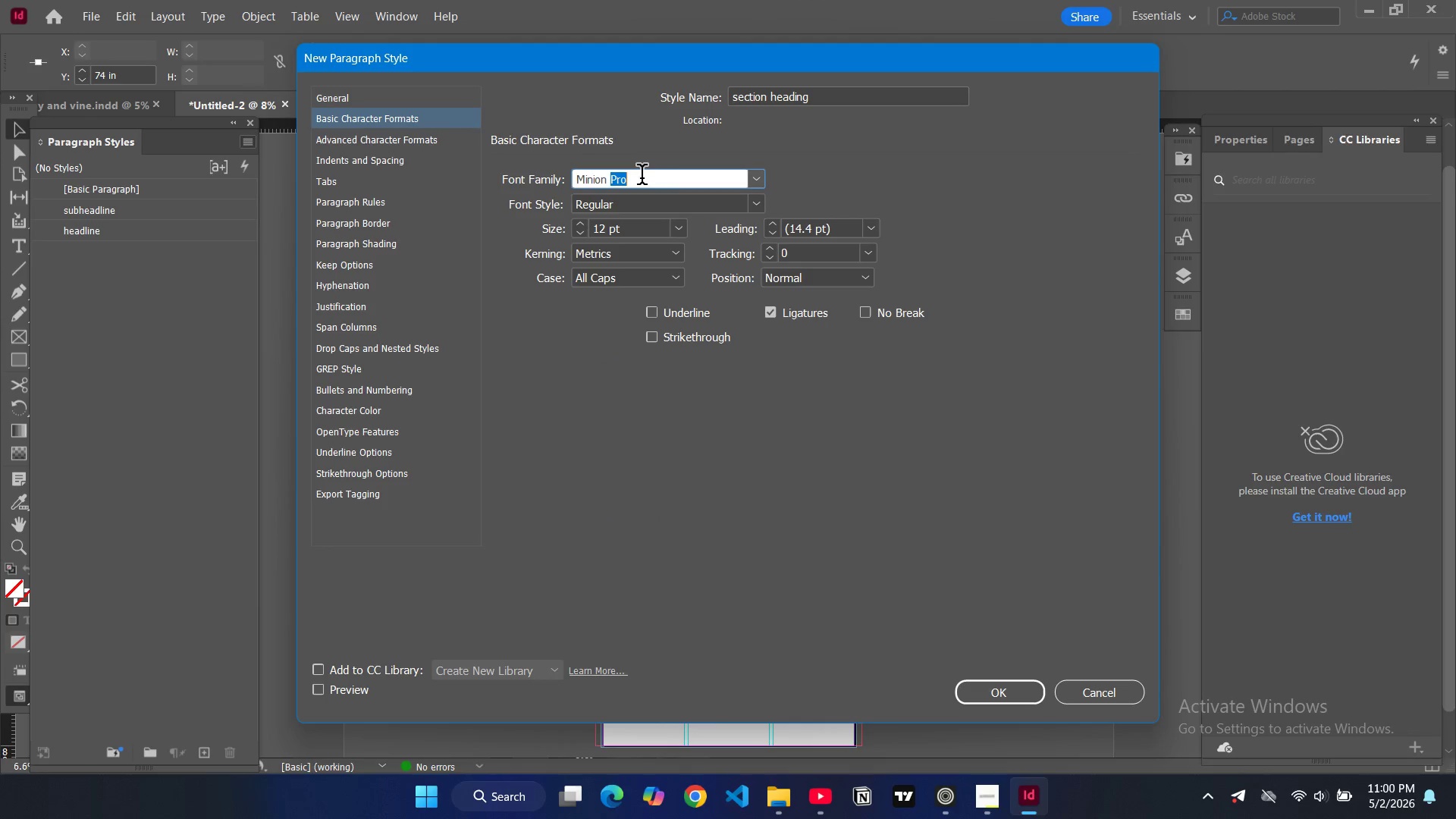 
key(Control+A)
 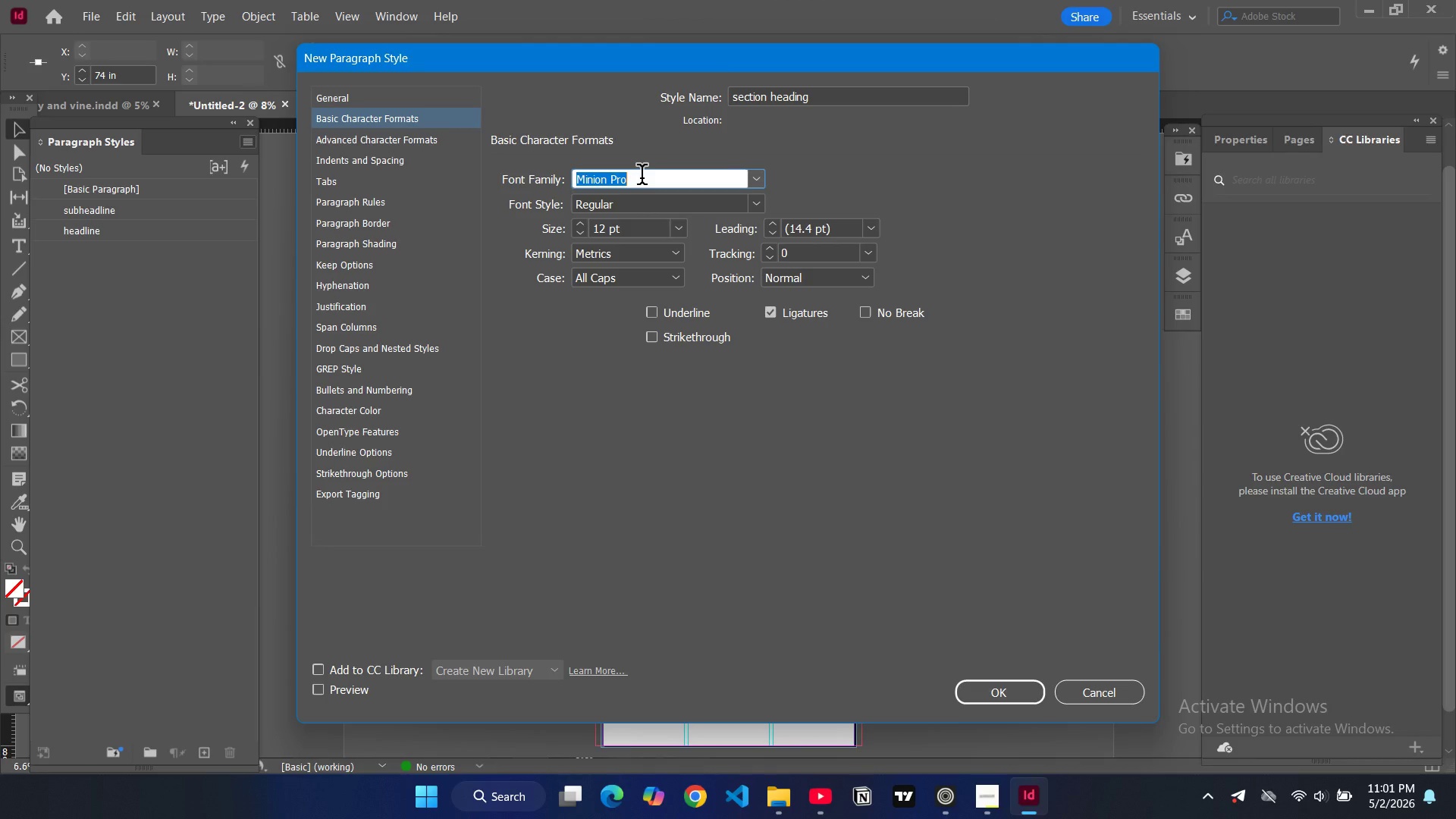 
wait(13.7)
 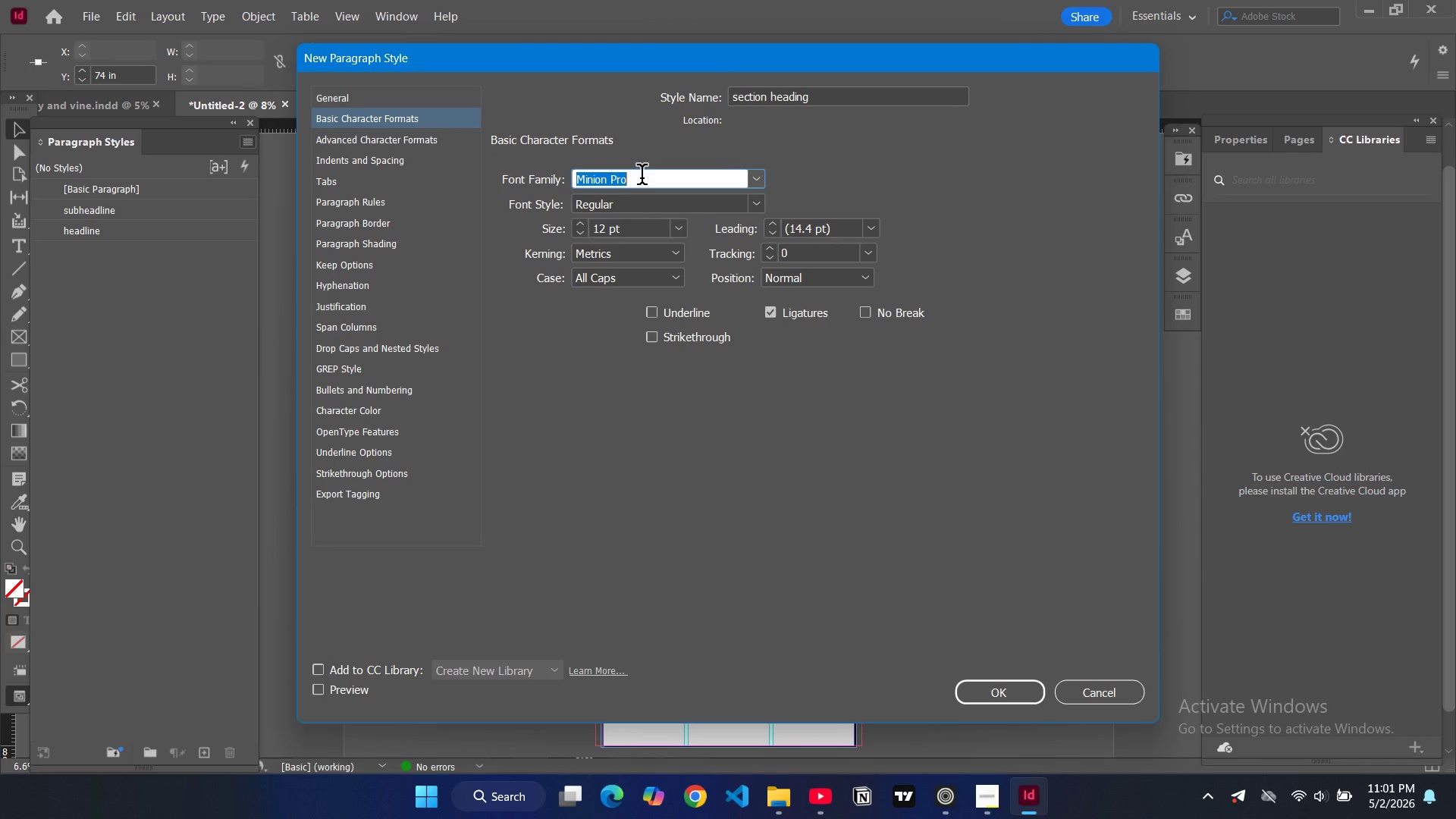 
type(monts)
 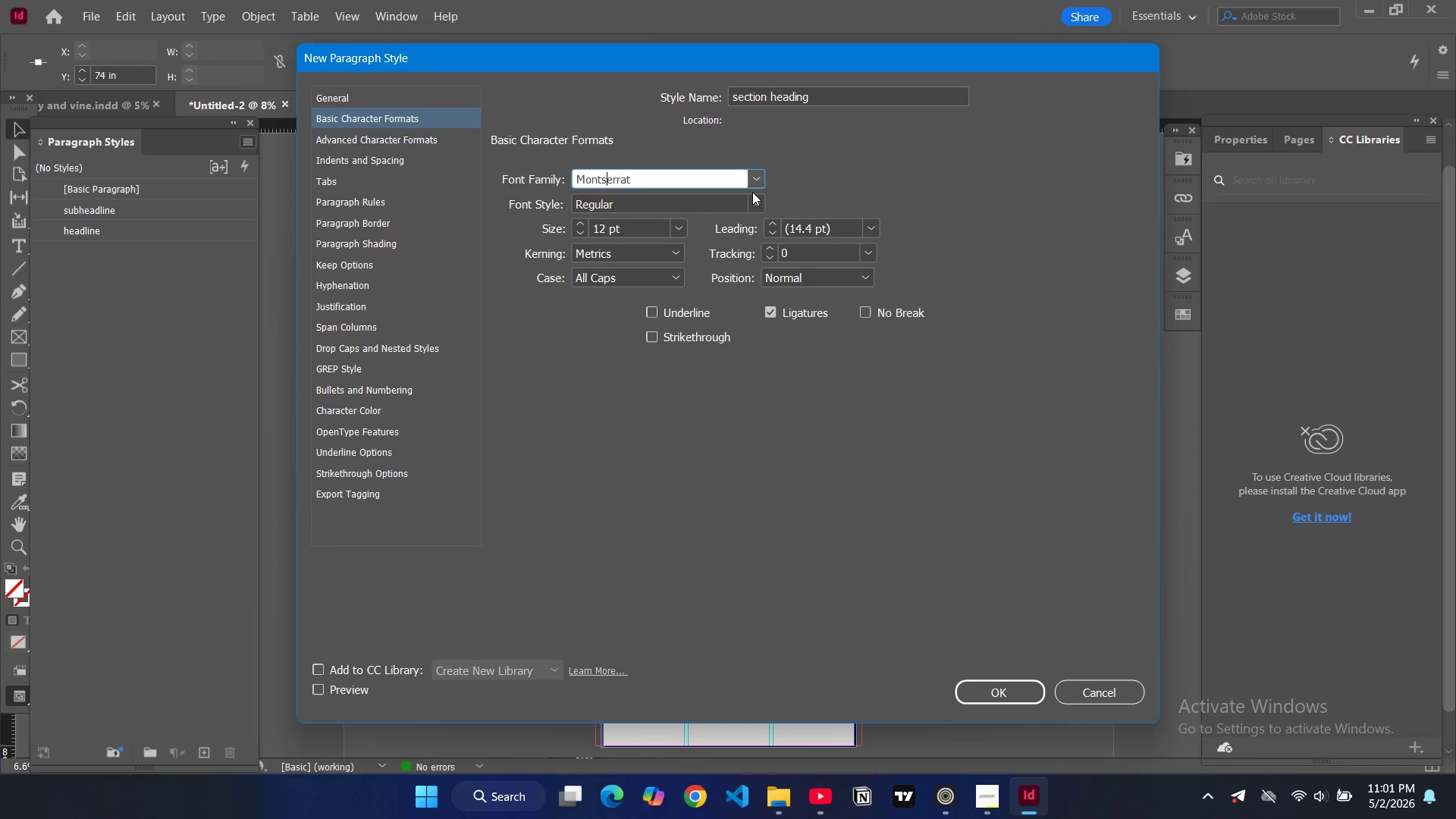 
left_click([756, 202])
 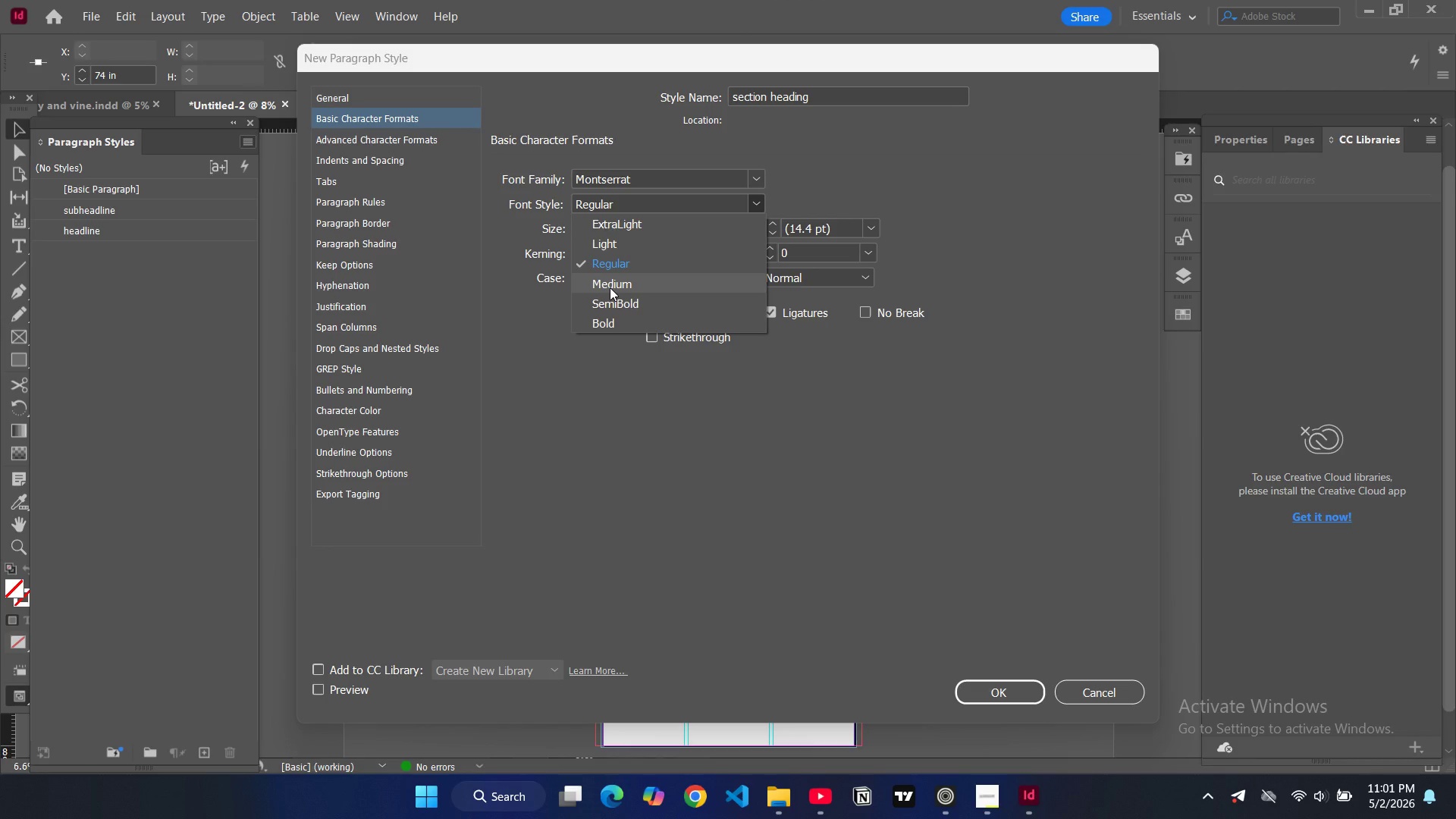 
left_click([613, 303])
 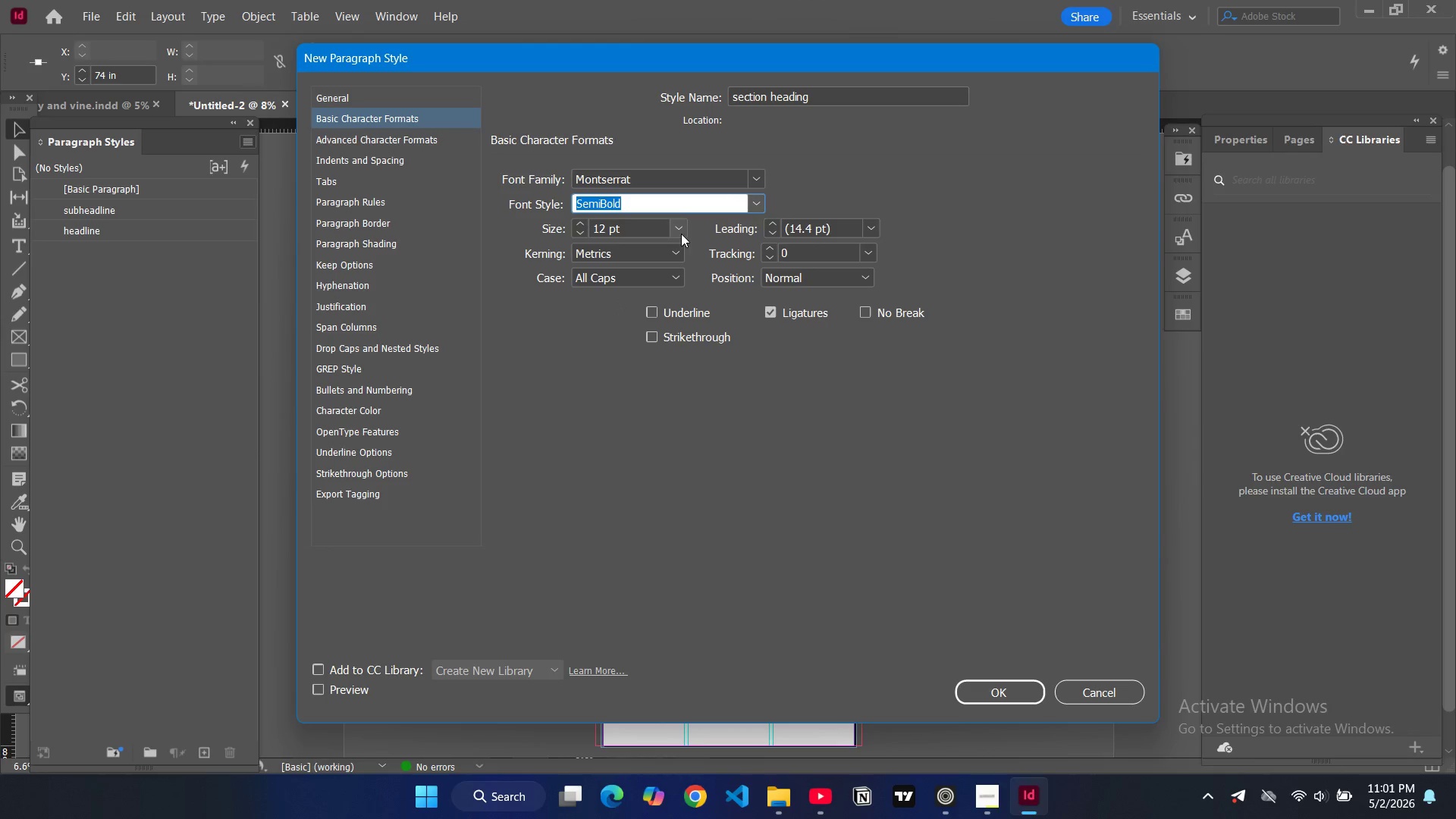 
left_click([680, 230])
 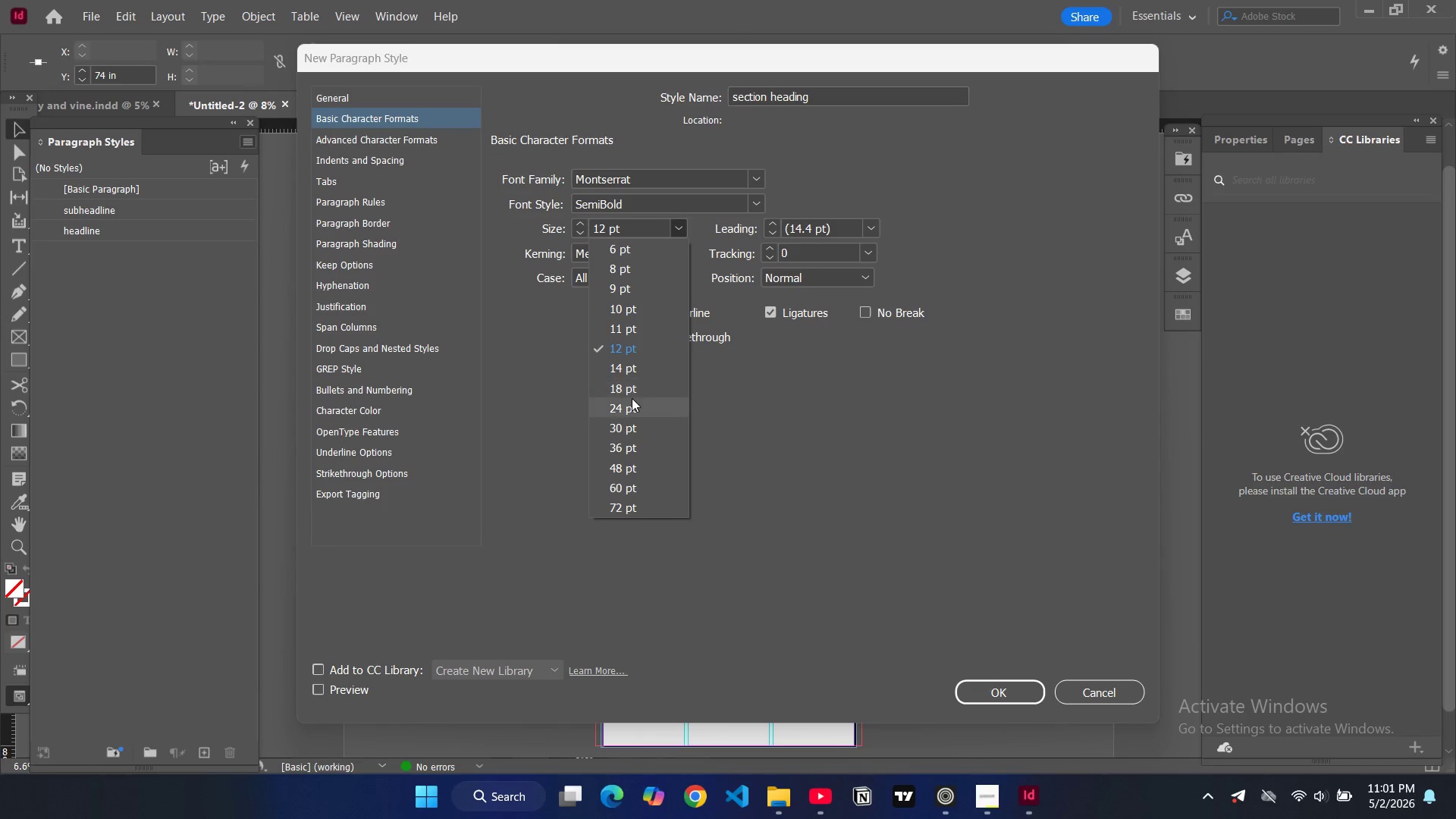 
left_click([632, 394])
 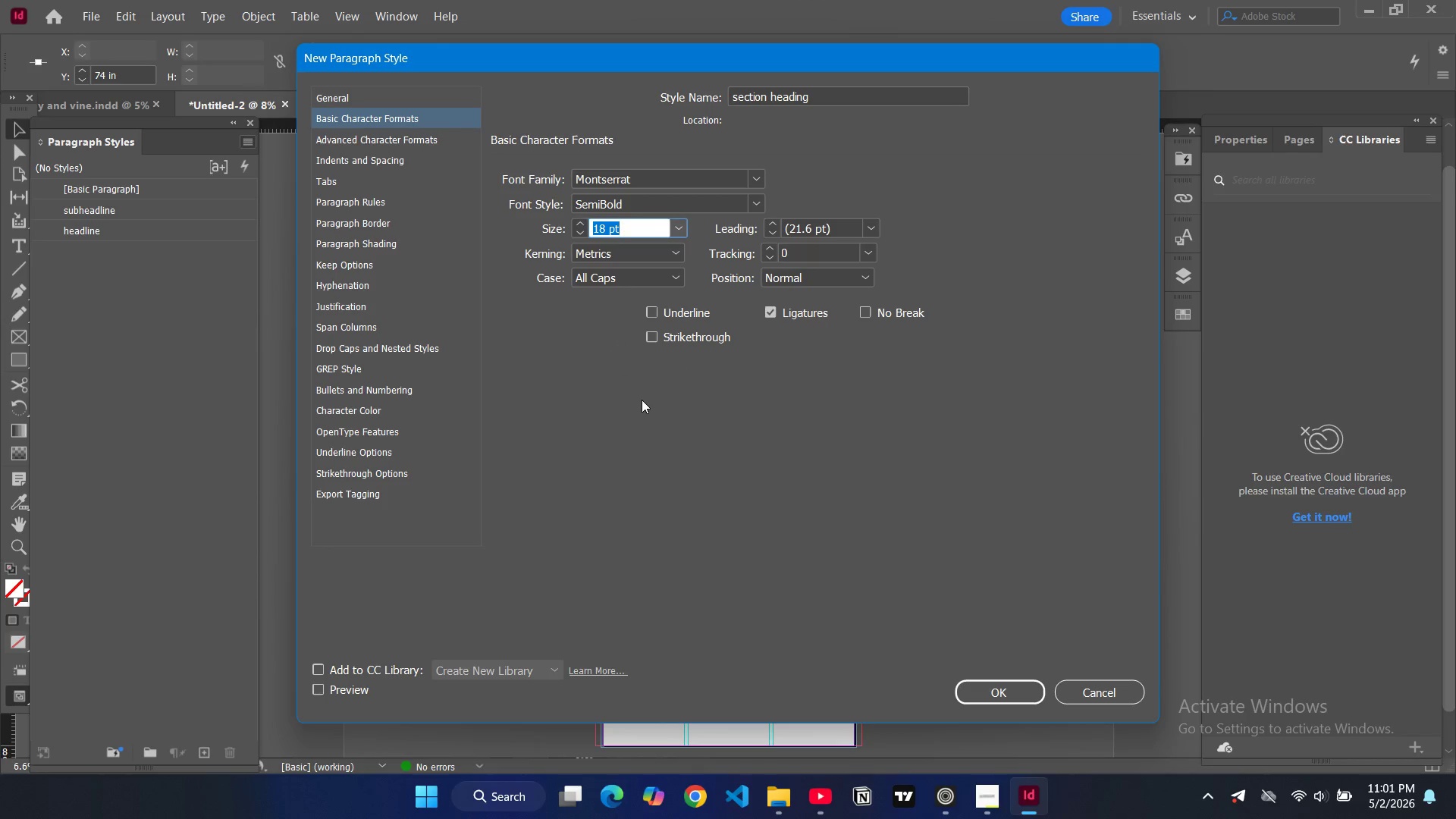 
left_click([642, 400])
 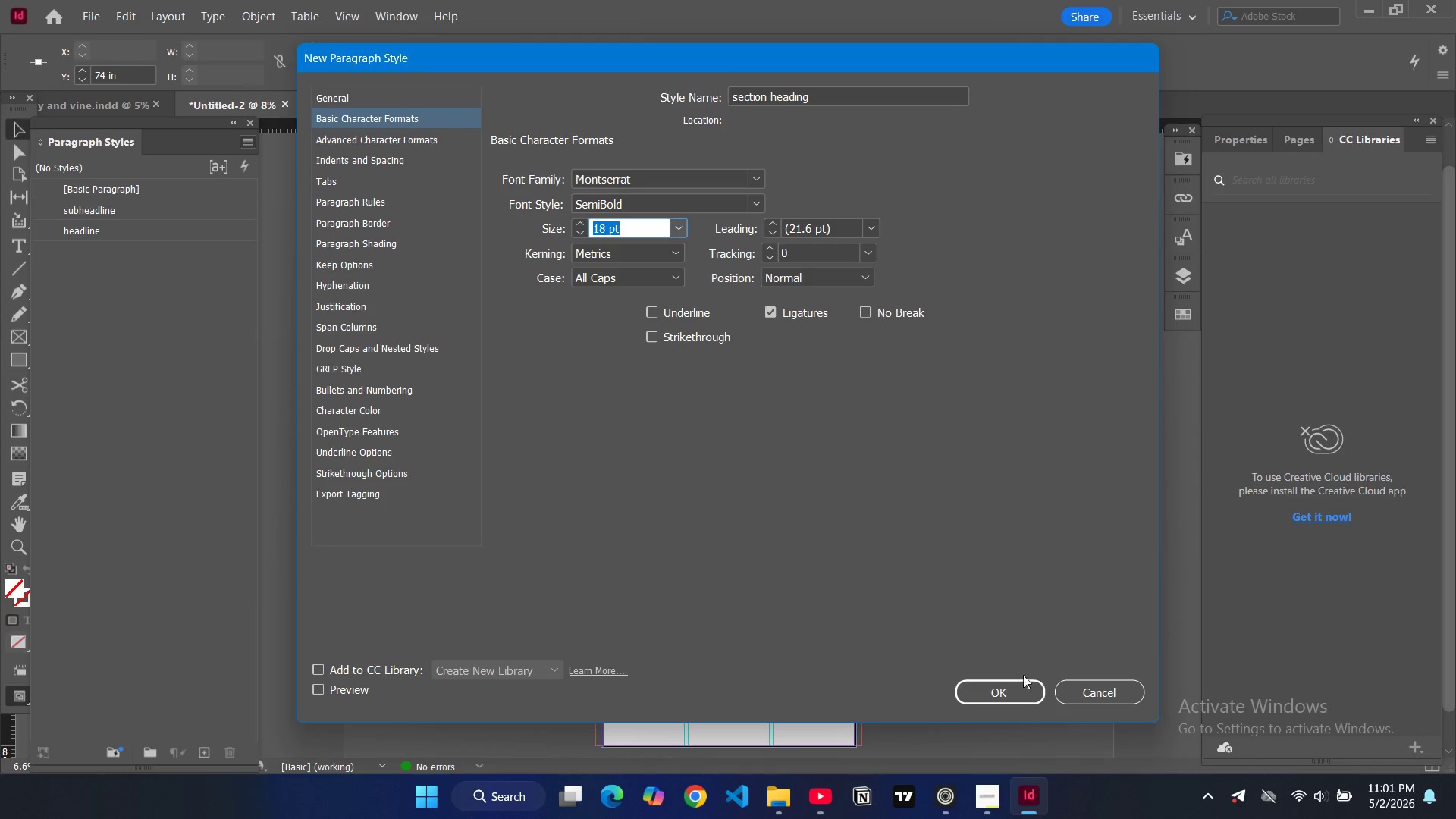 
left_click([1005, 682])
 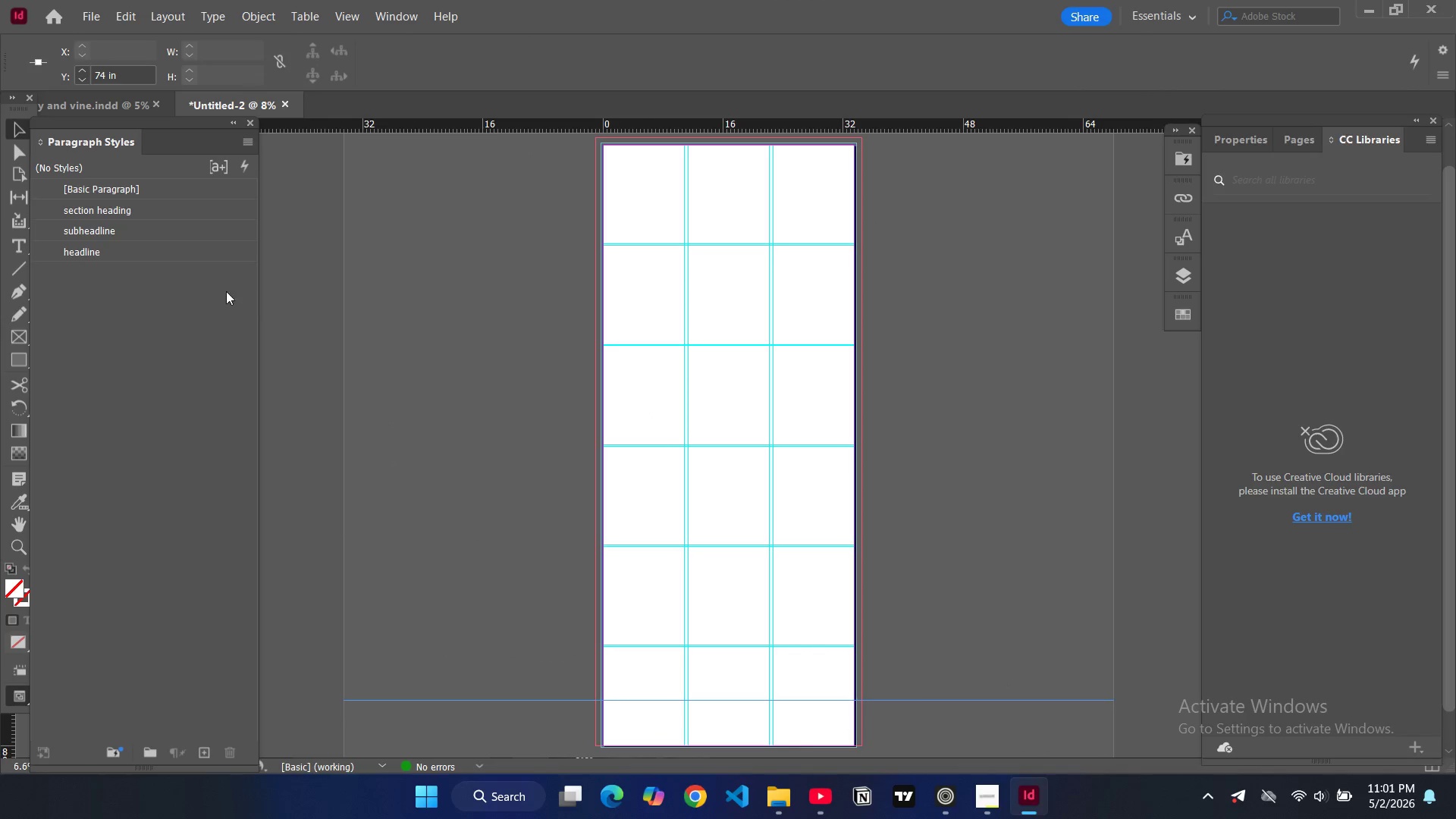 
wait(5.33)
 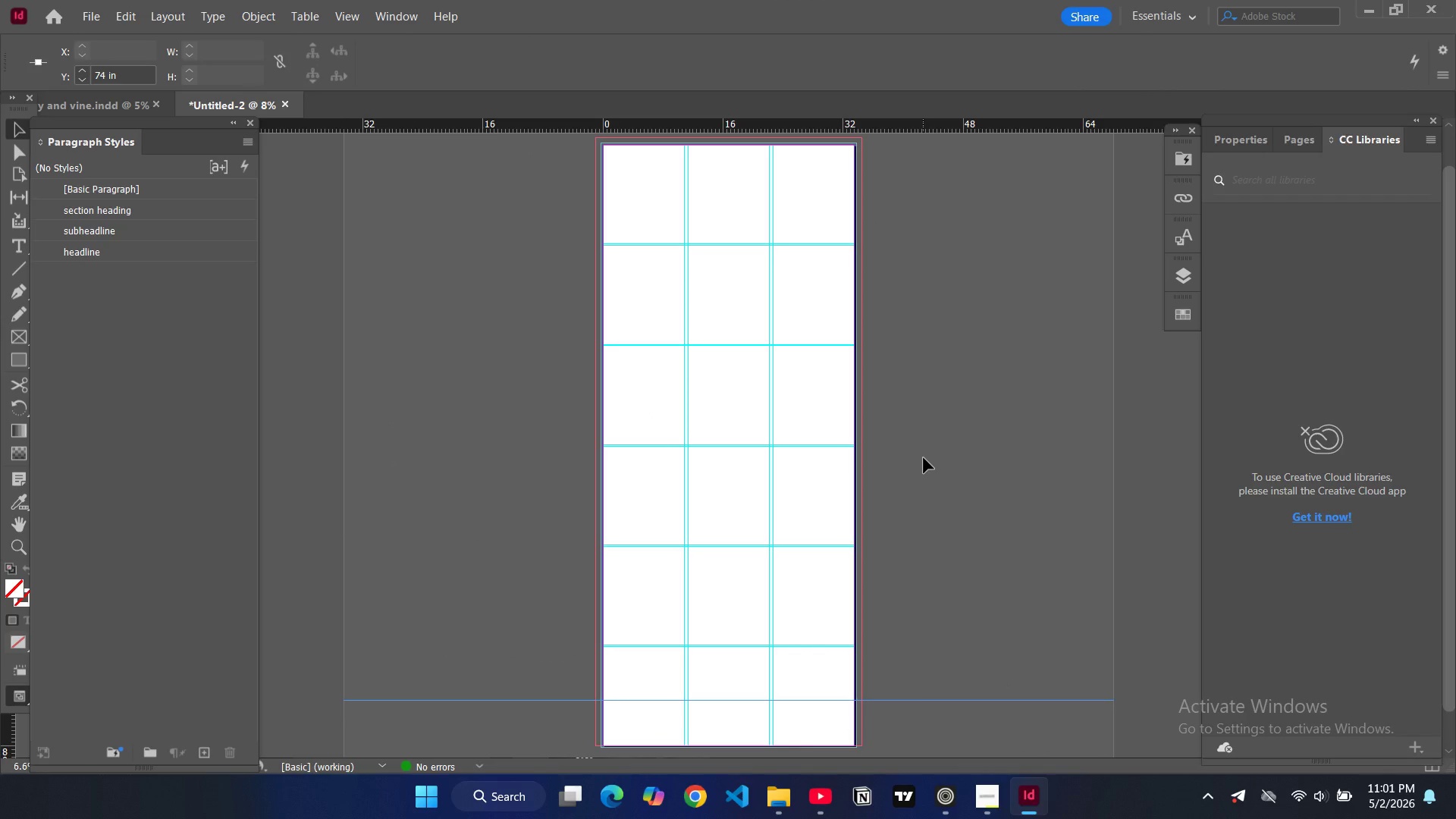 
double_click([302, 143])
 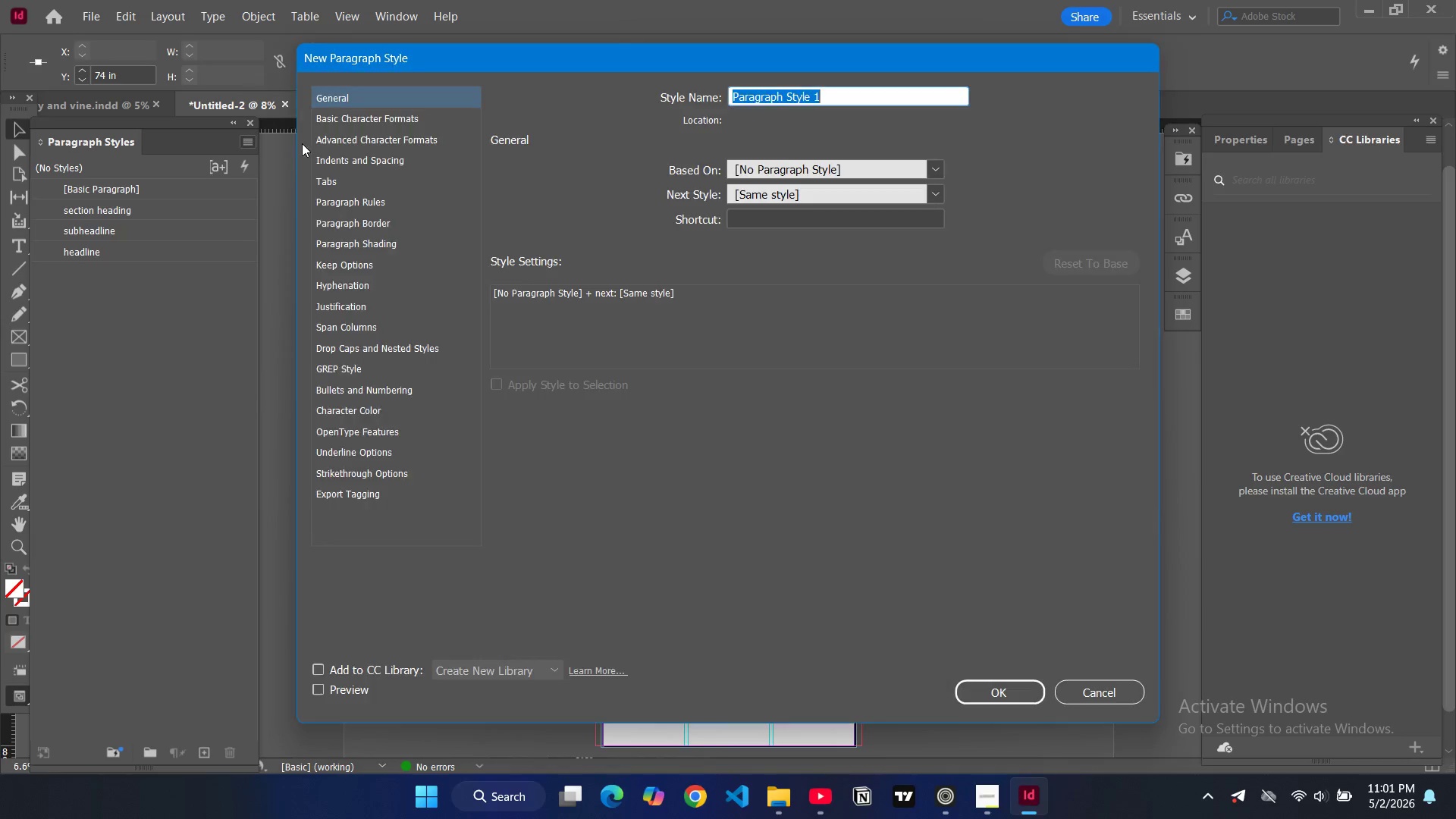 
type(body copy)
 